 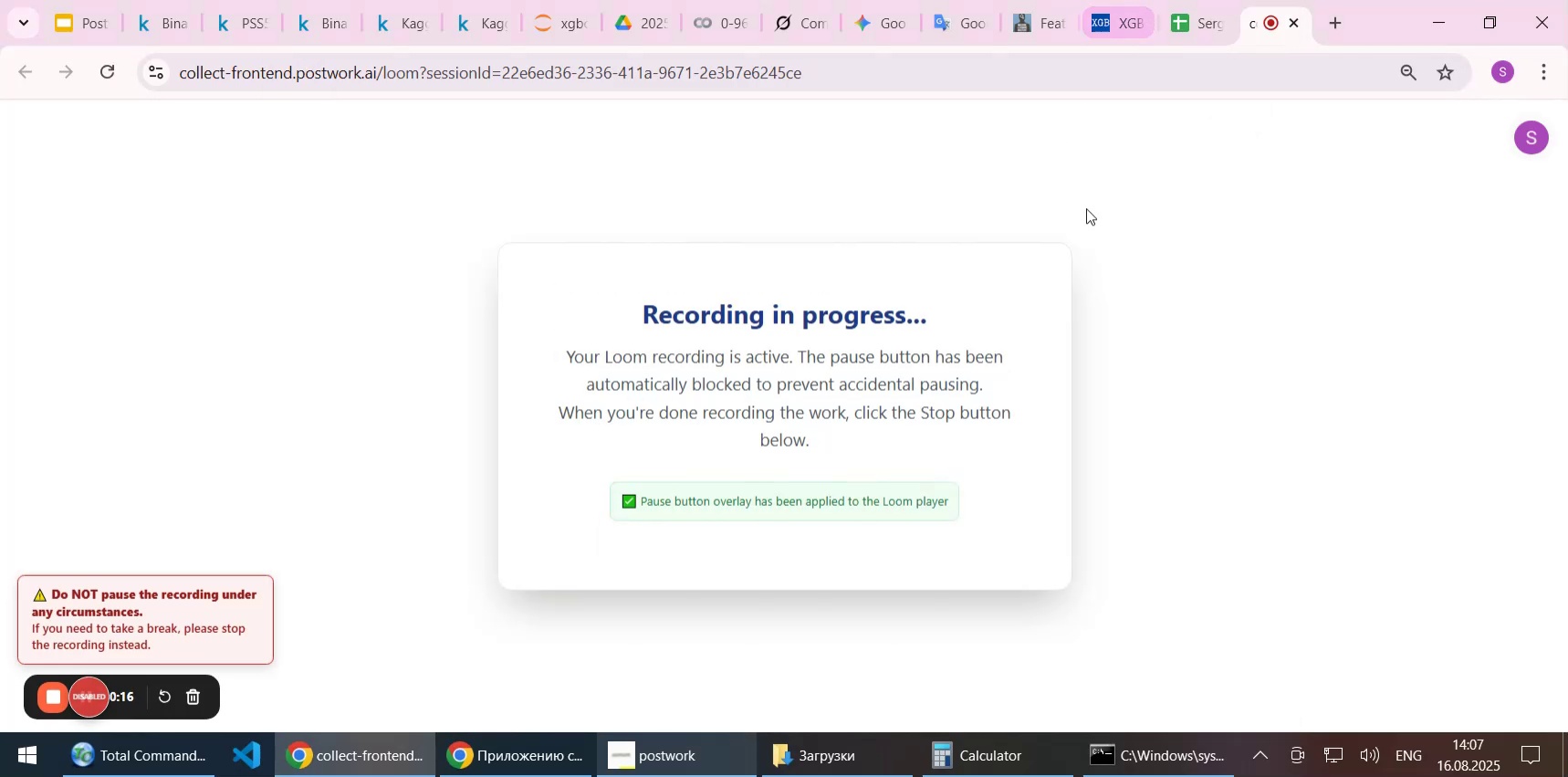 
left_click([1339, 21])
 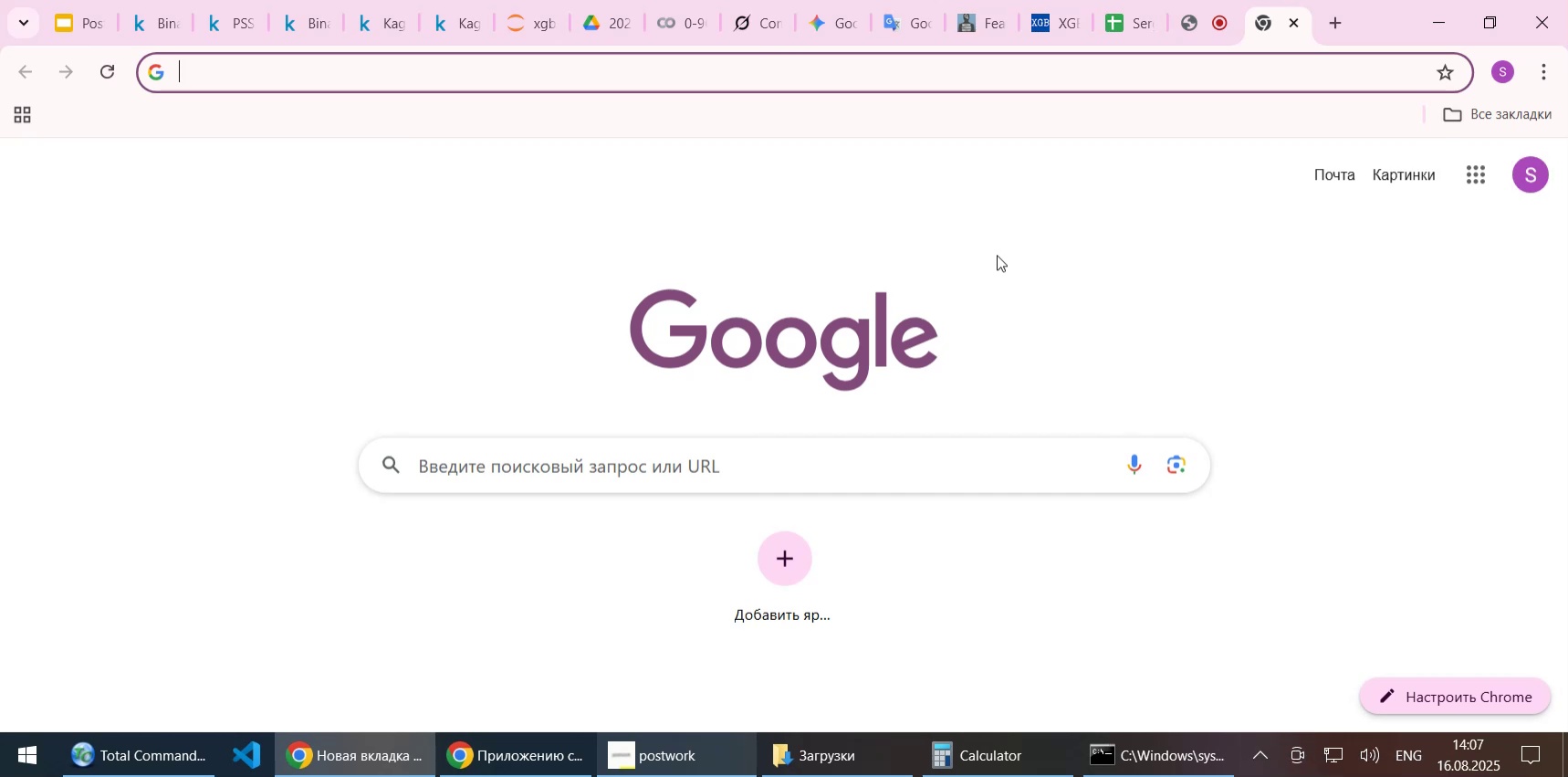 
wait(13.05)
 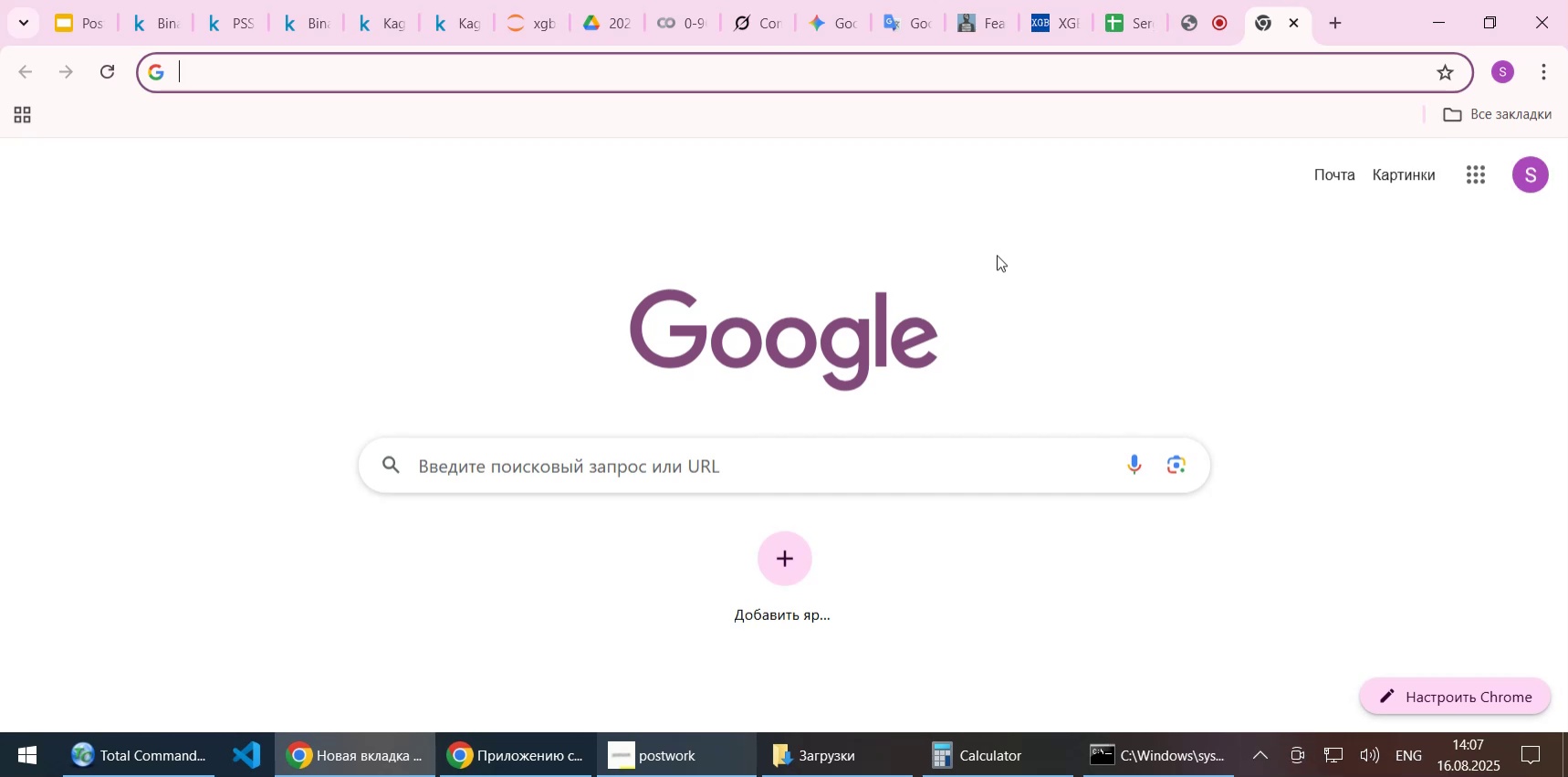 
left_click([1292, 24])
 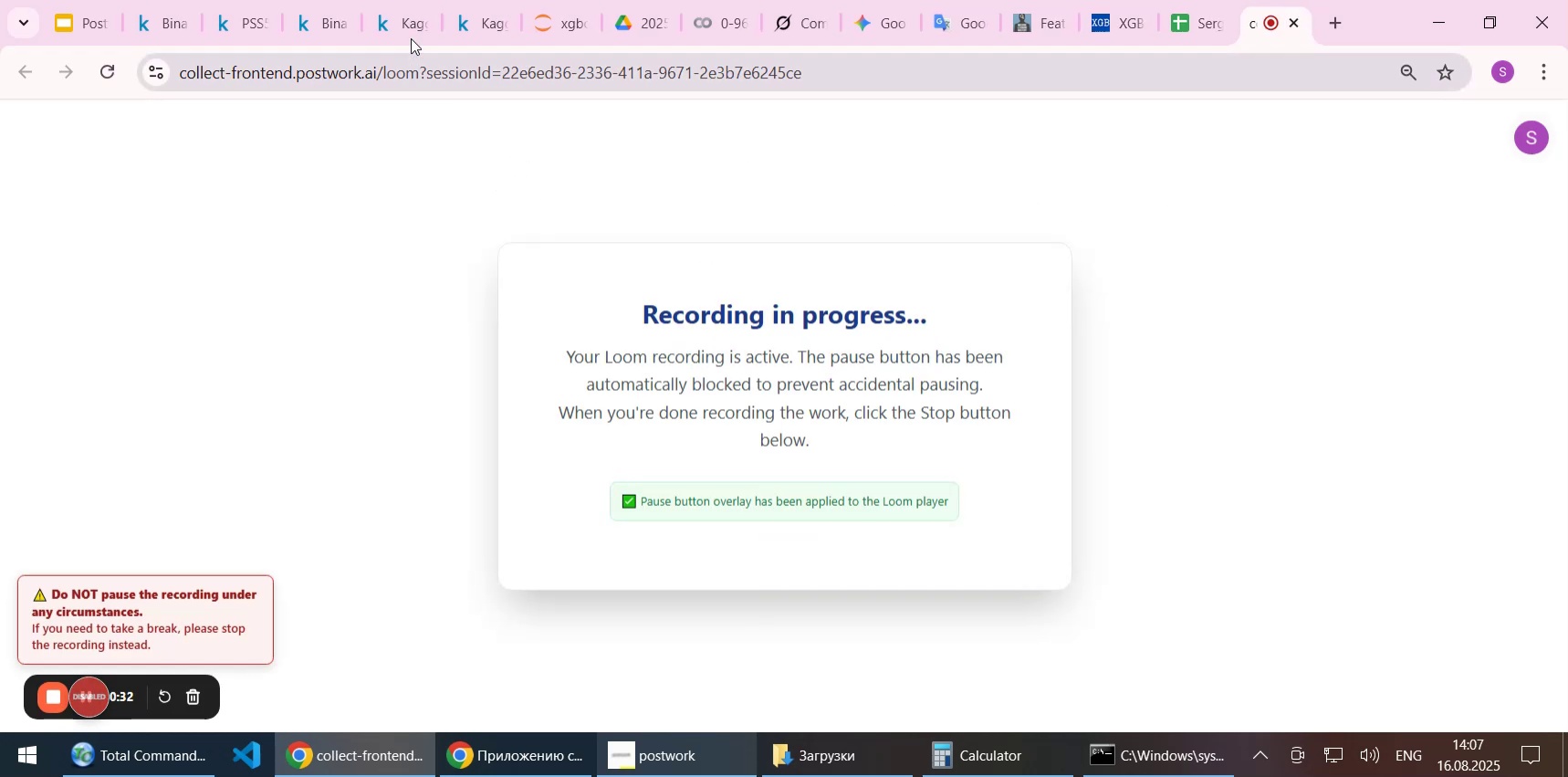 
left_click([397, 22])
 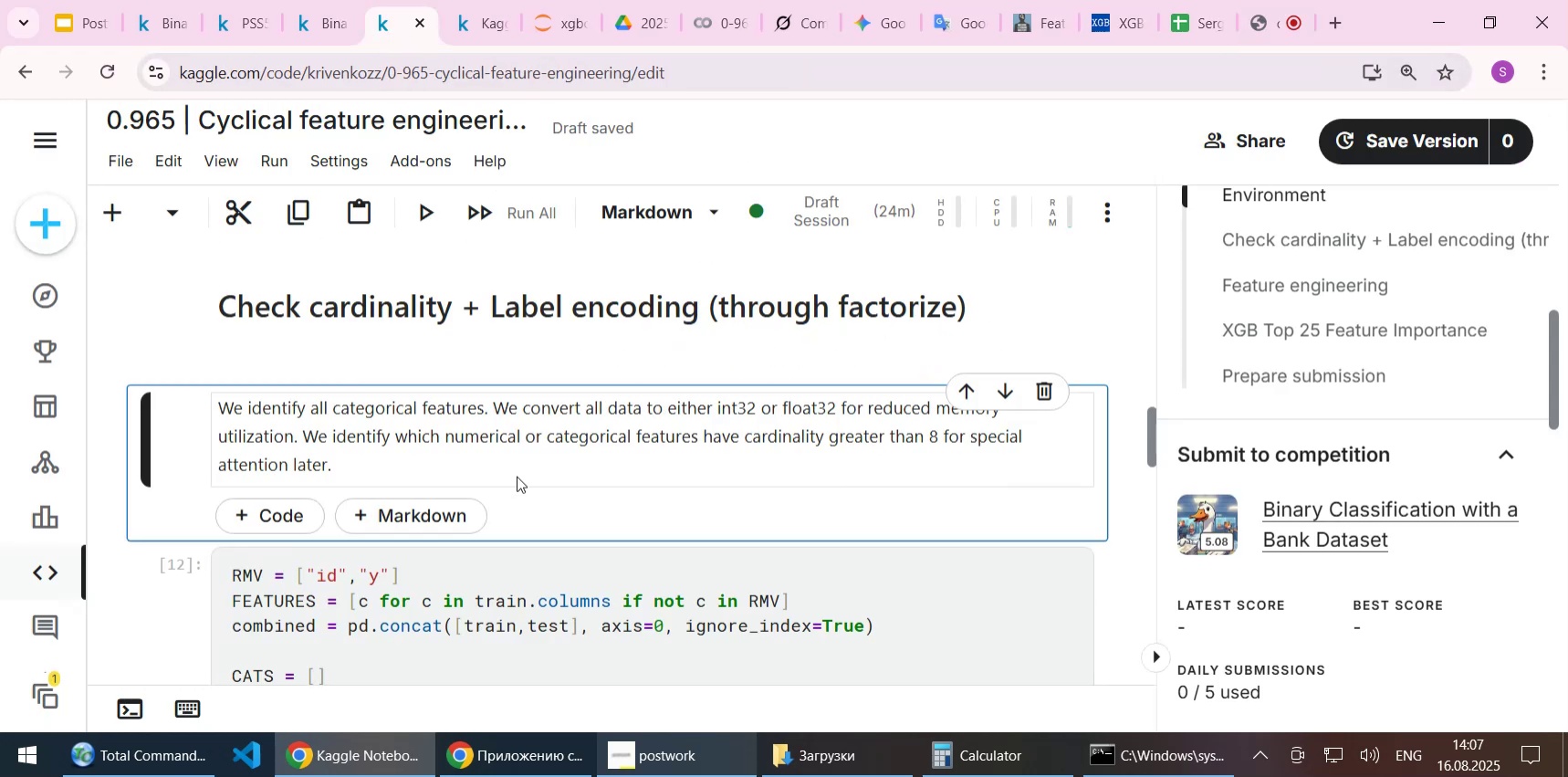 
left_click([503, 422])
 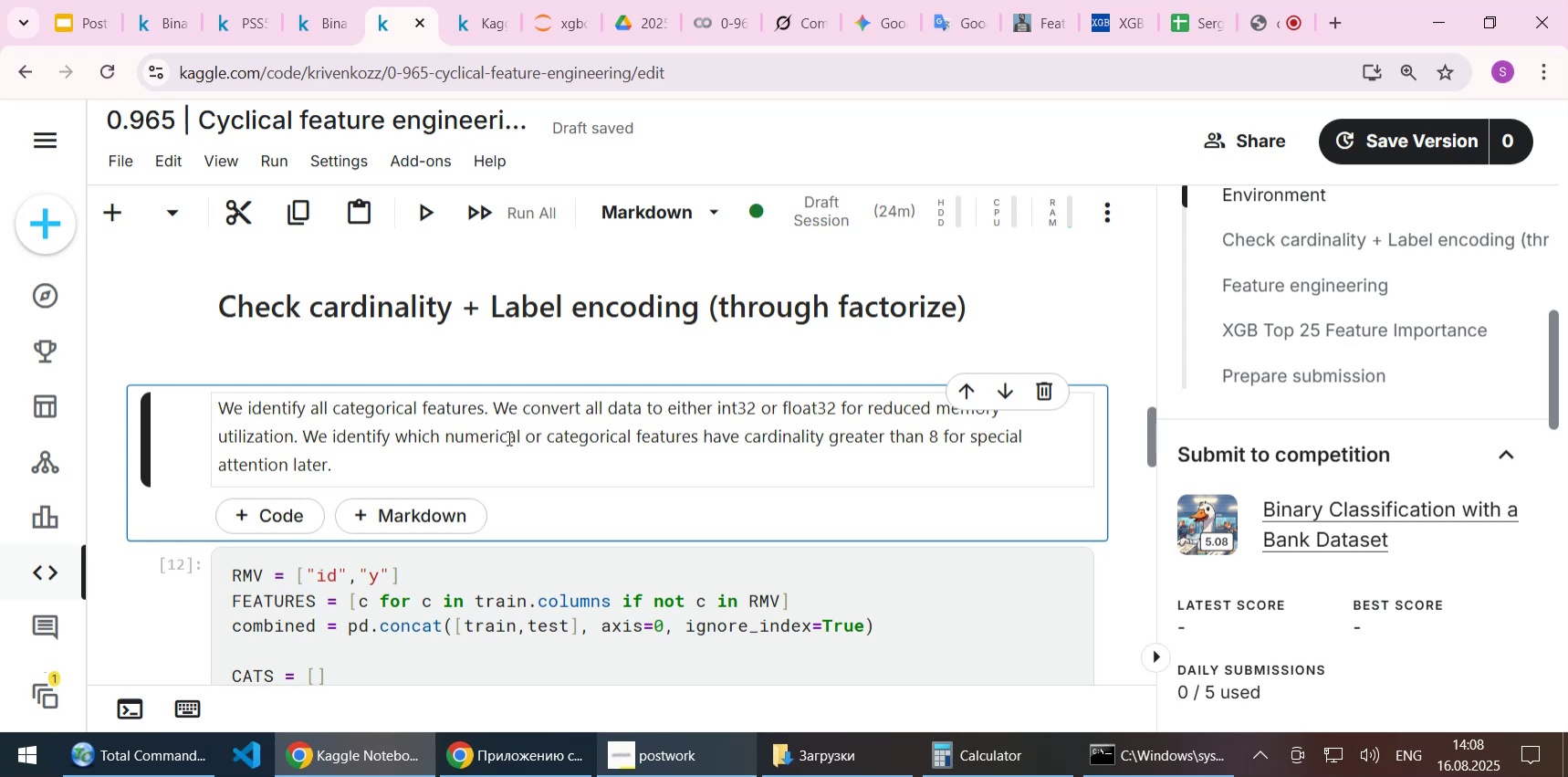 
wait(23.25)
 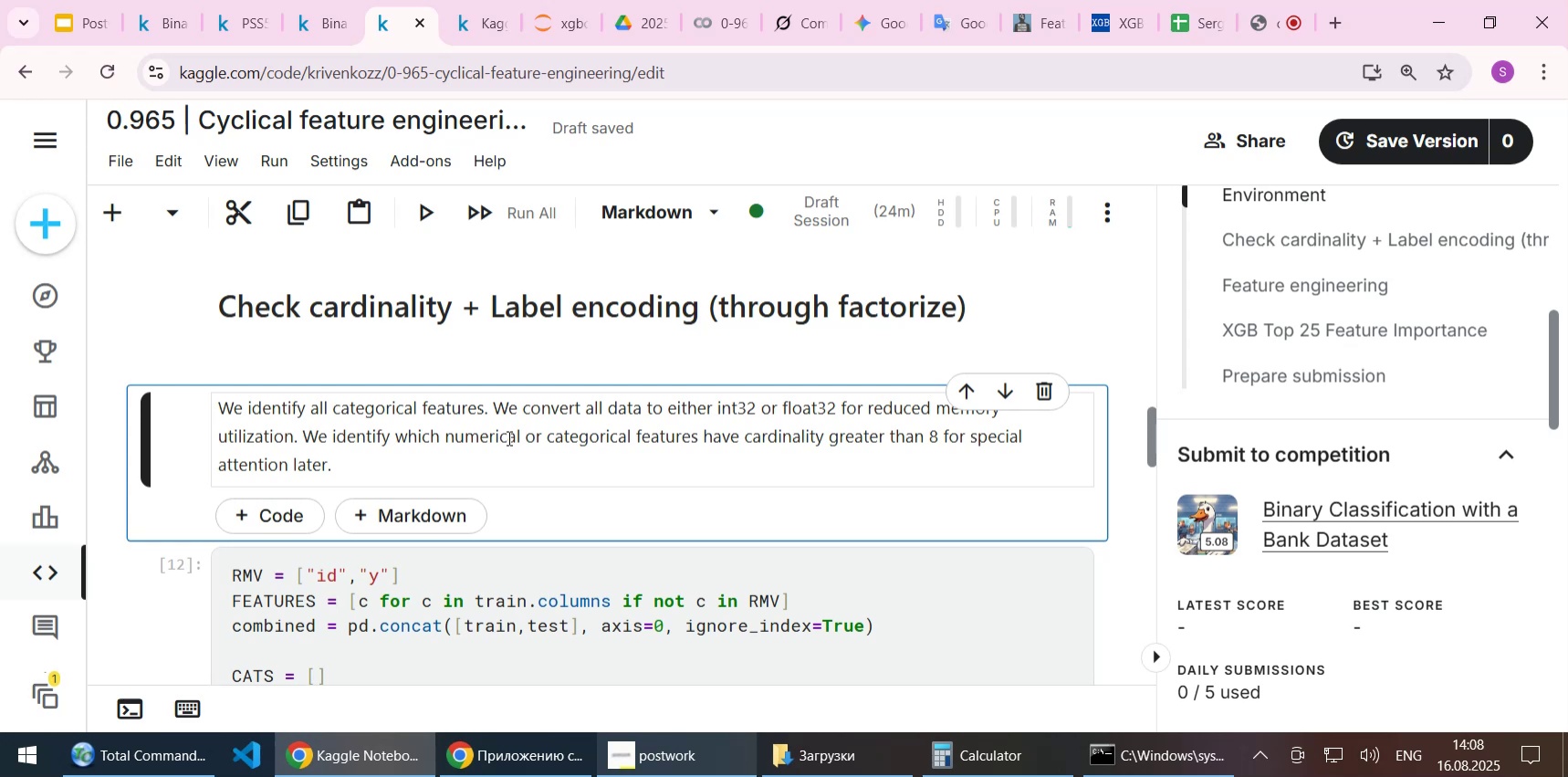 
scroll: coordinate [507, 438], scroll_direction: down, amount: 1.0
 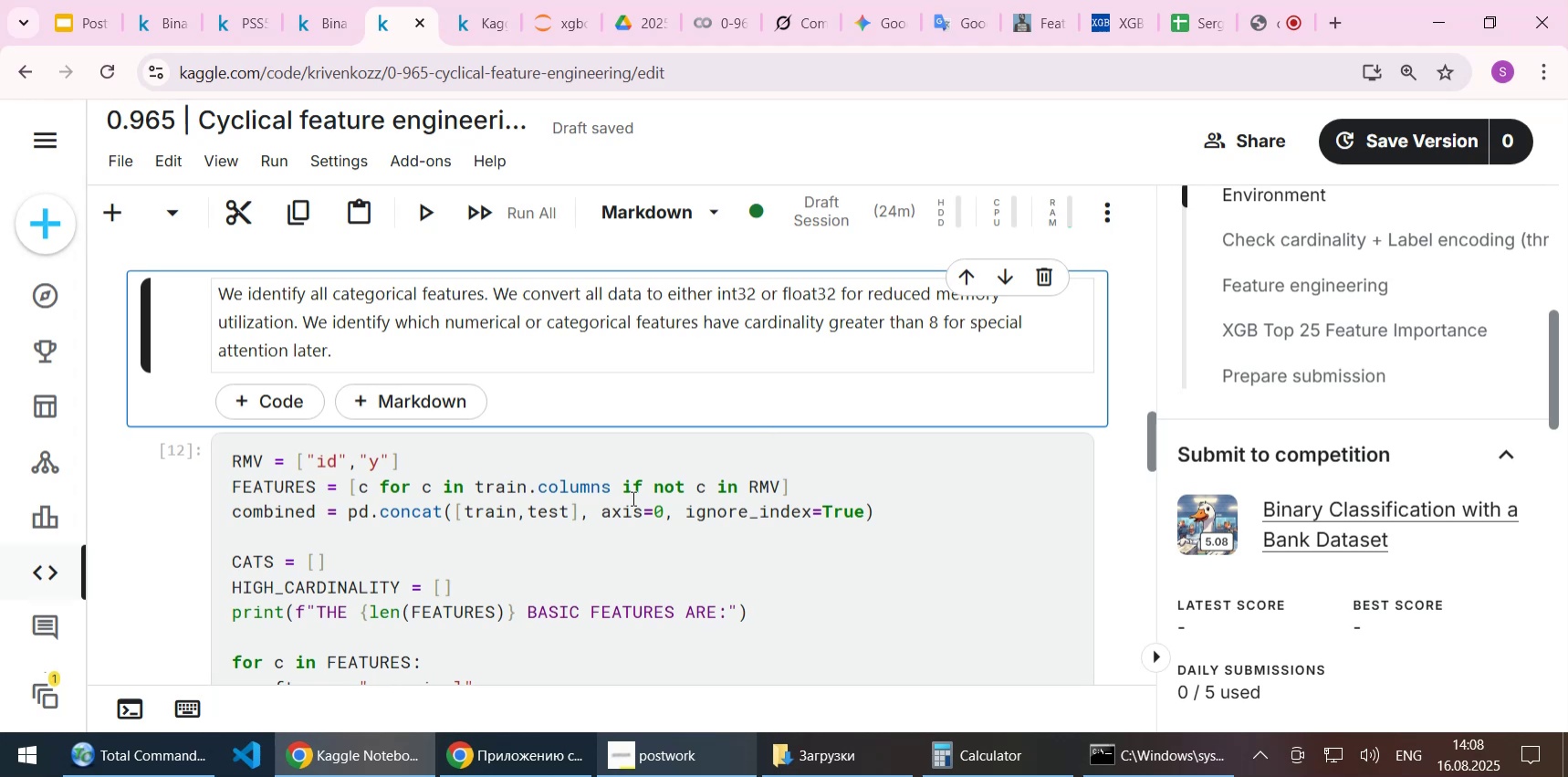 
scroll: coordinate [571, 411], scroll_direction: up, amount: 1.0
 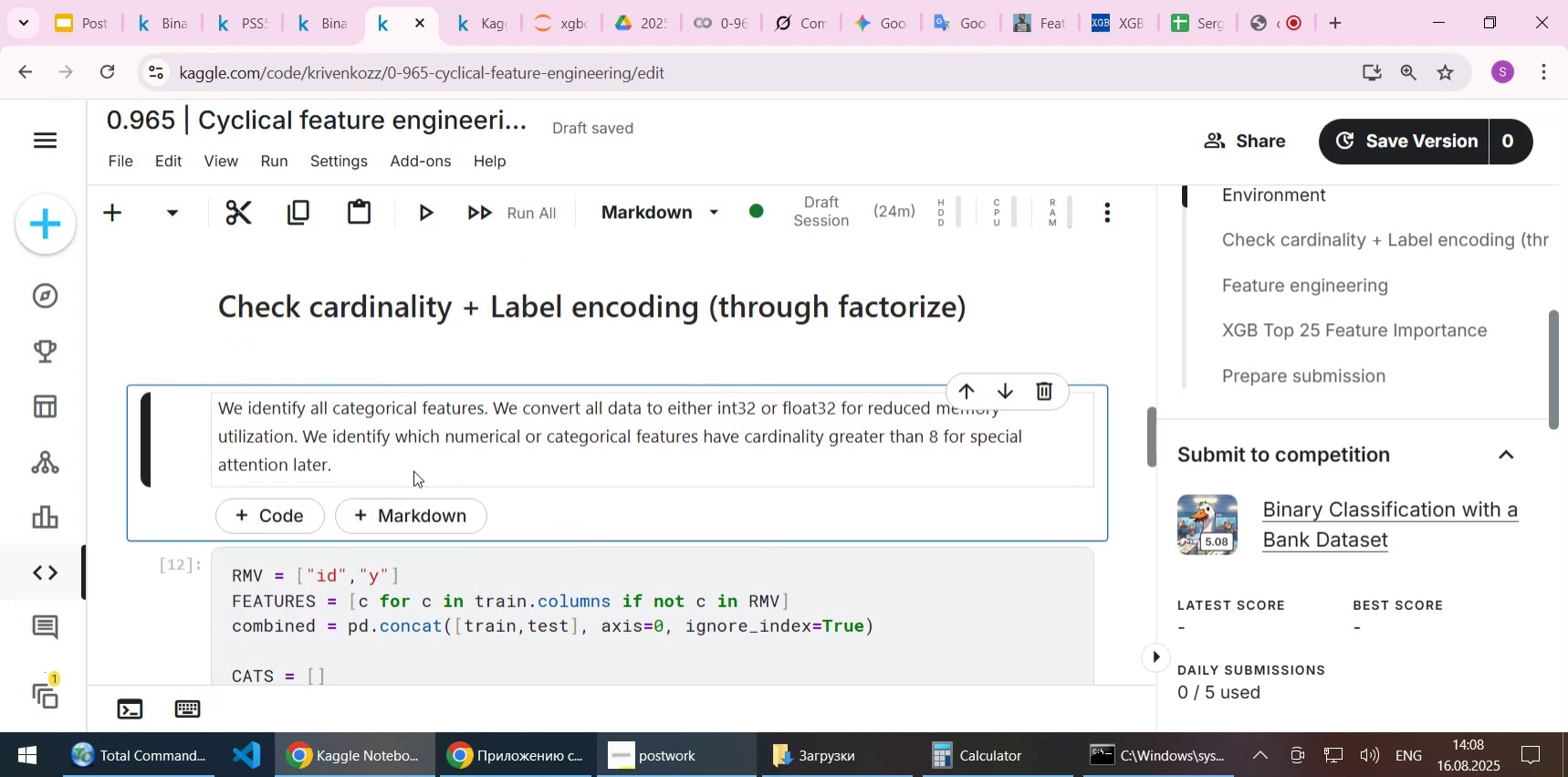 
left_click([413, 470])
 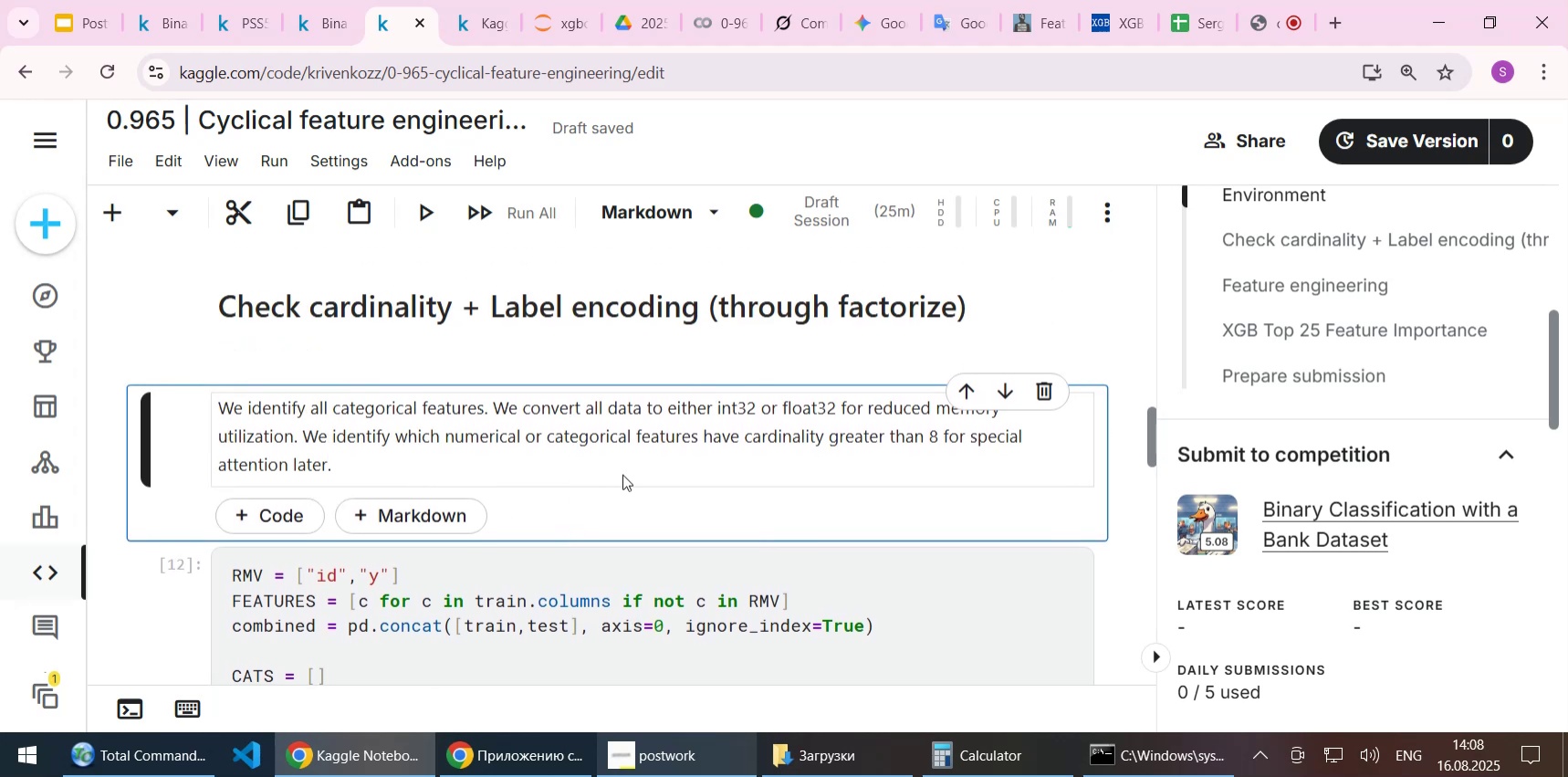 
scroll: coordinate [622, 474], scroll_direction: up, amount: 1.0
 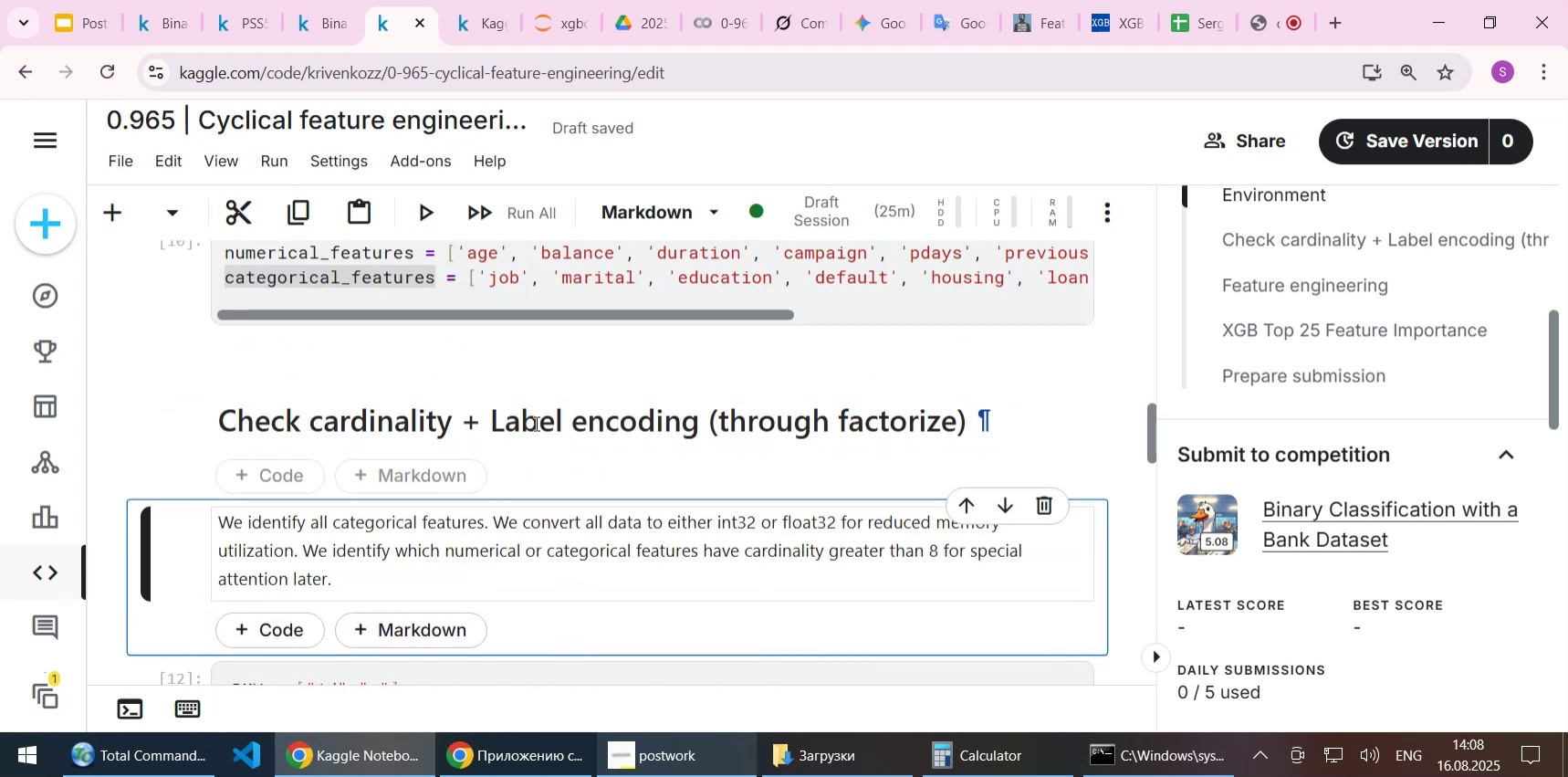 
scroll: coordinate [535, 423], scroll_direction: down, amount: 3.0
 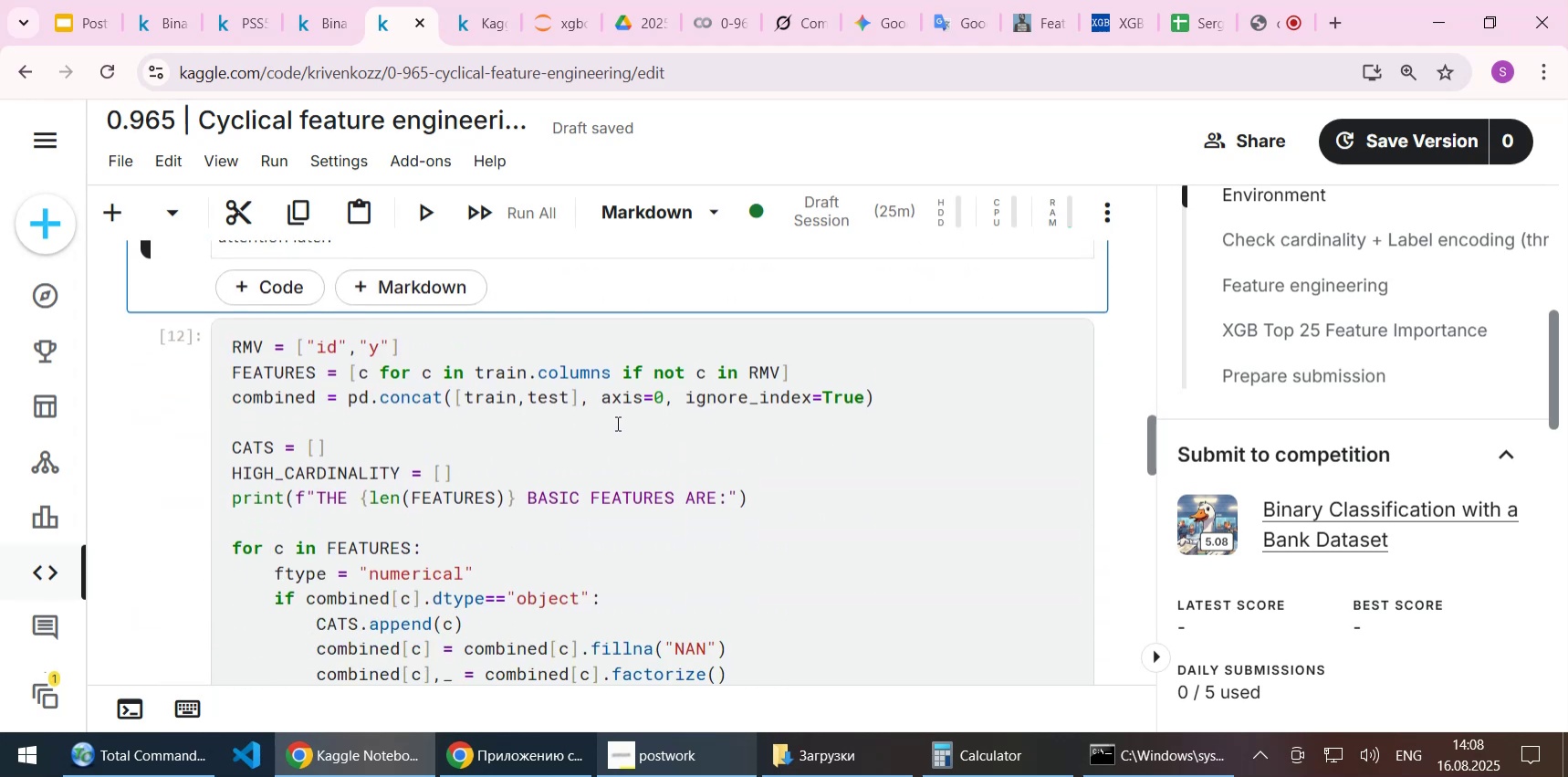 
left_click([616, 423])
 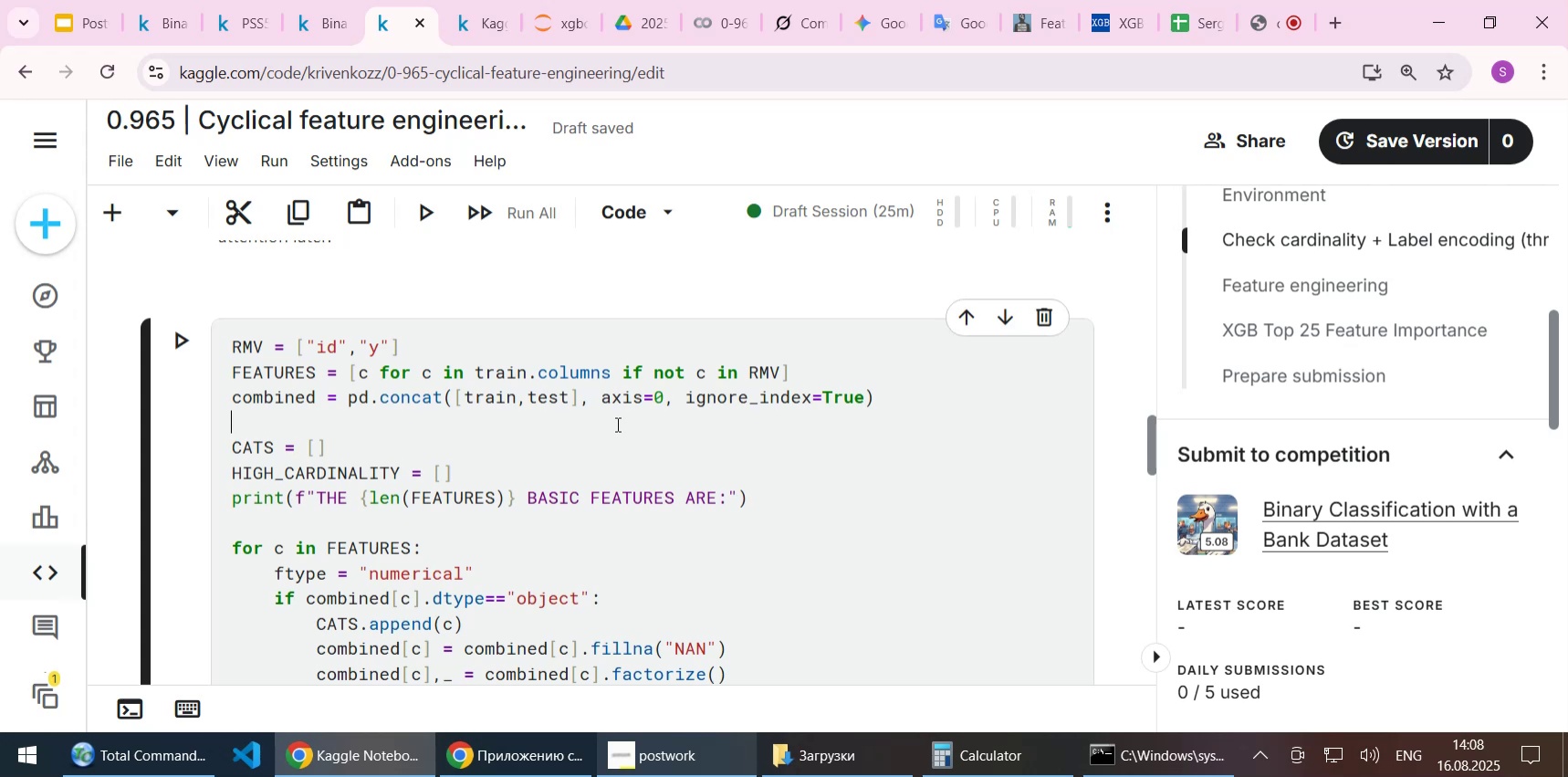 
scroll: coordinate [616, 424], scroll_direction: up, amount: 4.0
 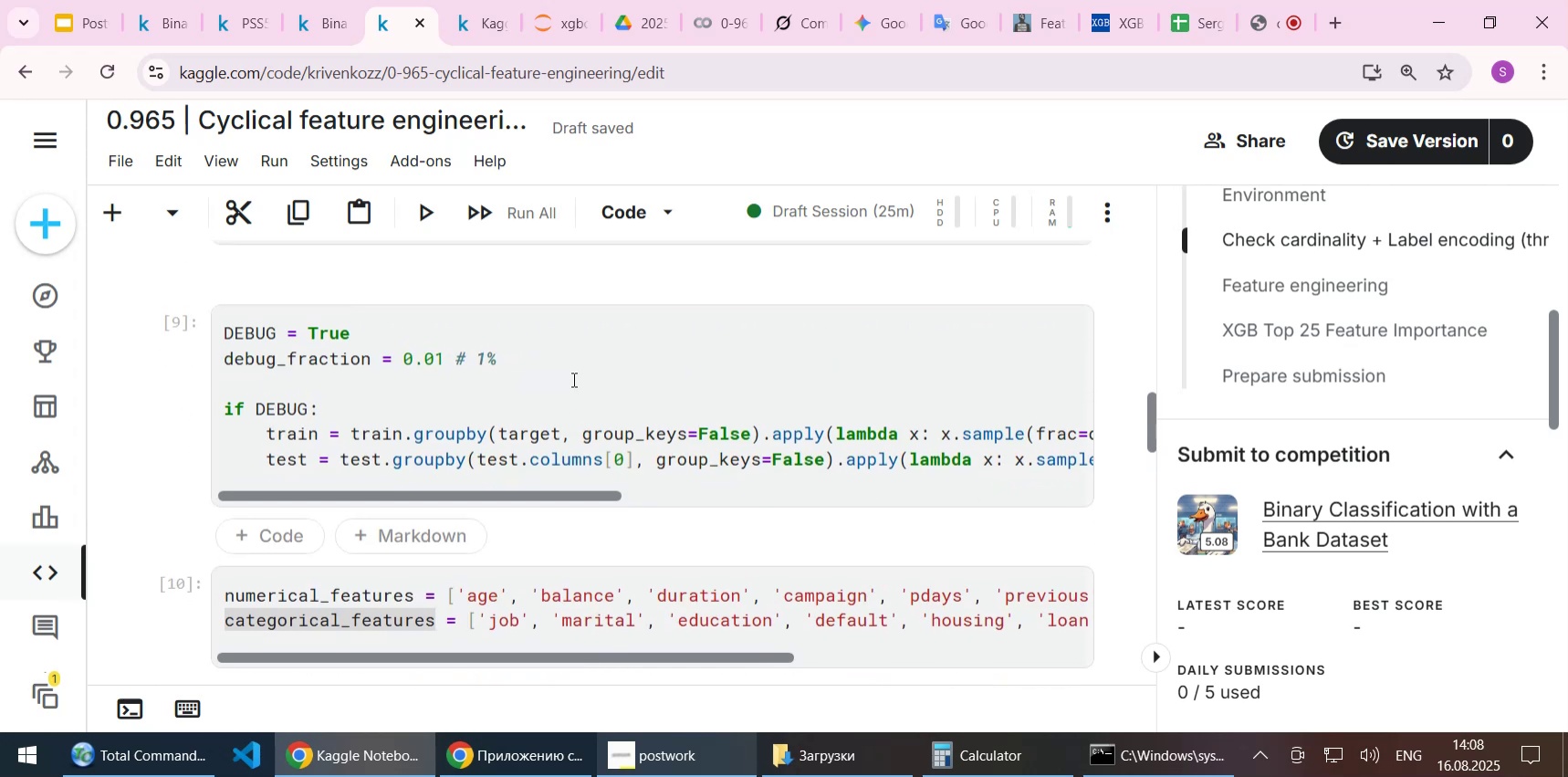 
left_click([572, 379])
 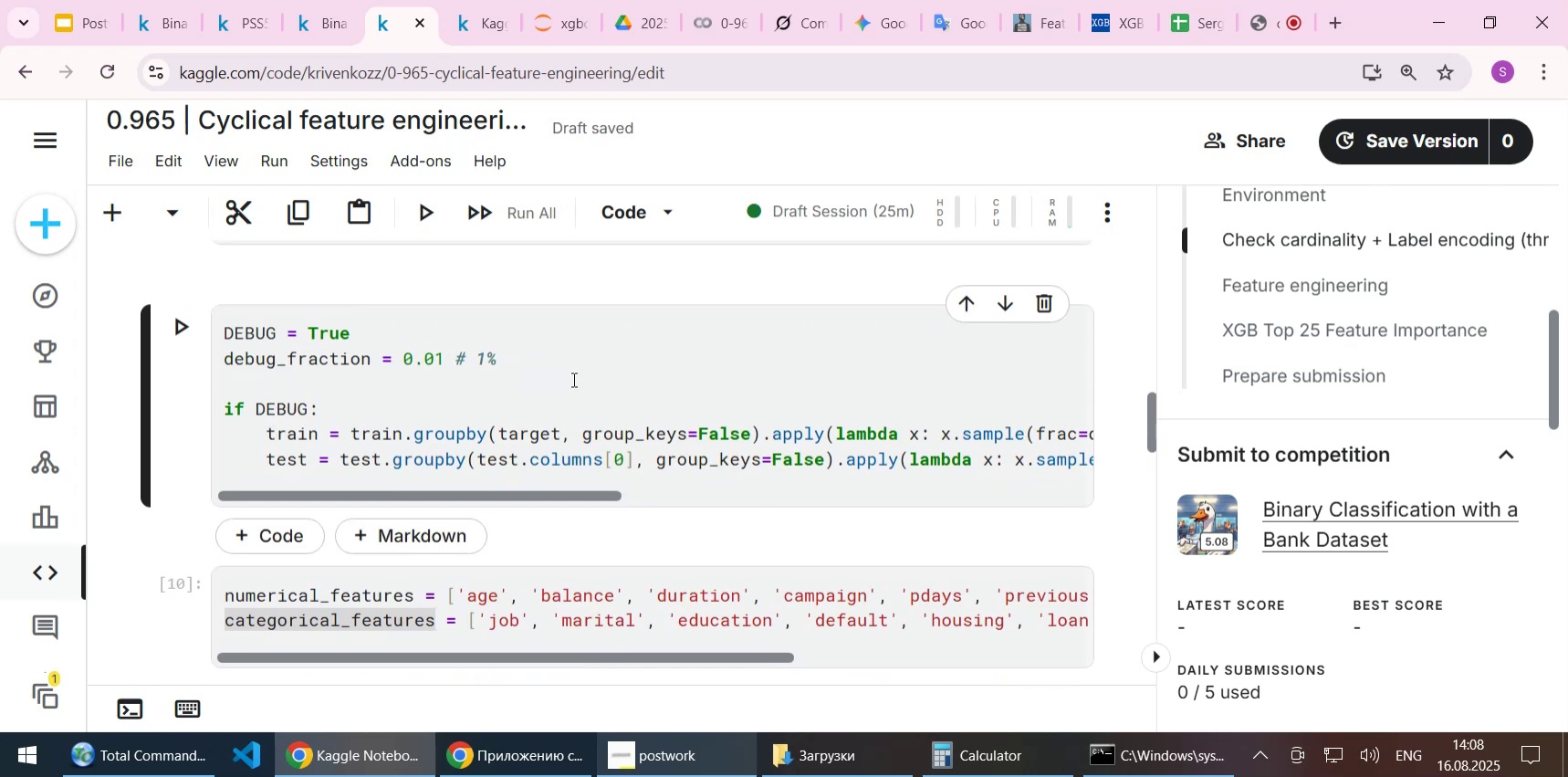 
scroll: coordinate [586, 457], scroll_direction: down, amount: 18.0
 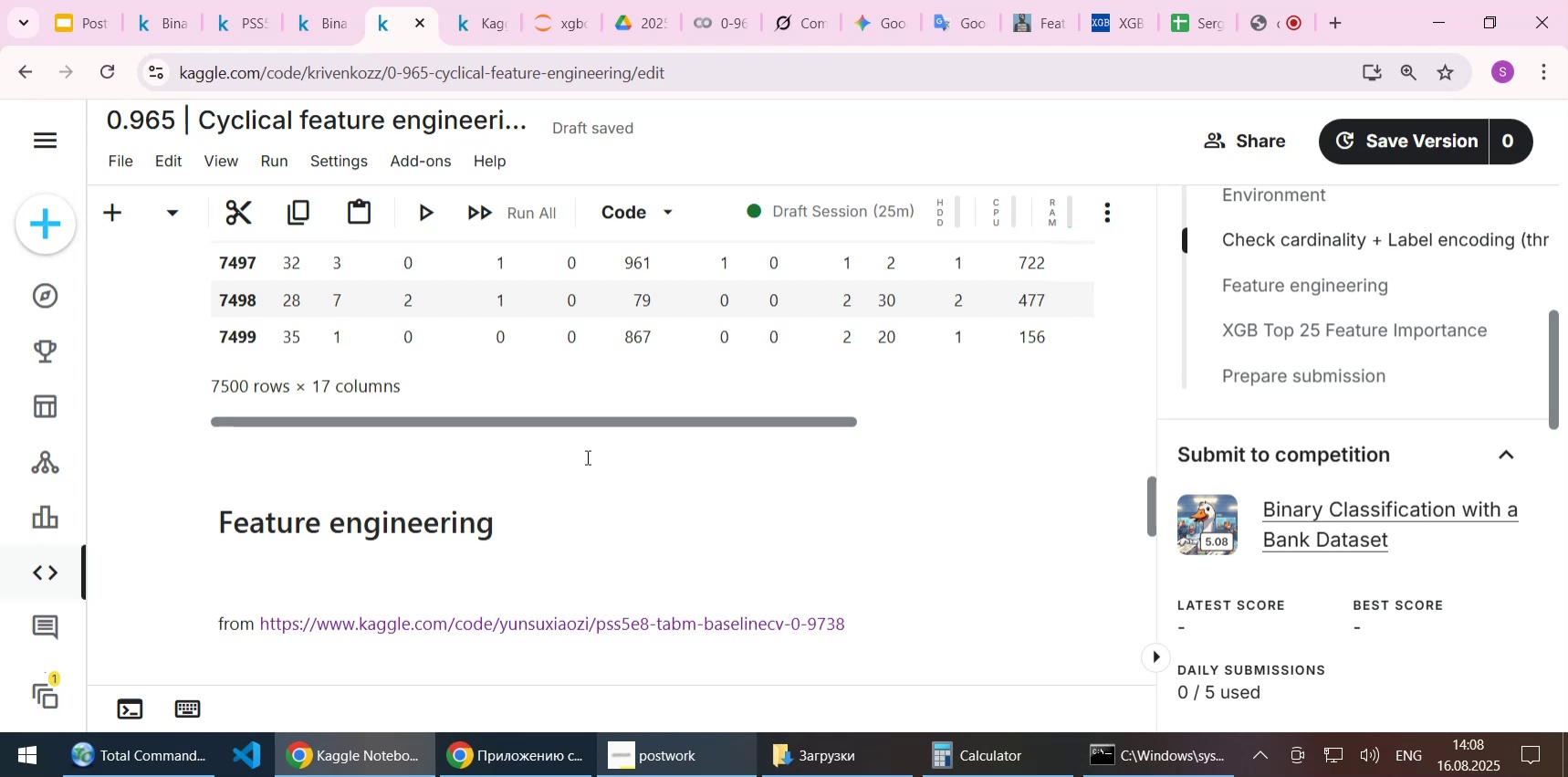 
scroll: coordinate [586, 457], scroll_direction: up, amount: 5.0
 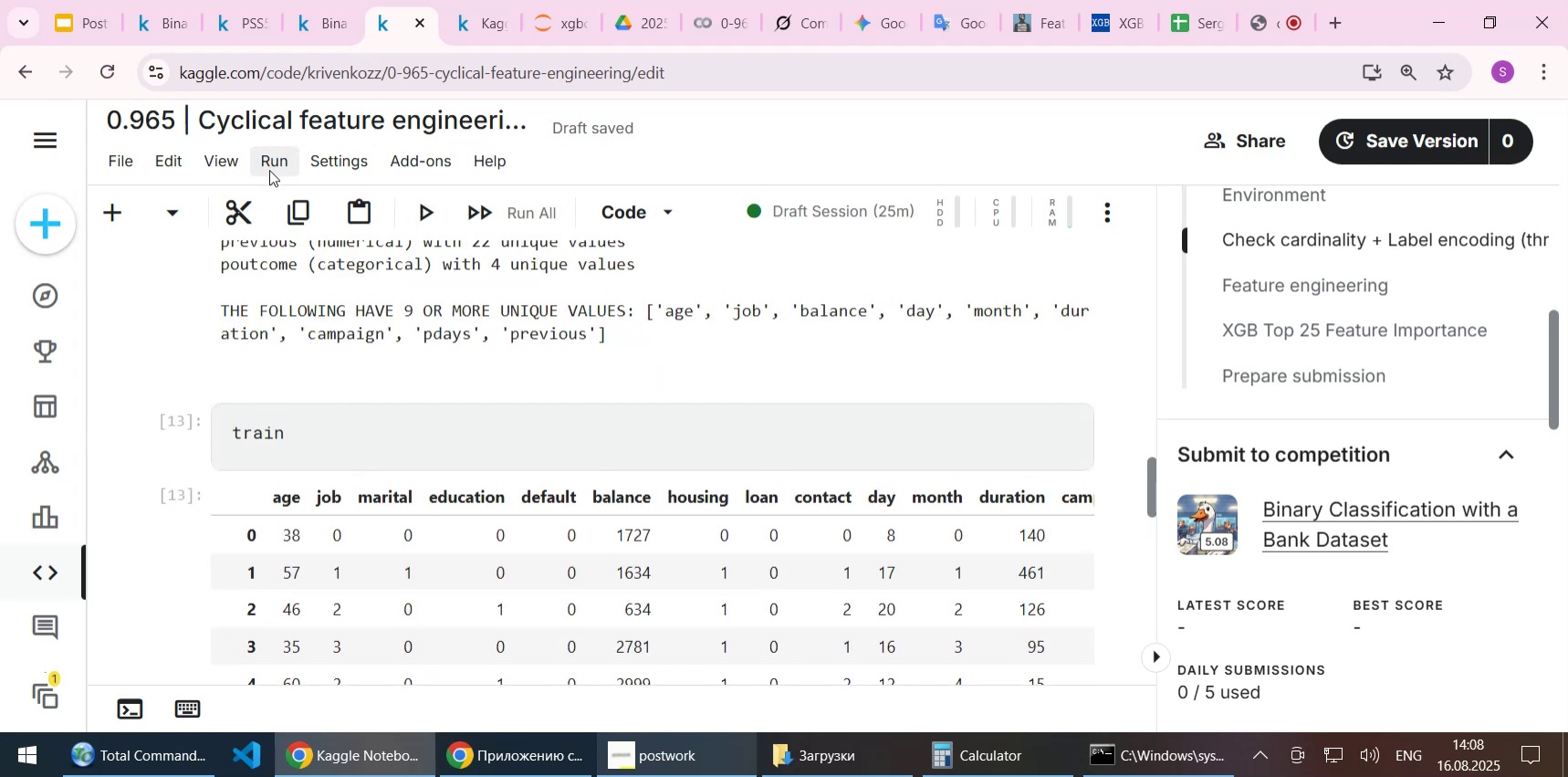 
left_click([269, 170])
 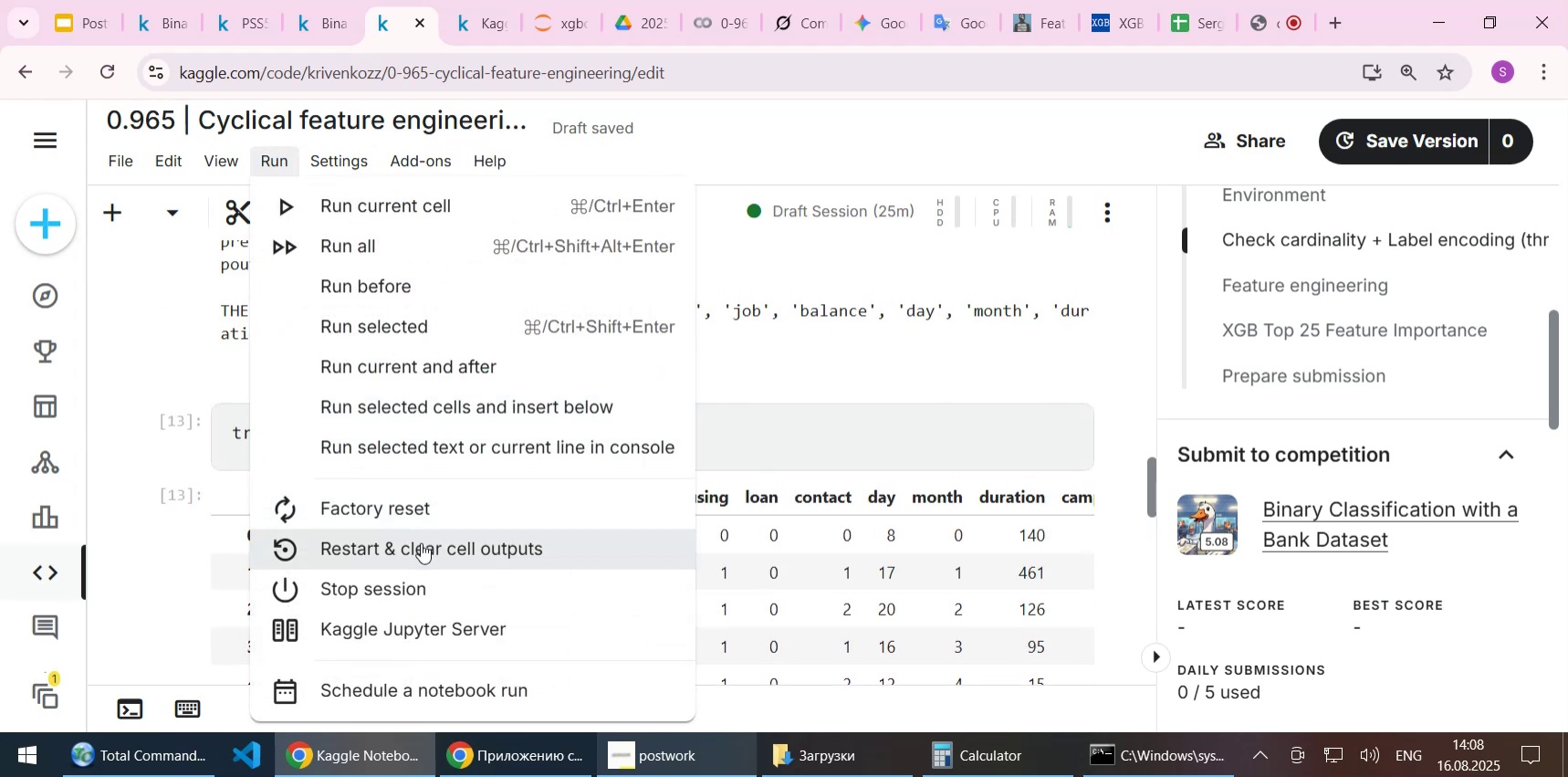 
left_click([421, 542])
 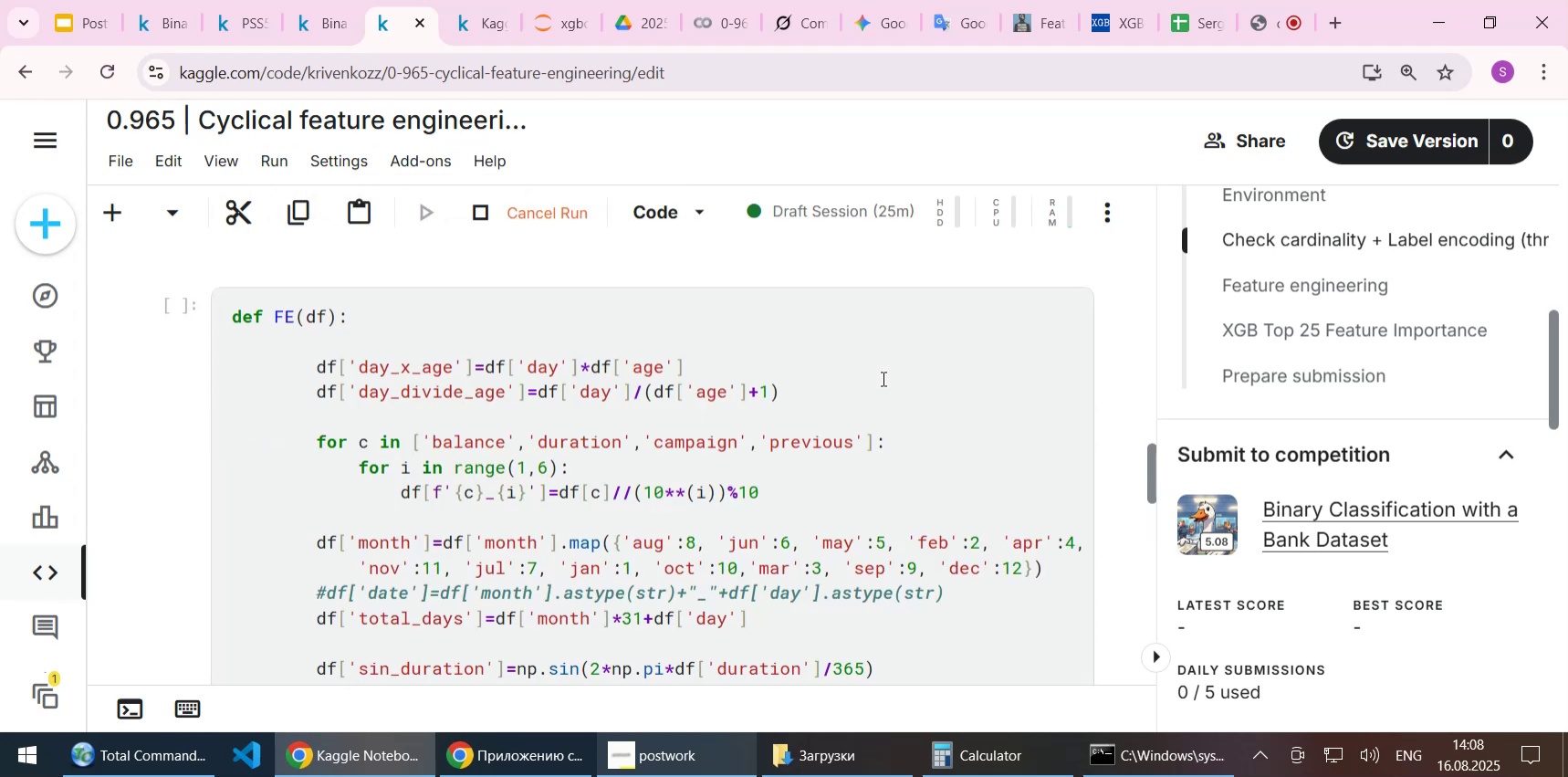 
scroll: coordinate [882, 378], scroll_direction: up, amount: 41.0
 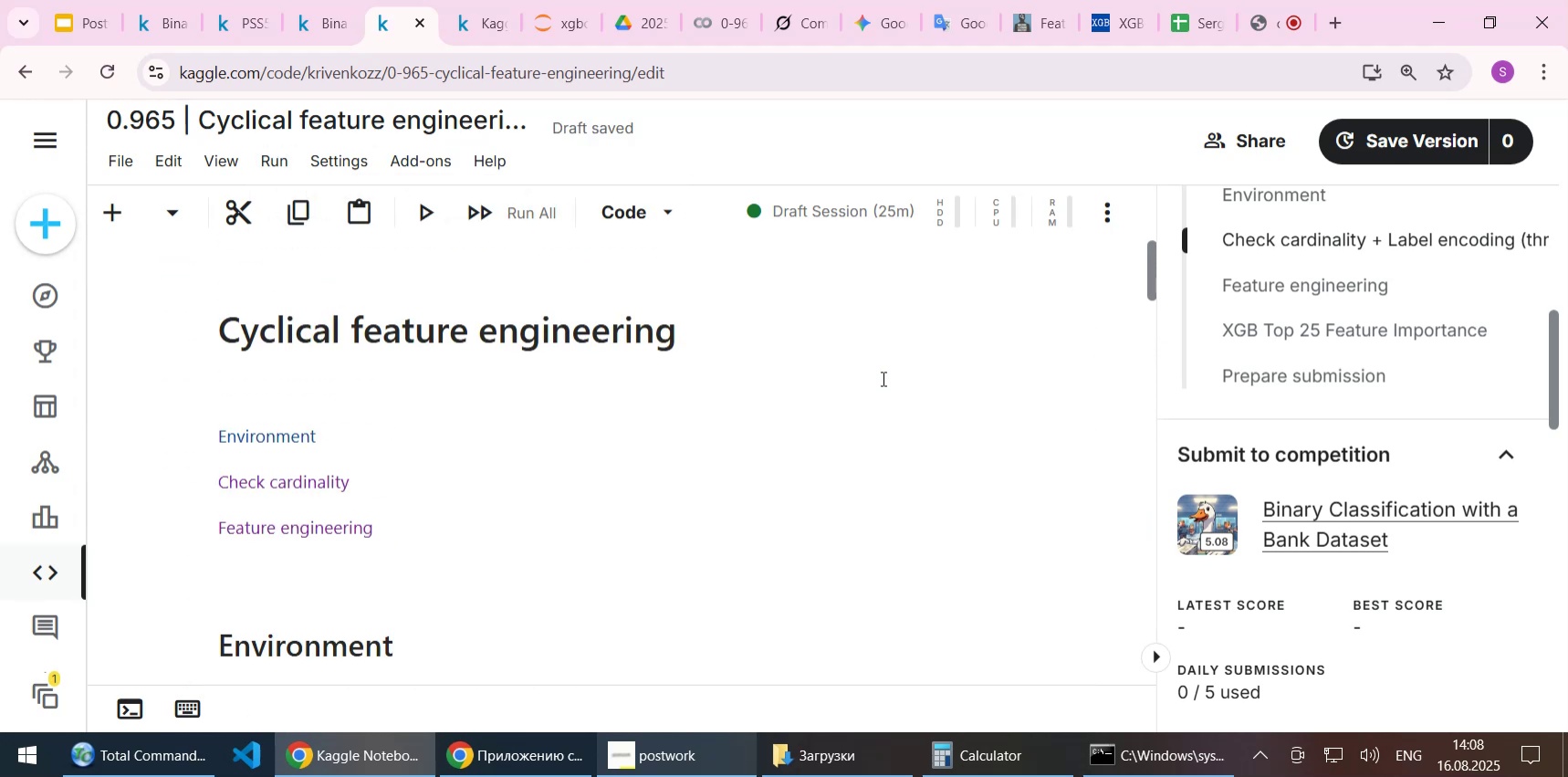 
scroll: coordinate [882, 378], scroll_direction: down, amount: 4.0
 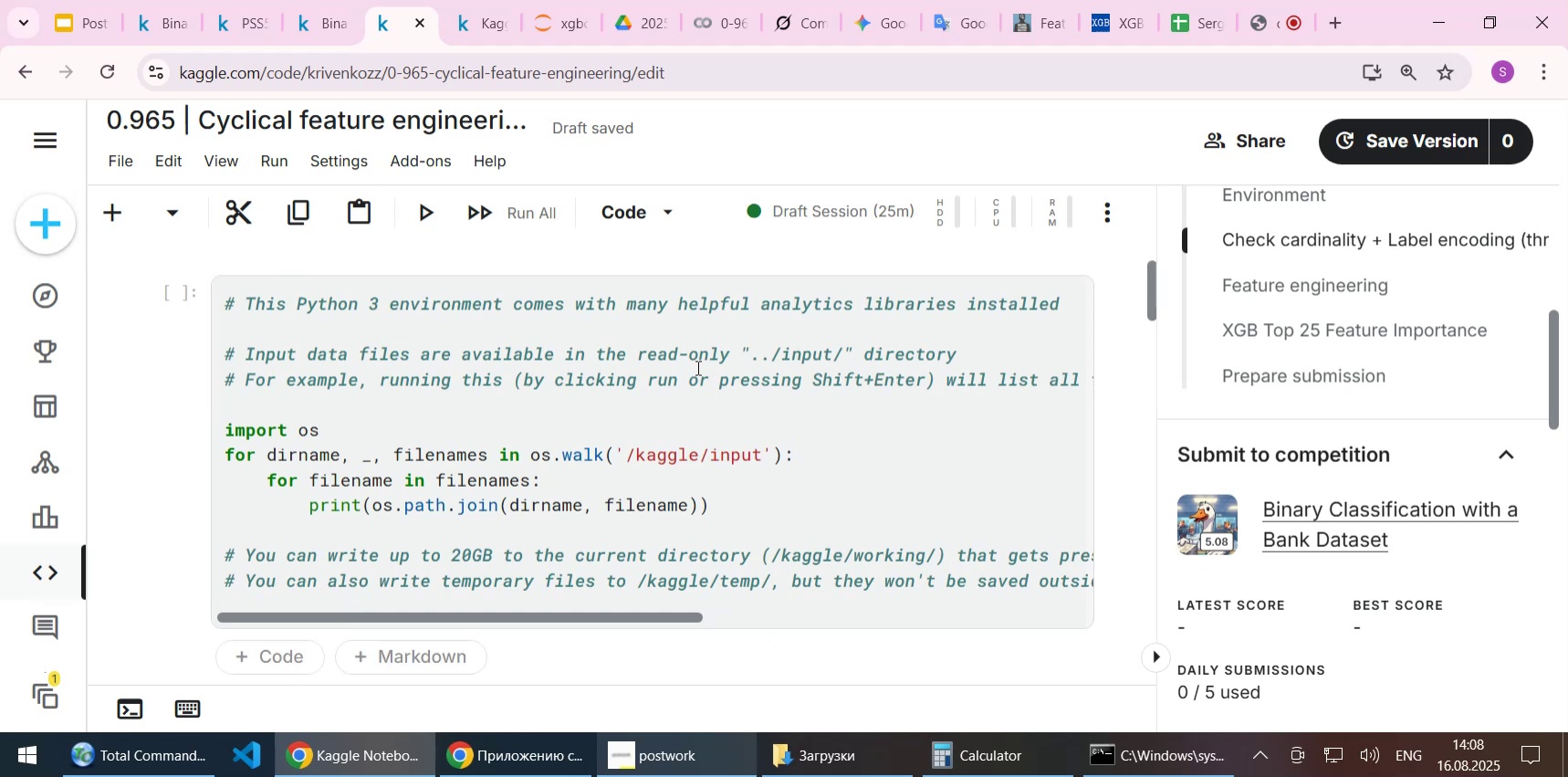 
left_click([696, 367])
 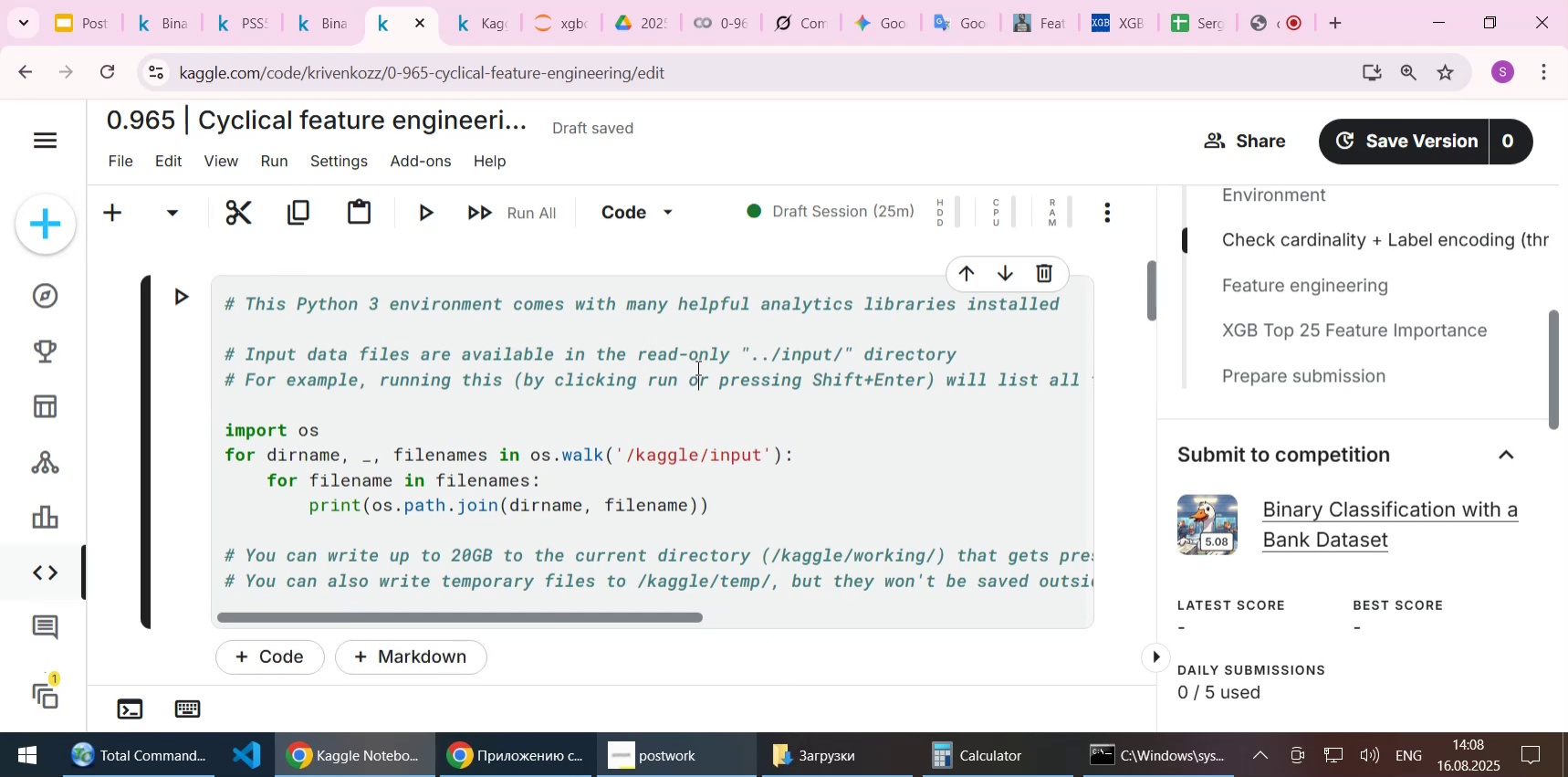 
key(Shift+Enter)
 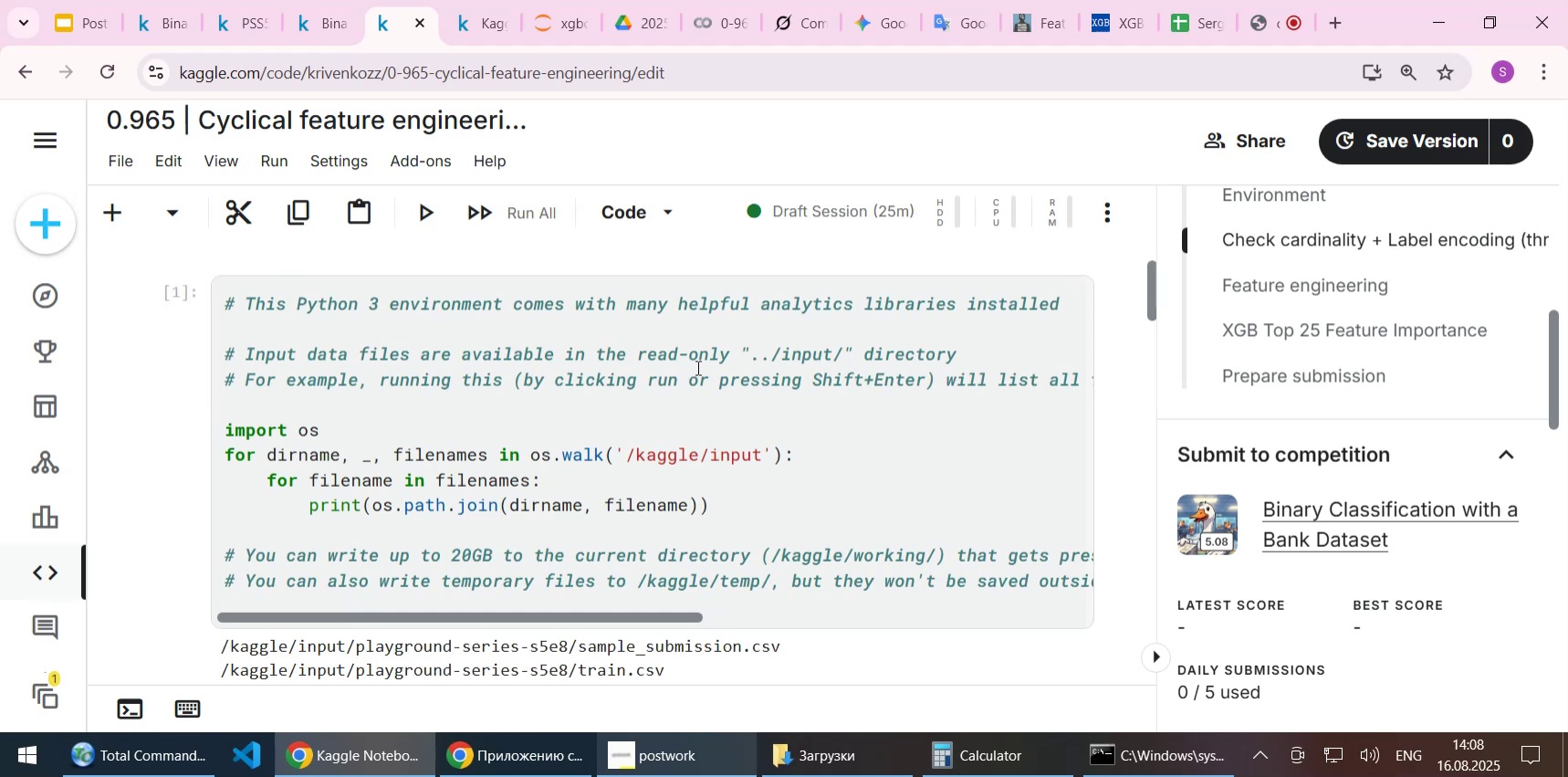 
scroll: coordinate [727, 381], scroll_direction: down, amount: 3.0
 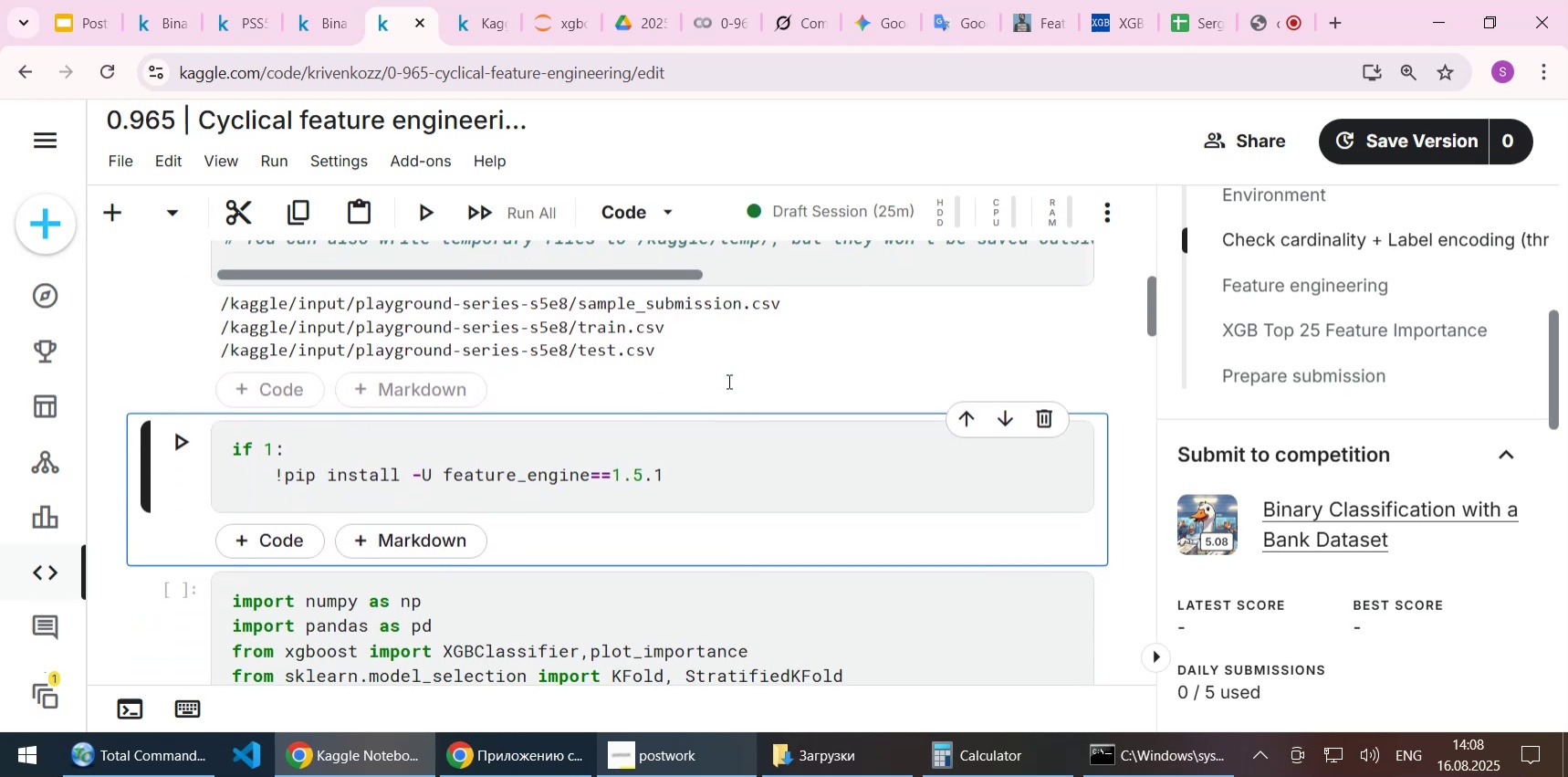 
key(Shift+Enter)
 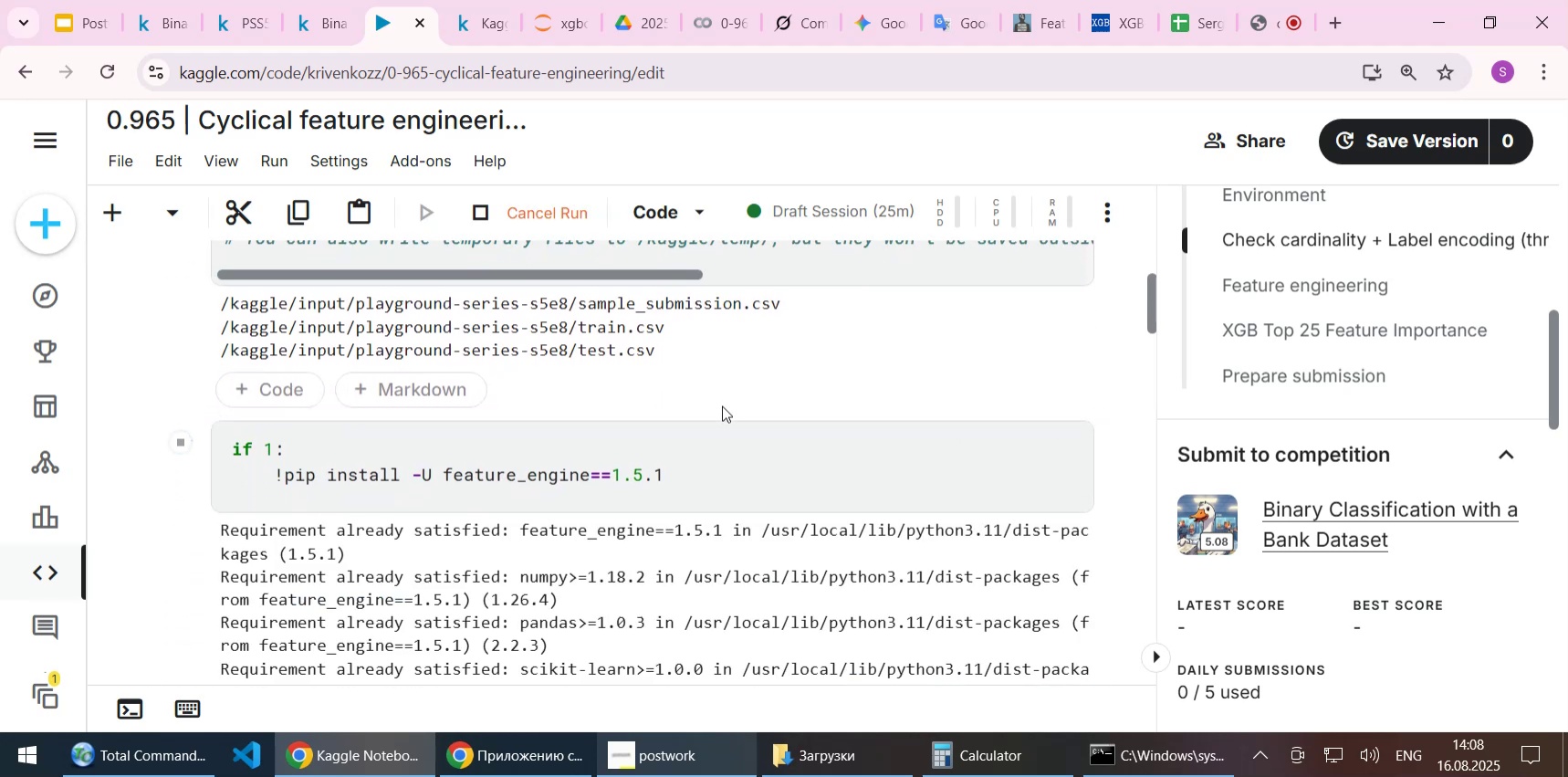 
scroll: coordinate [722, 405], scroll_direction: down, amount: 3.0
 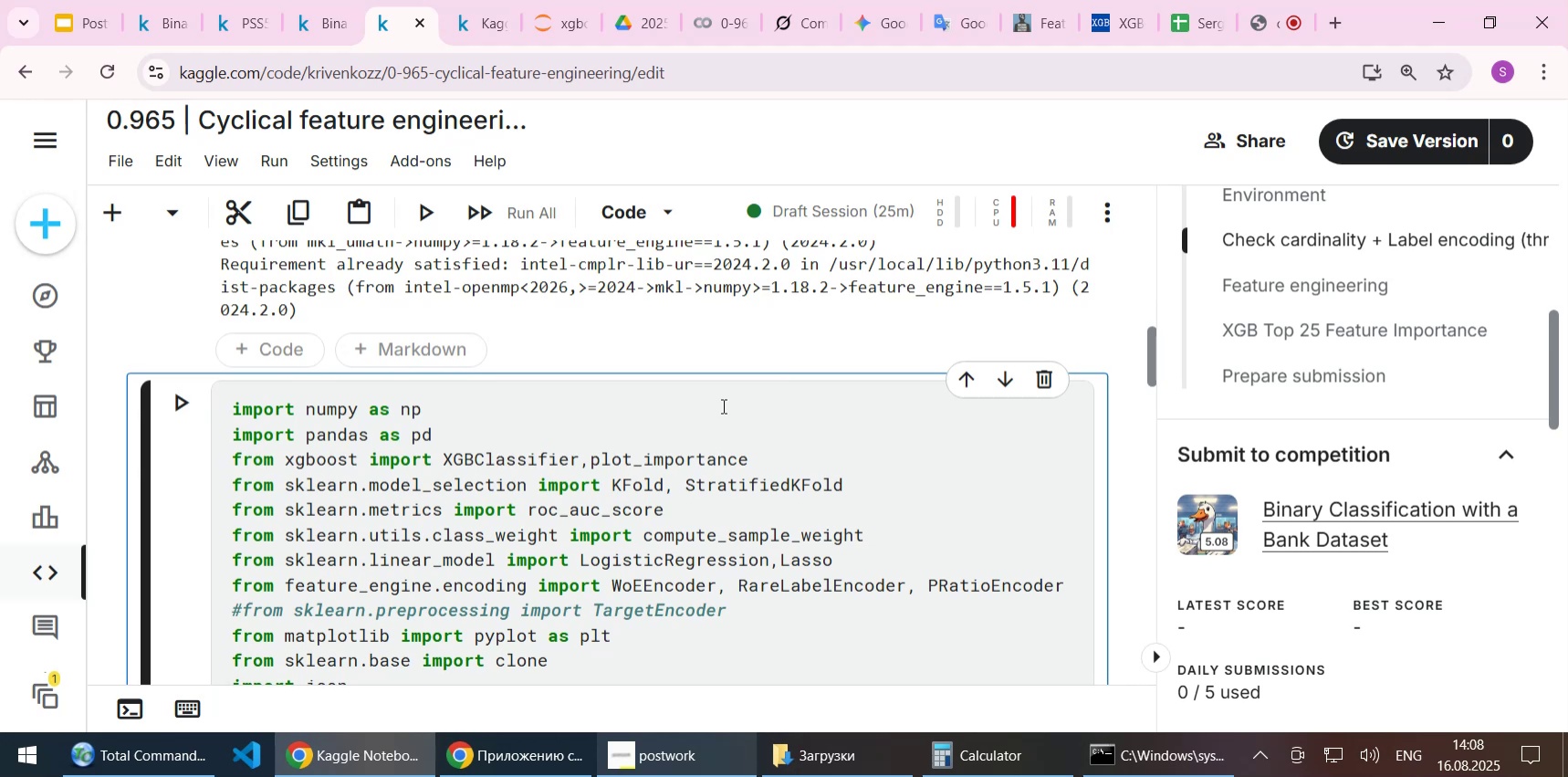 
key(Shift+Enter)
 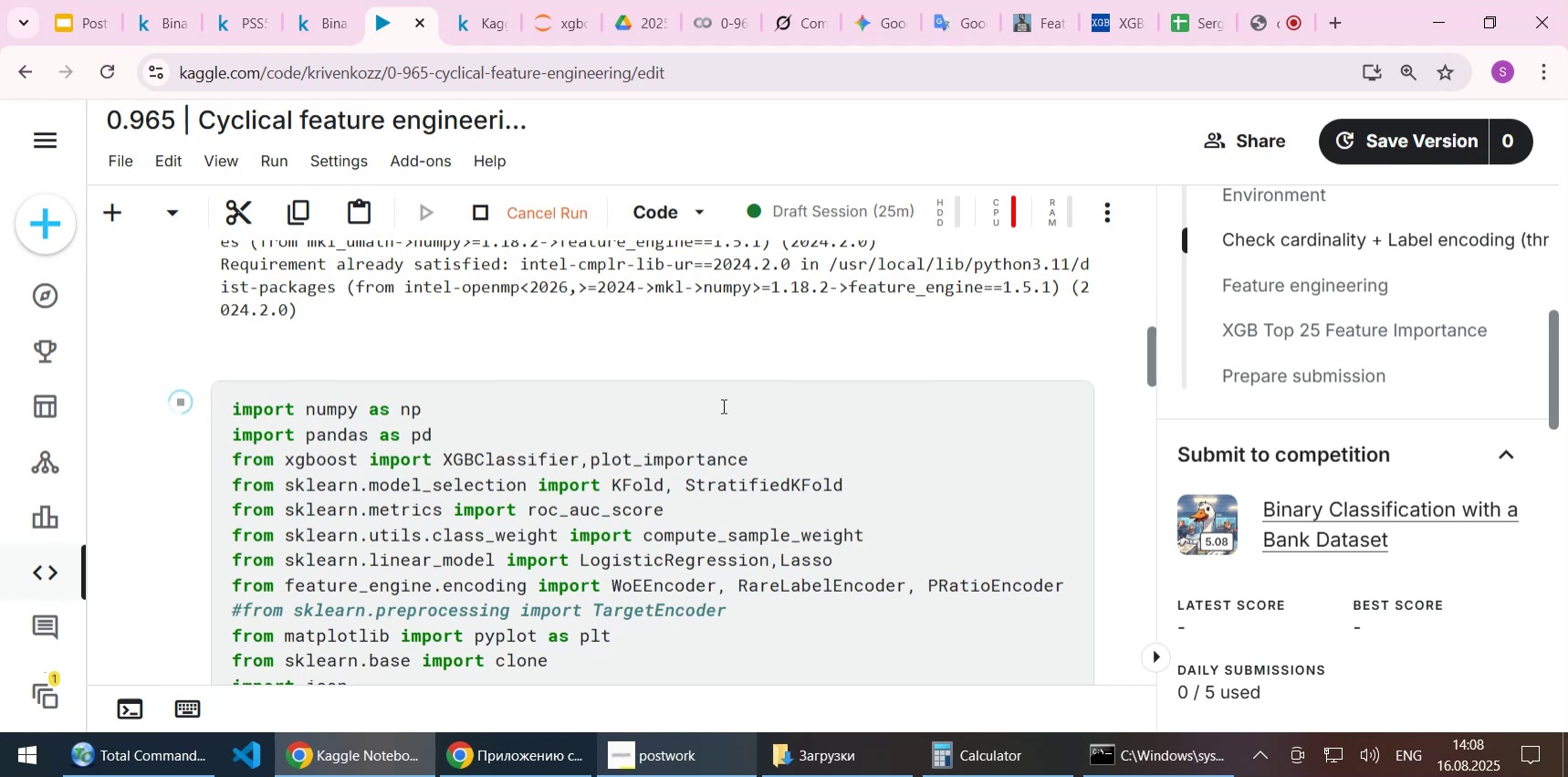 
scroll: coordinate [721, 406], scroll_direction: down, amount: 6.0
 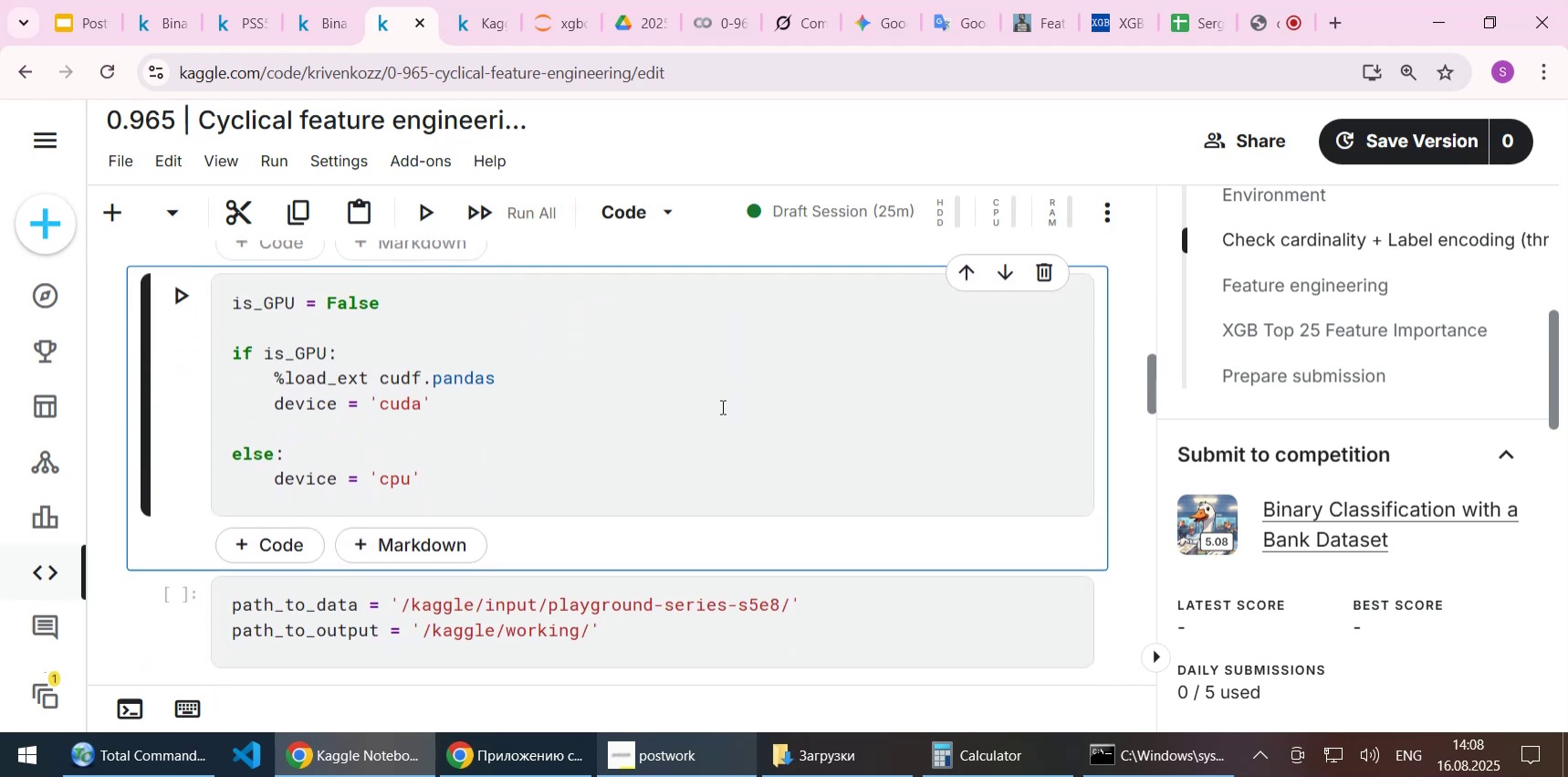 
key(Shift+Enter)
 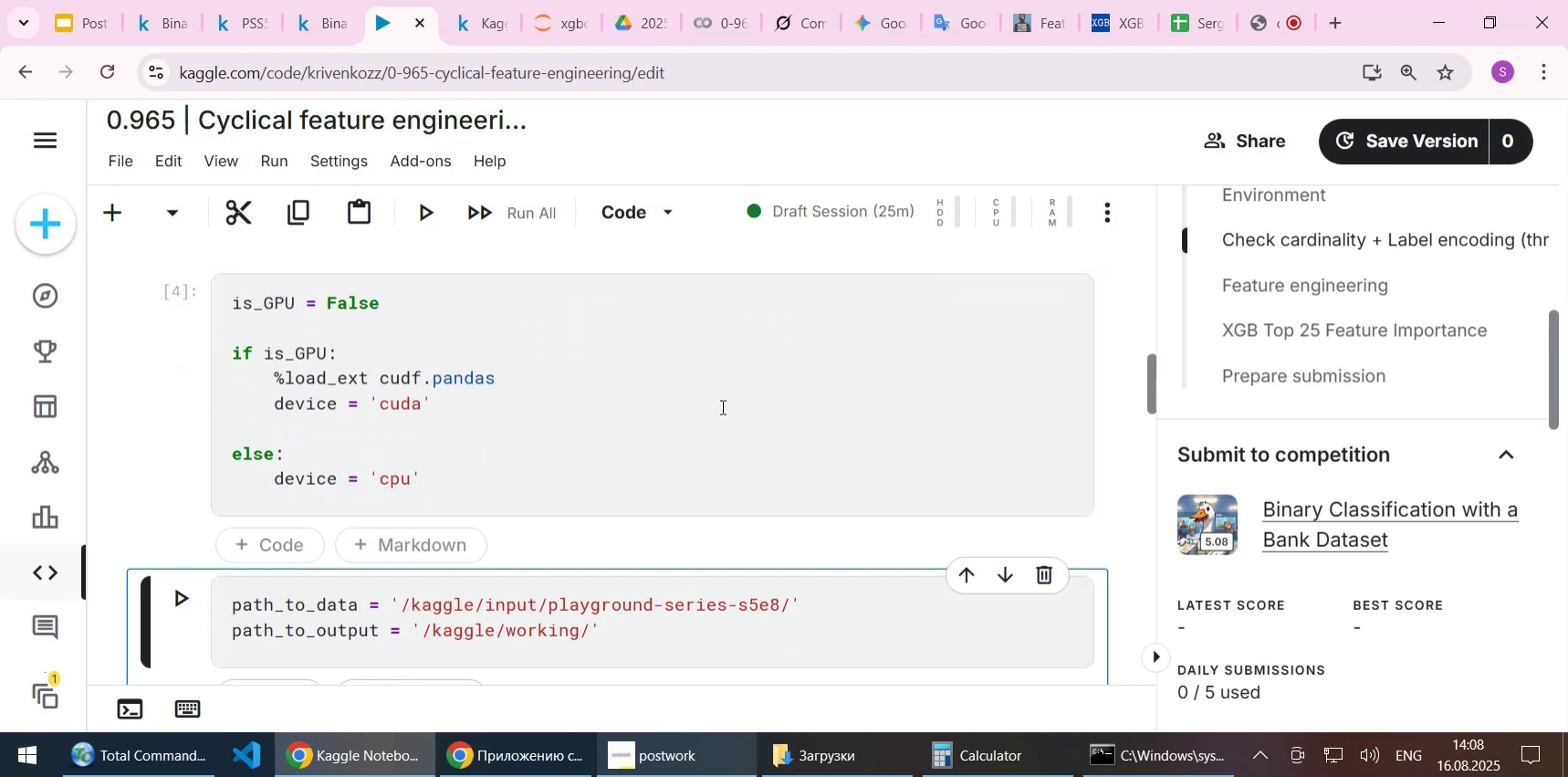 
scroll: coordinate [734, 418], scroll_direction: down, amount: 2.0
 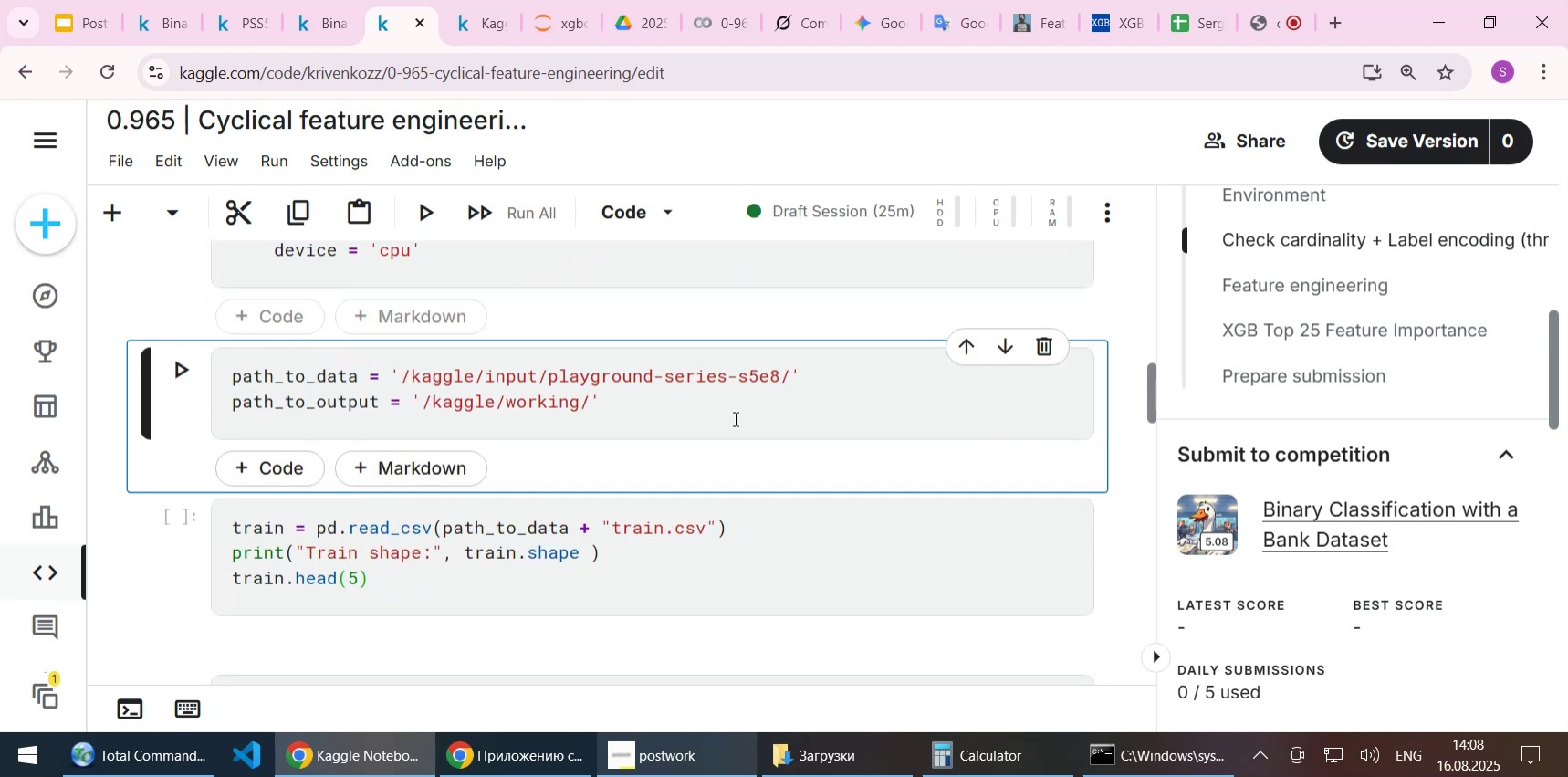 
key(Shift+Enter)
 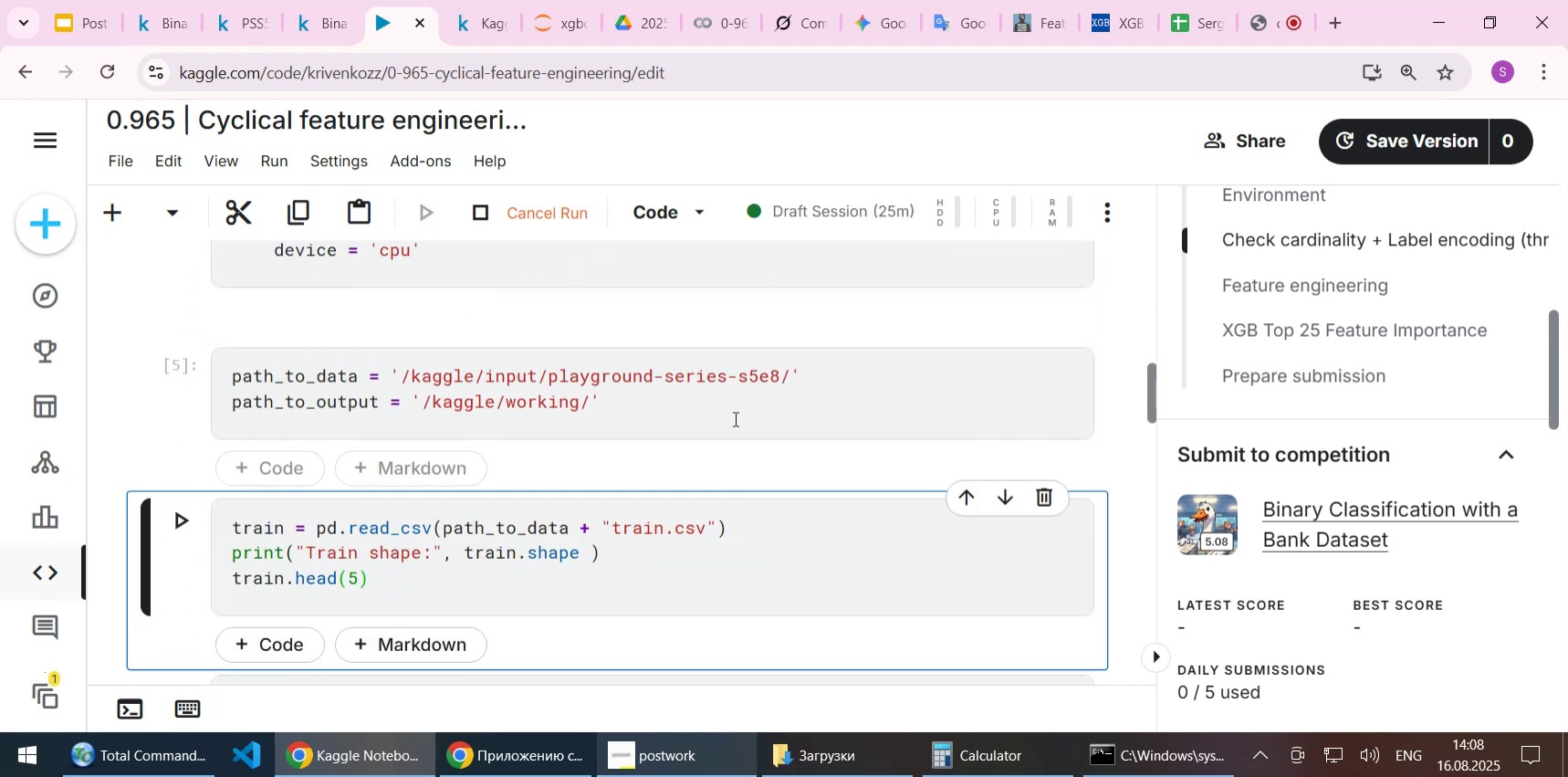 
key(Shift+Enter)
 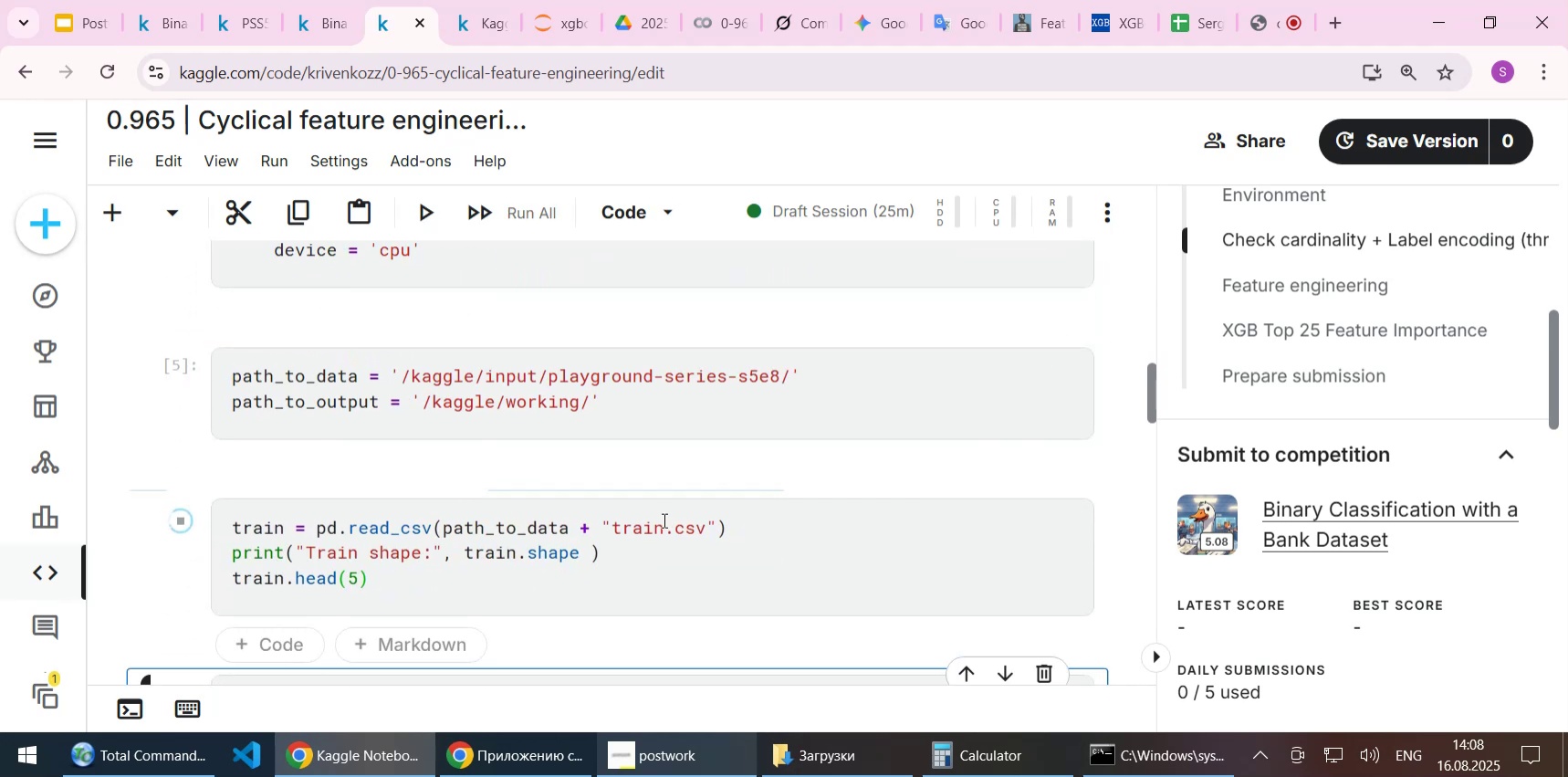 
scroll: coordinate [663, 481], scroll_direction: down, amount: 5.0
 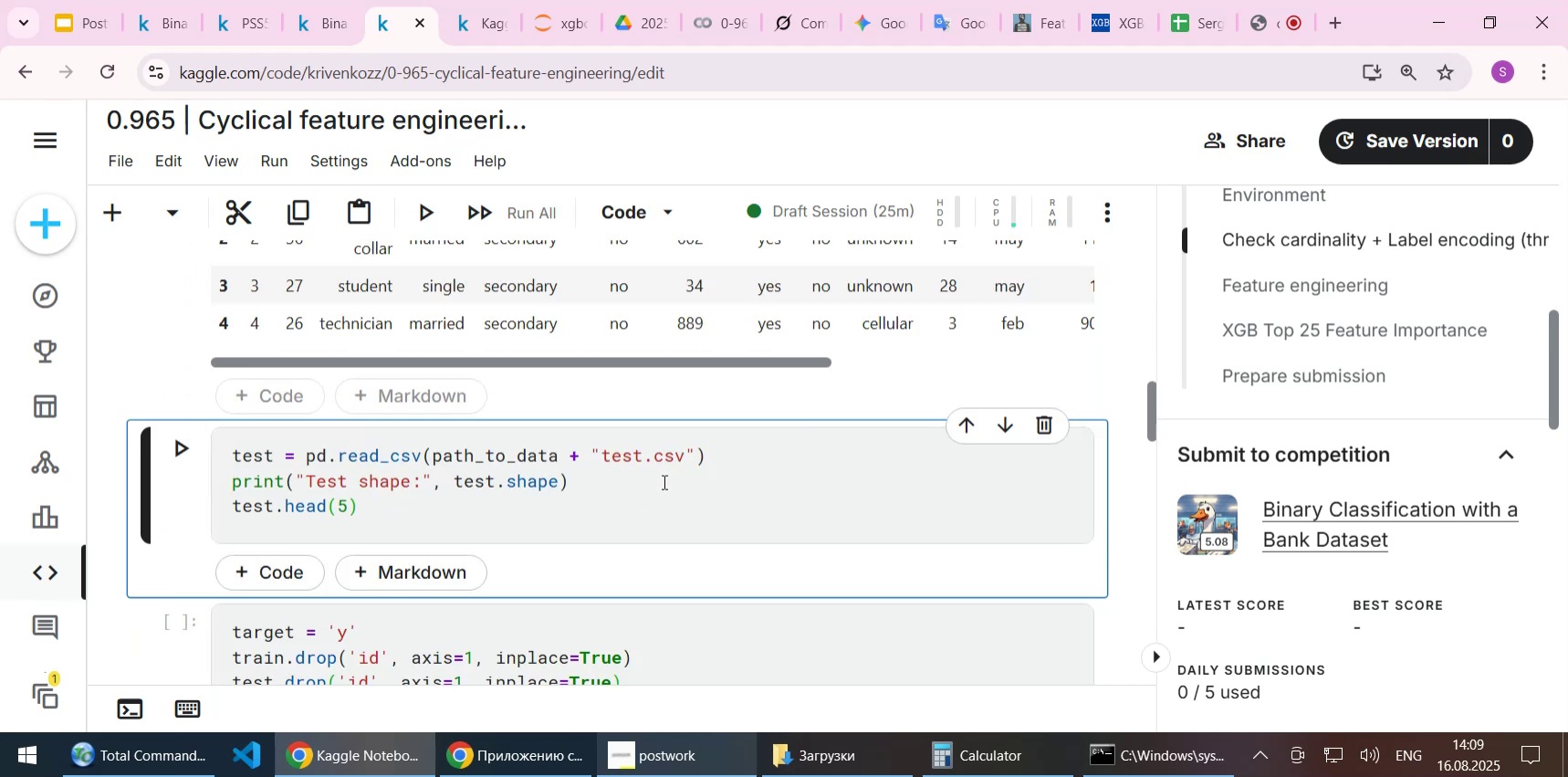 
key(Shift+Enter)
 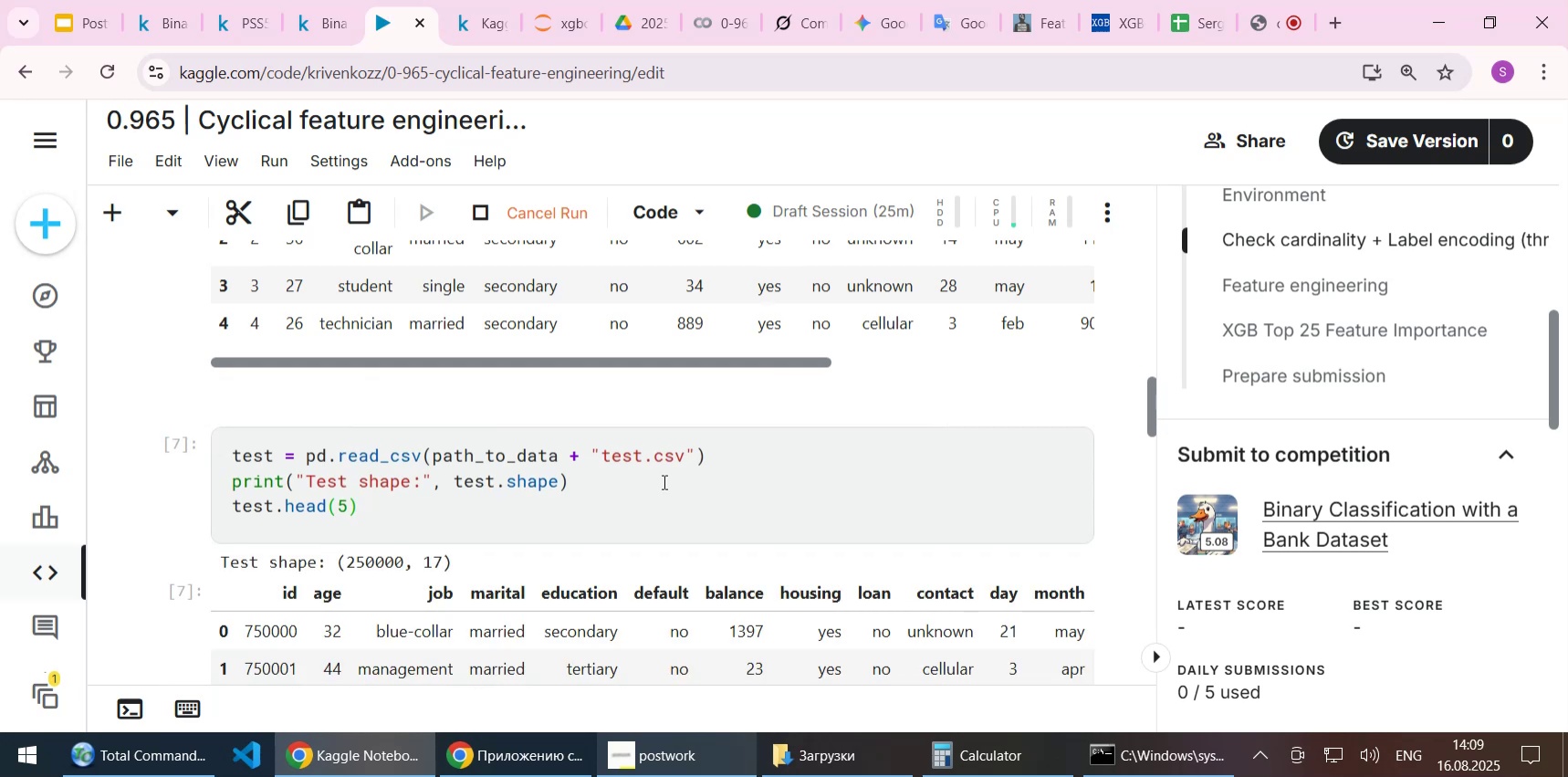 
scroll: coordinate [663, 481], scroll_direction: down, amount: 5.0
 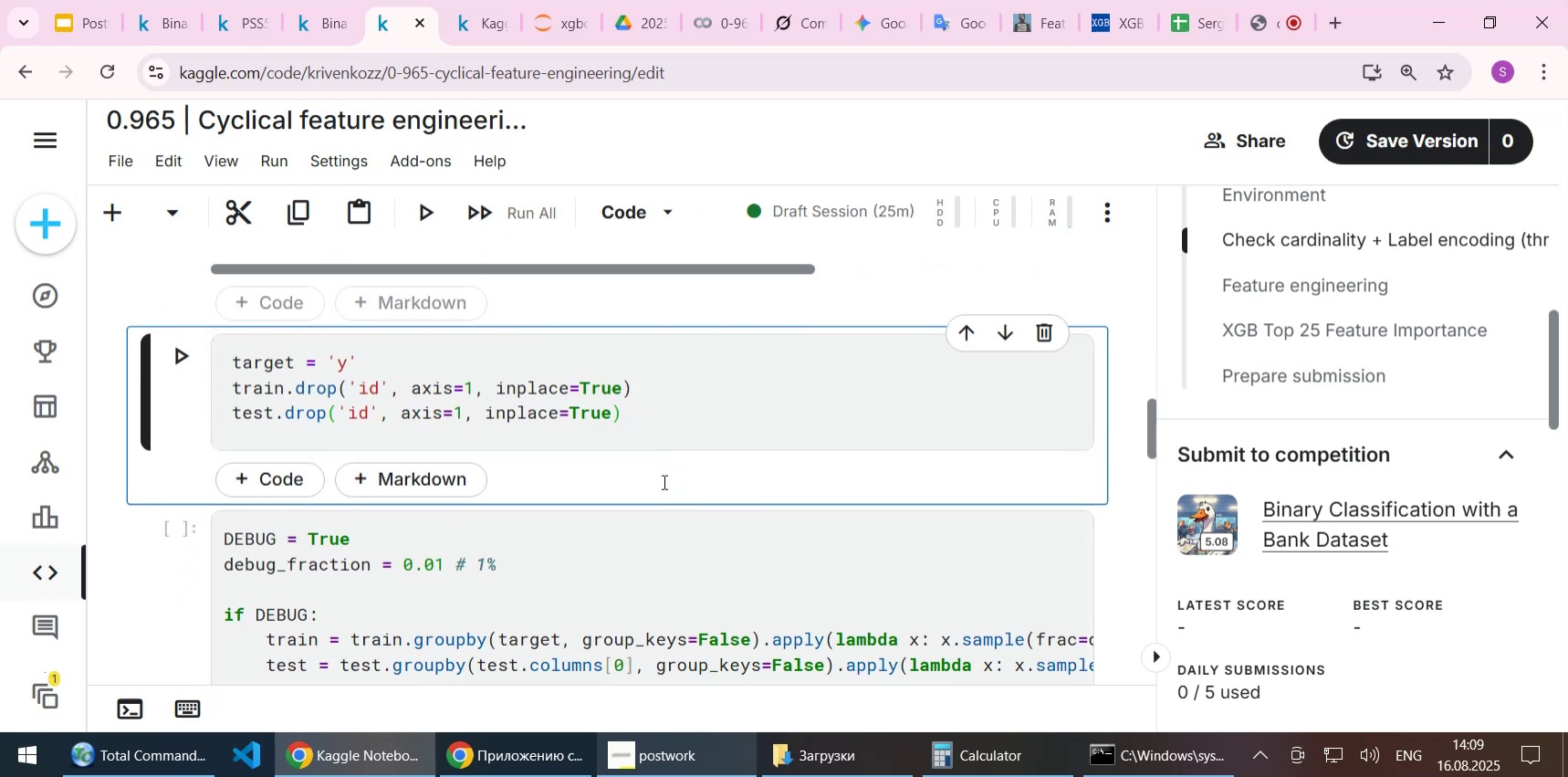 
key(Shift+Enter)
 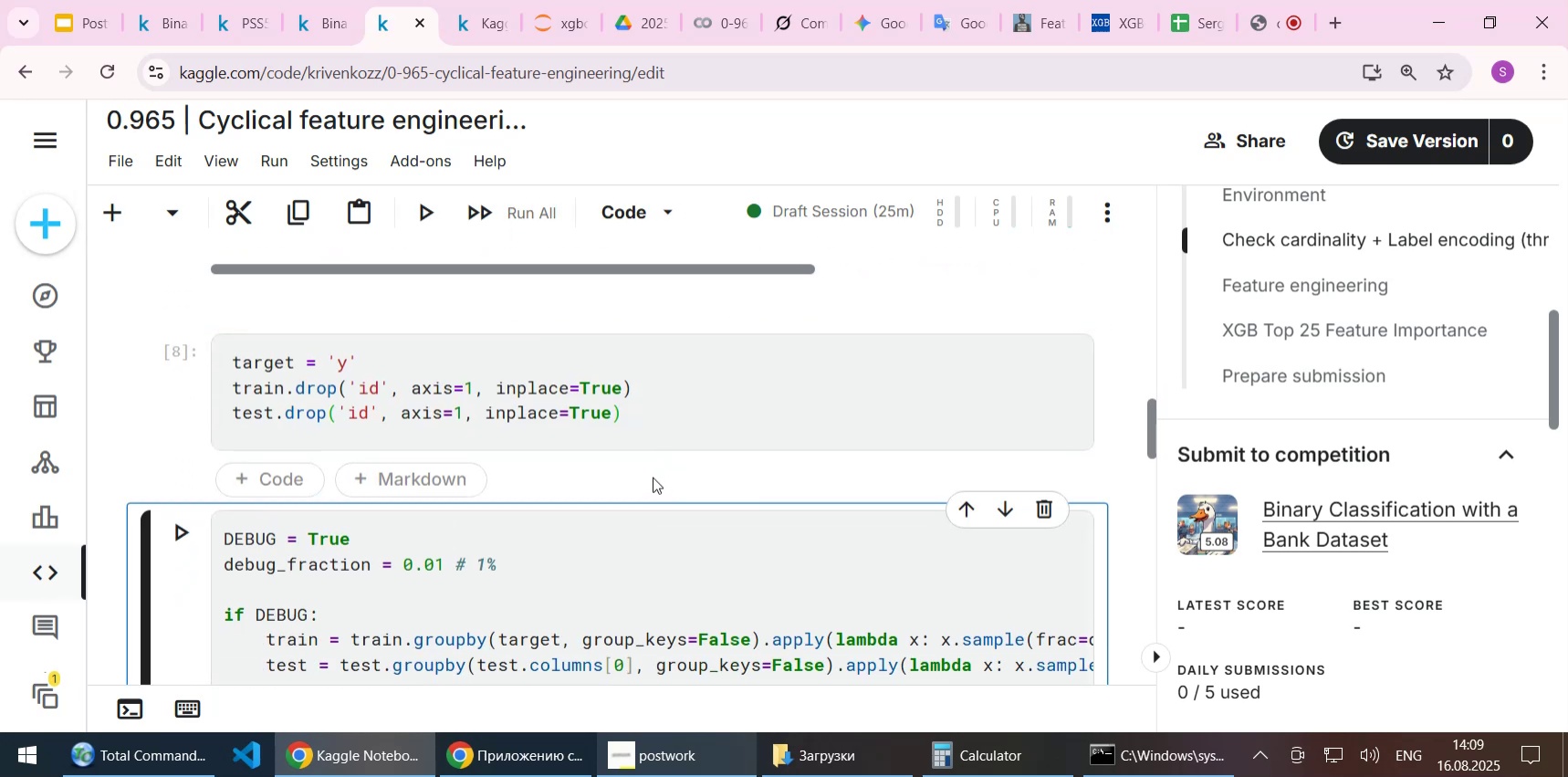 
scroll: coordinate [653, 477], scroll_direction: down, amount: 2.0
 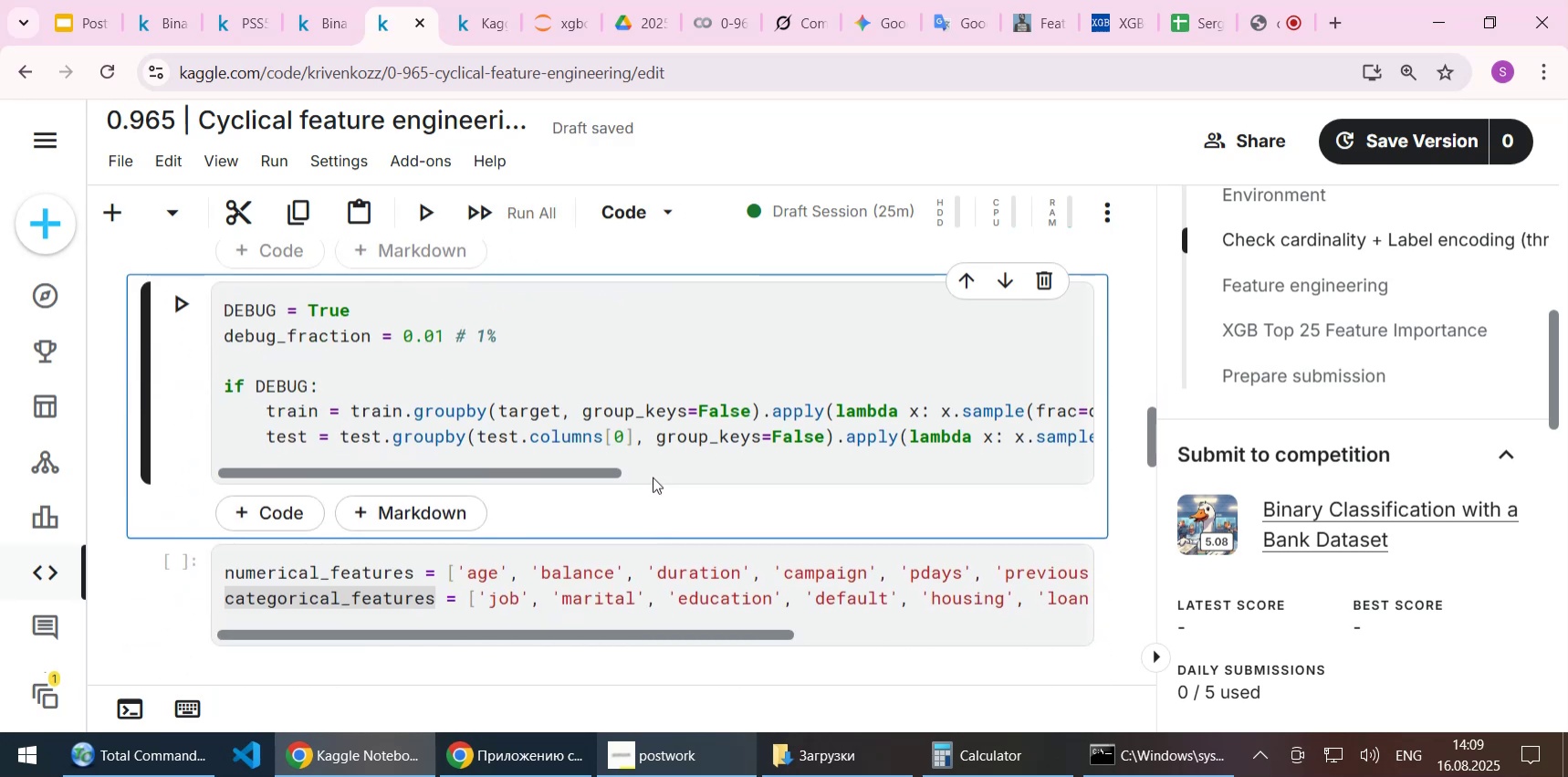 
key(Shift+Enter)
 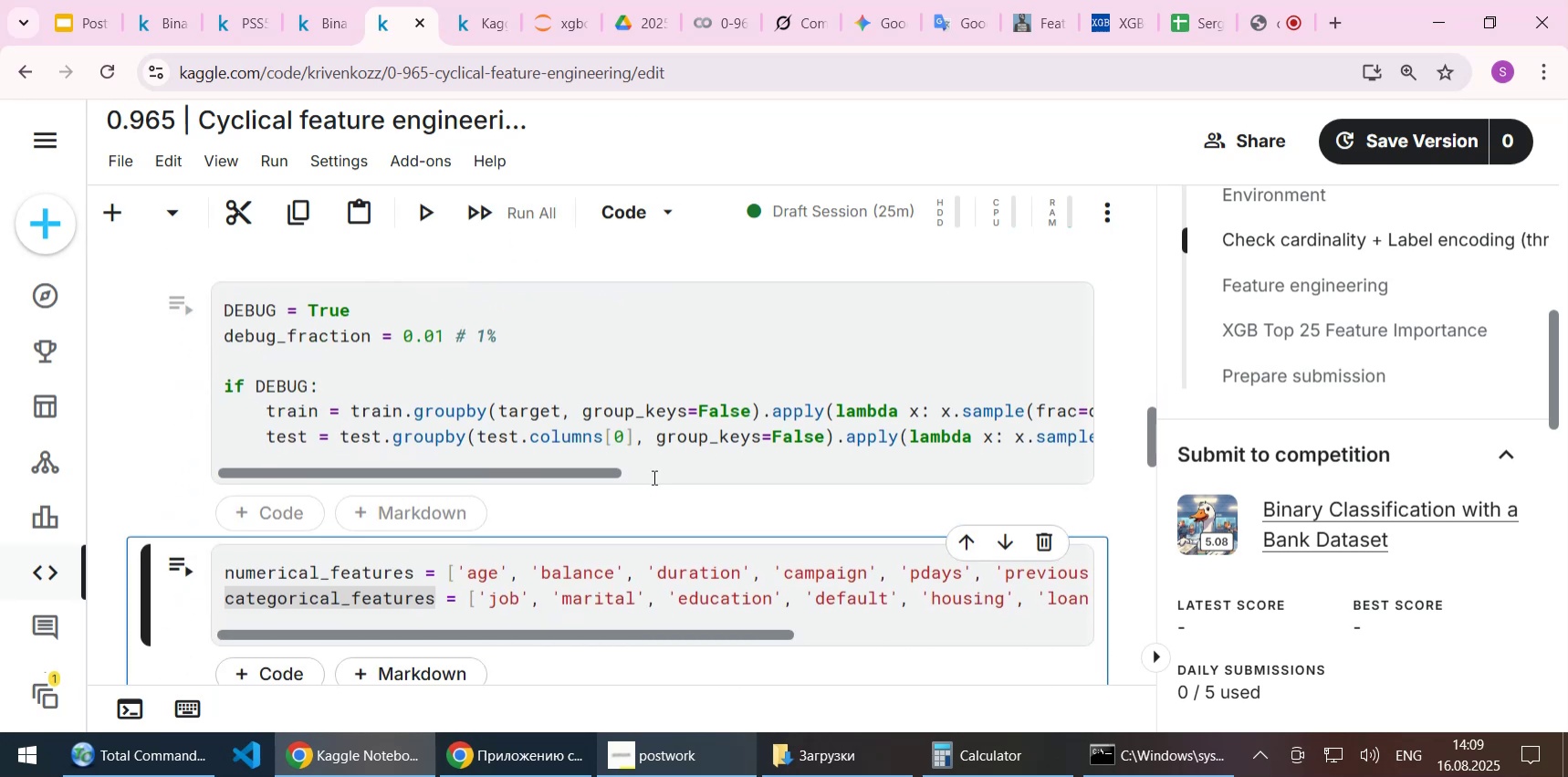 
scroll: coordinate [653, 477], scroll_direction: down, amount: 2.0
 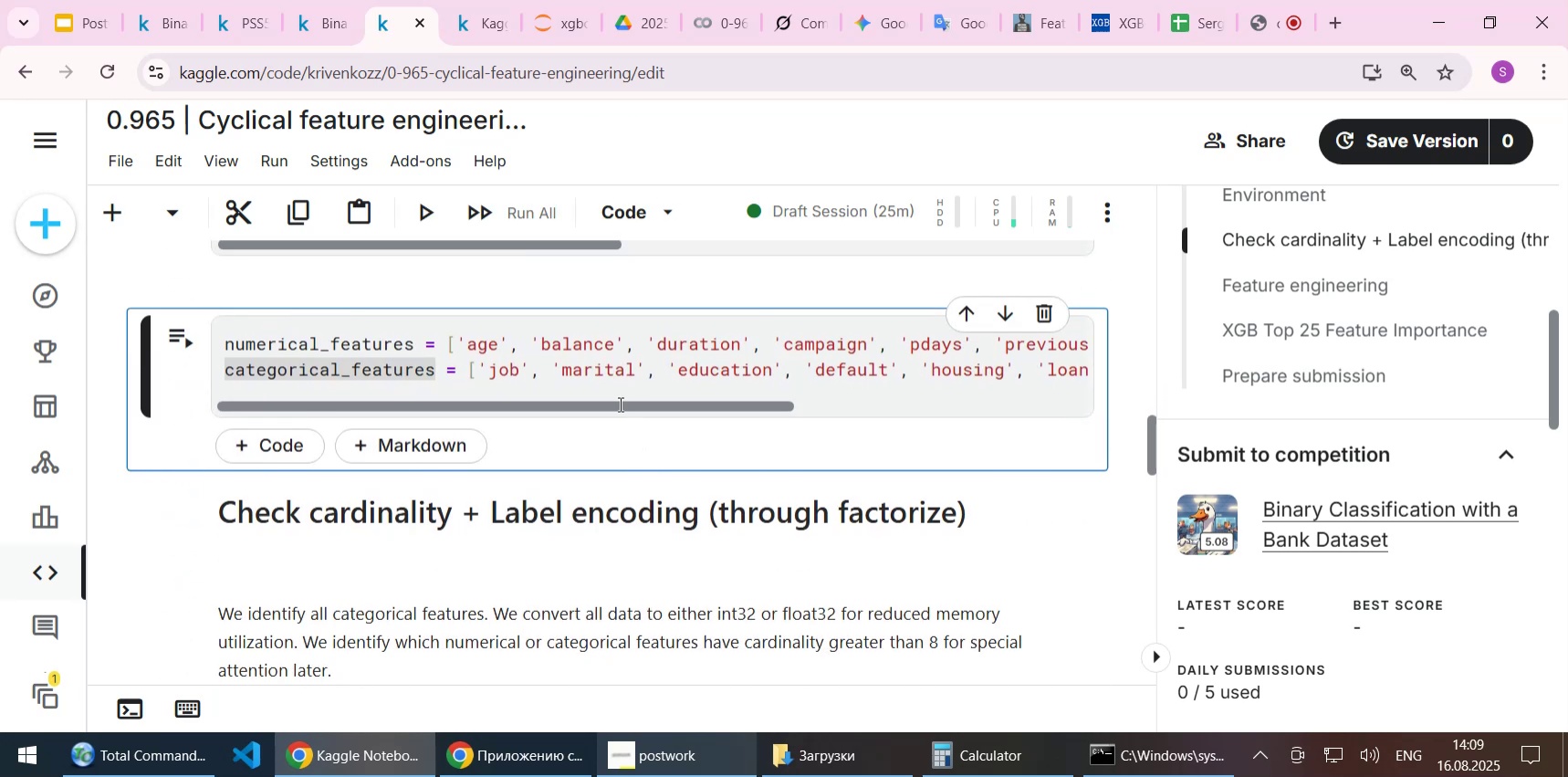 
left_click_drag(start_coordinate=[617, 404], to_coordinate=[537, 404])
 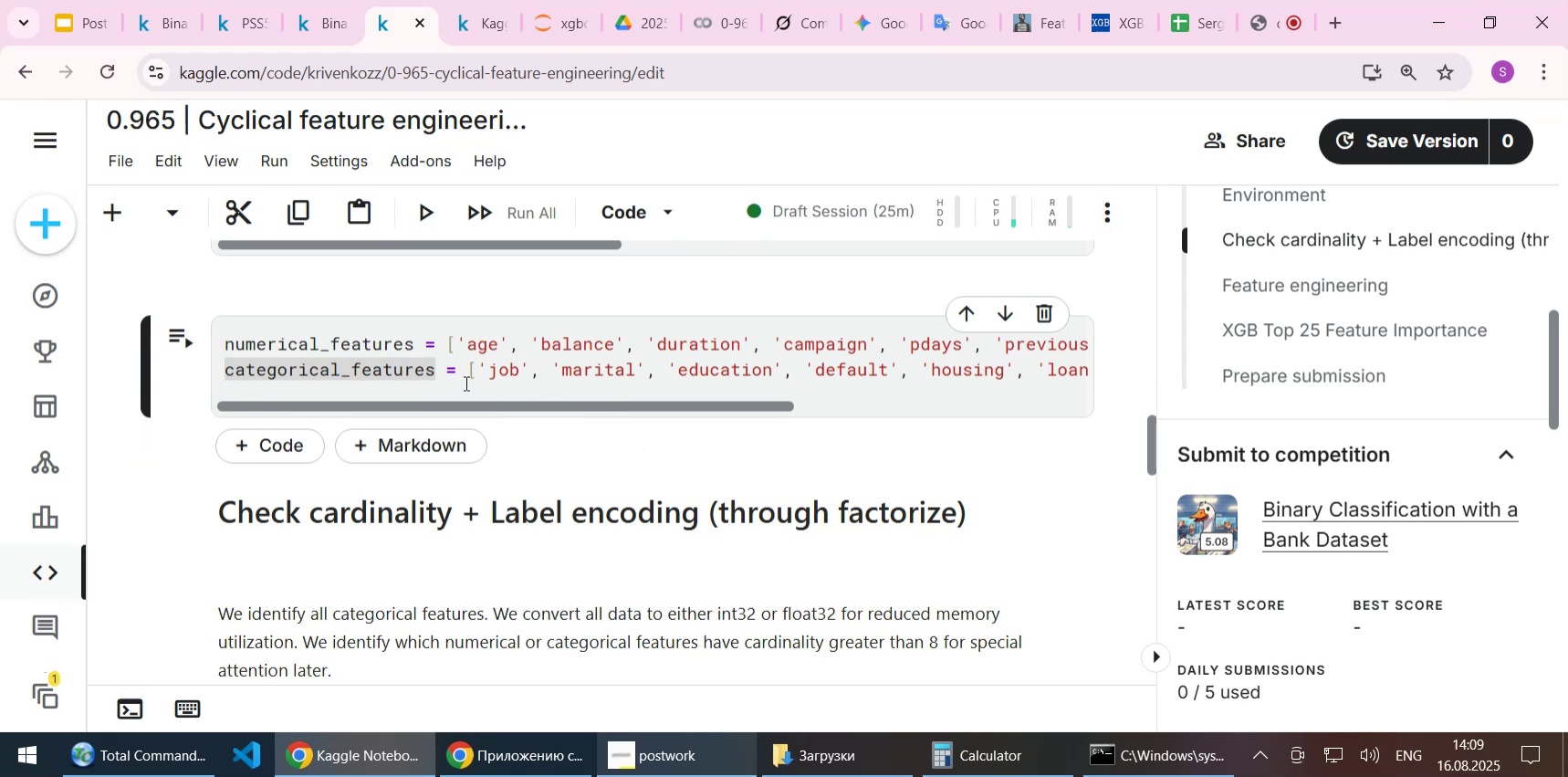 
left_click([465, 383])
 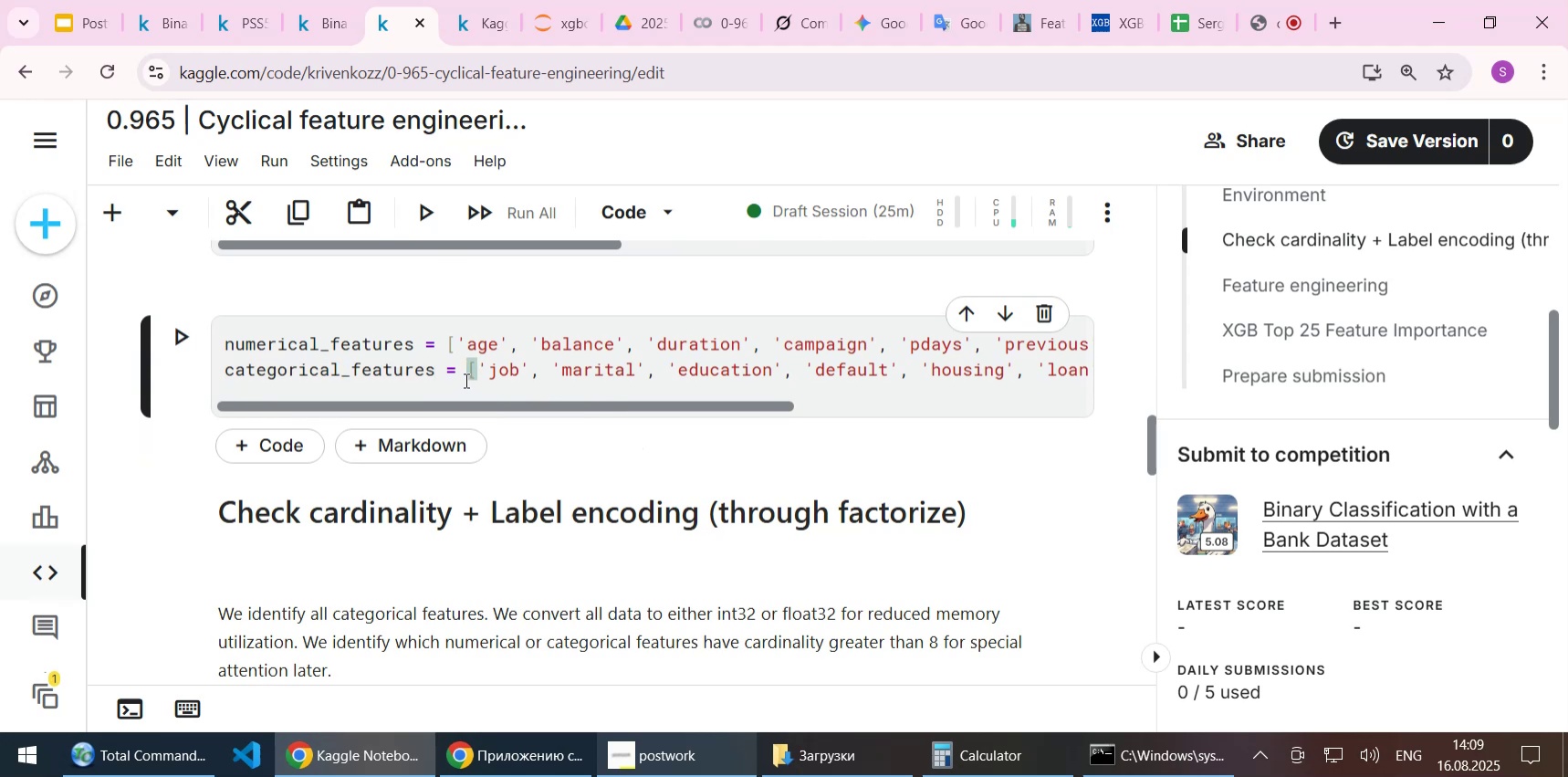 
key(Shift+Enter)
 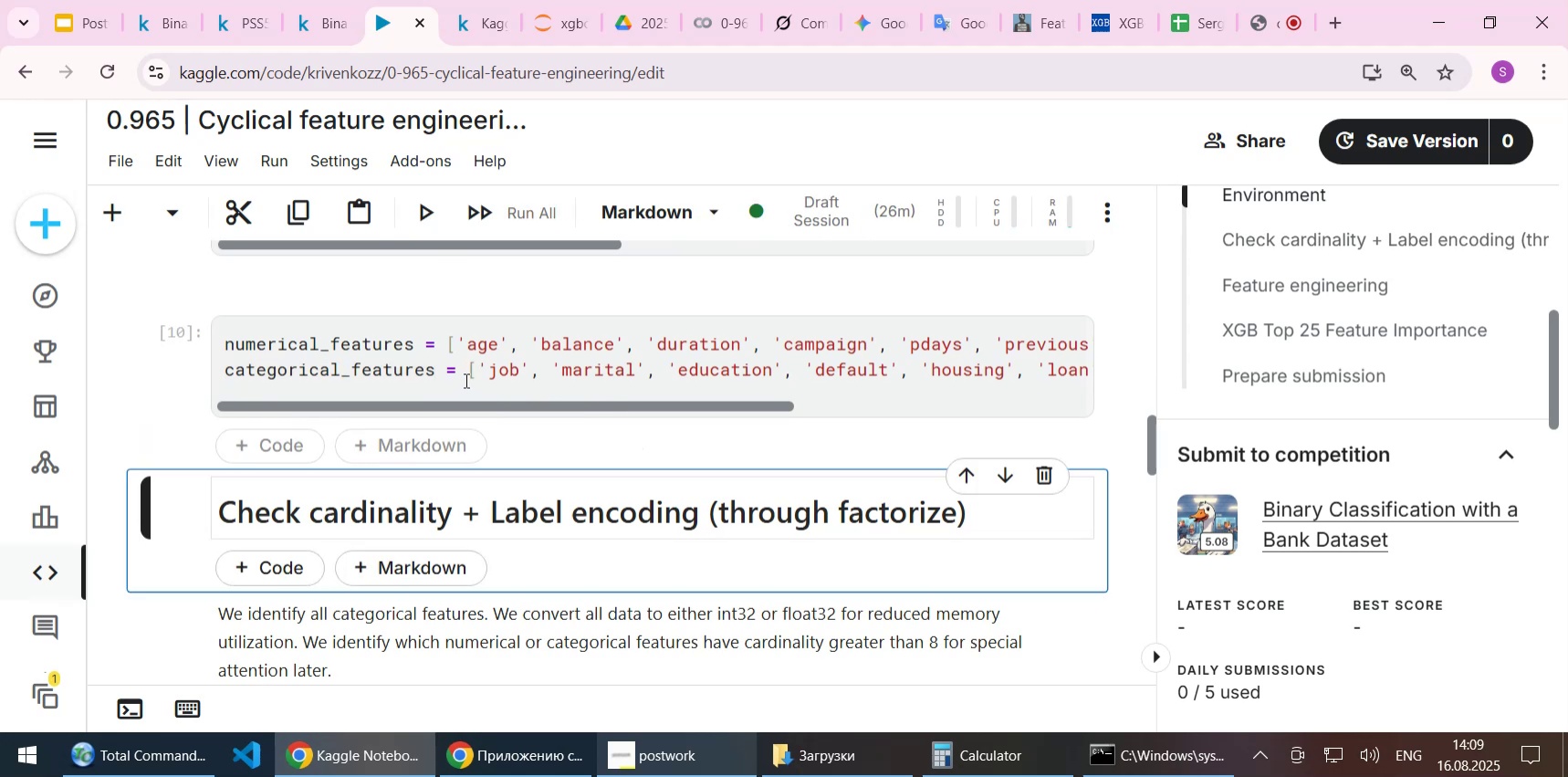 
scroll: coordinate [465, 388], scroll_direction: down, amount: 2.0
 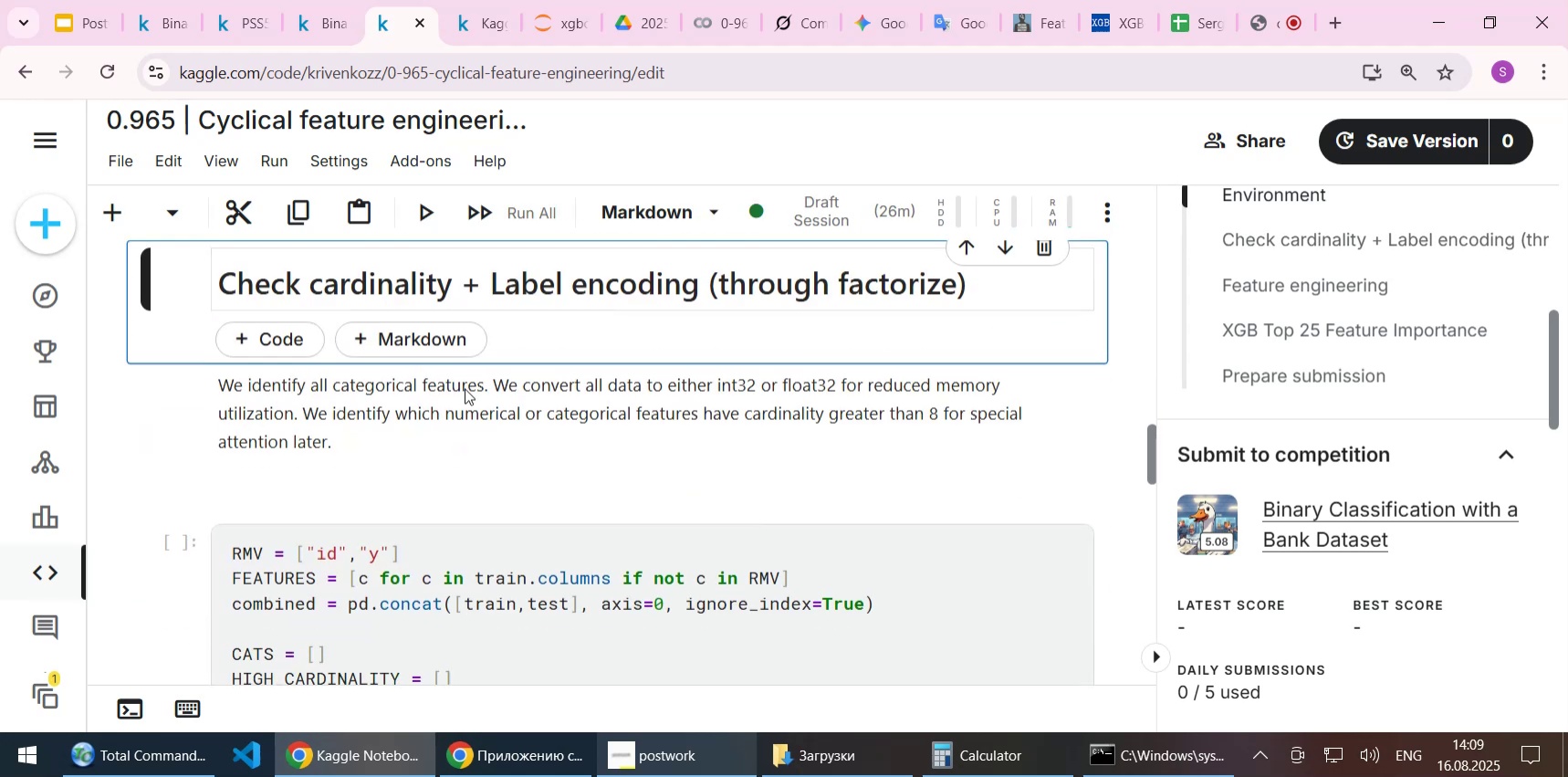 
key(Shift+Enter)
 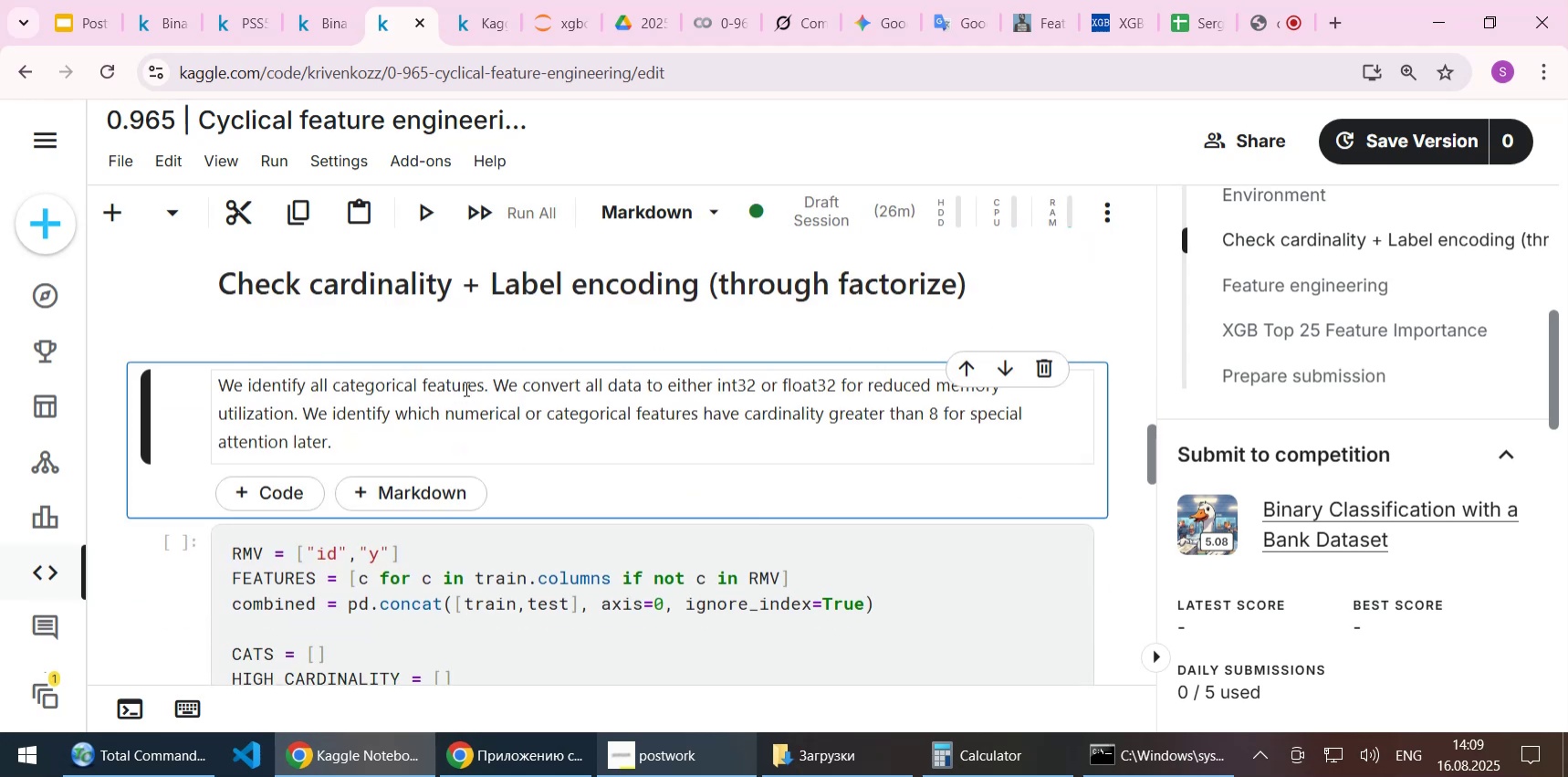 
scroll: coordinate [465, 388], scroll_direction: down, amount: 2.0
 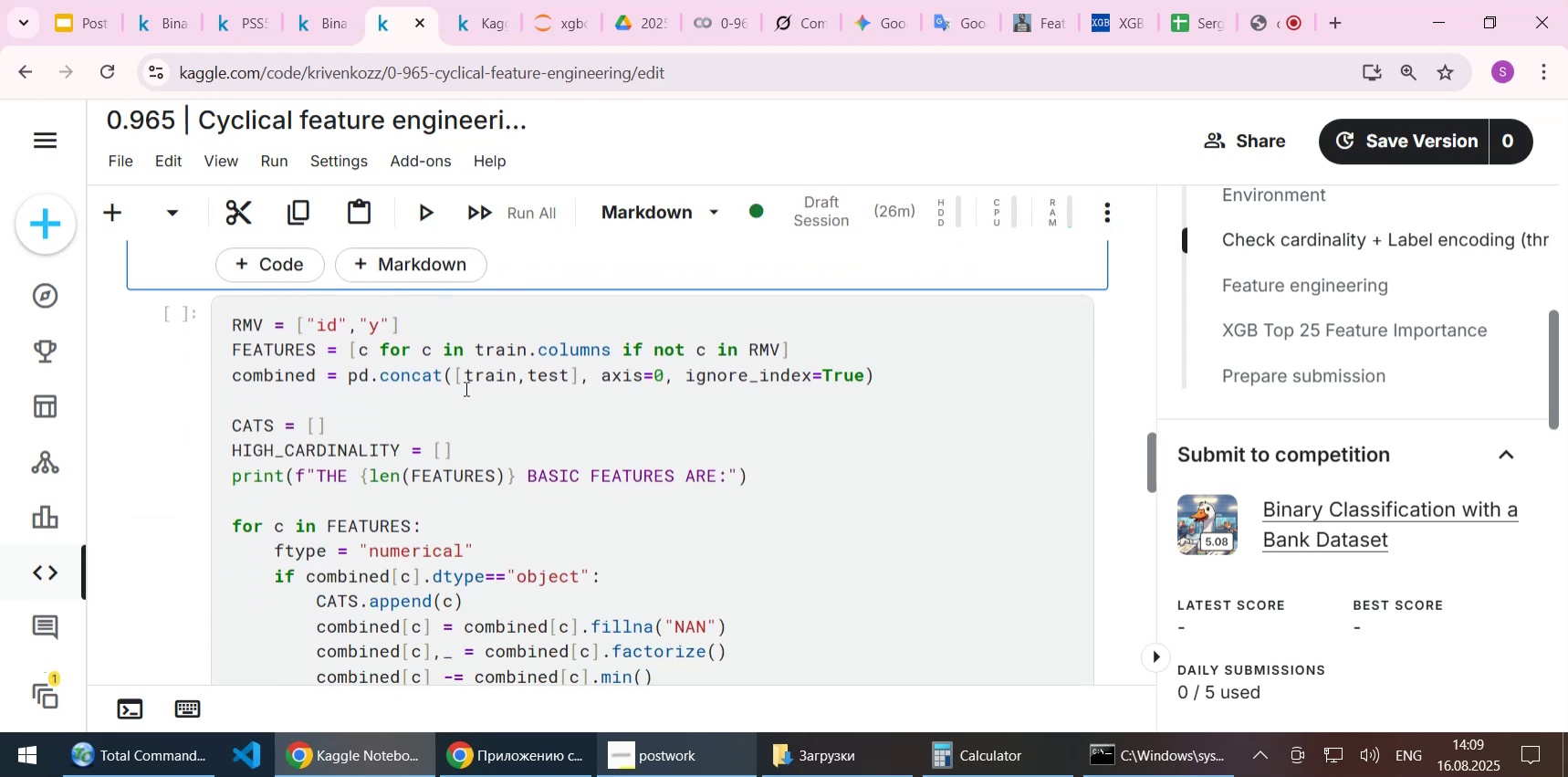 
key(Shift+Enter)
 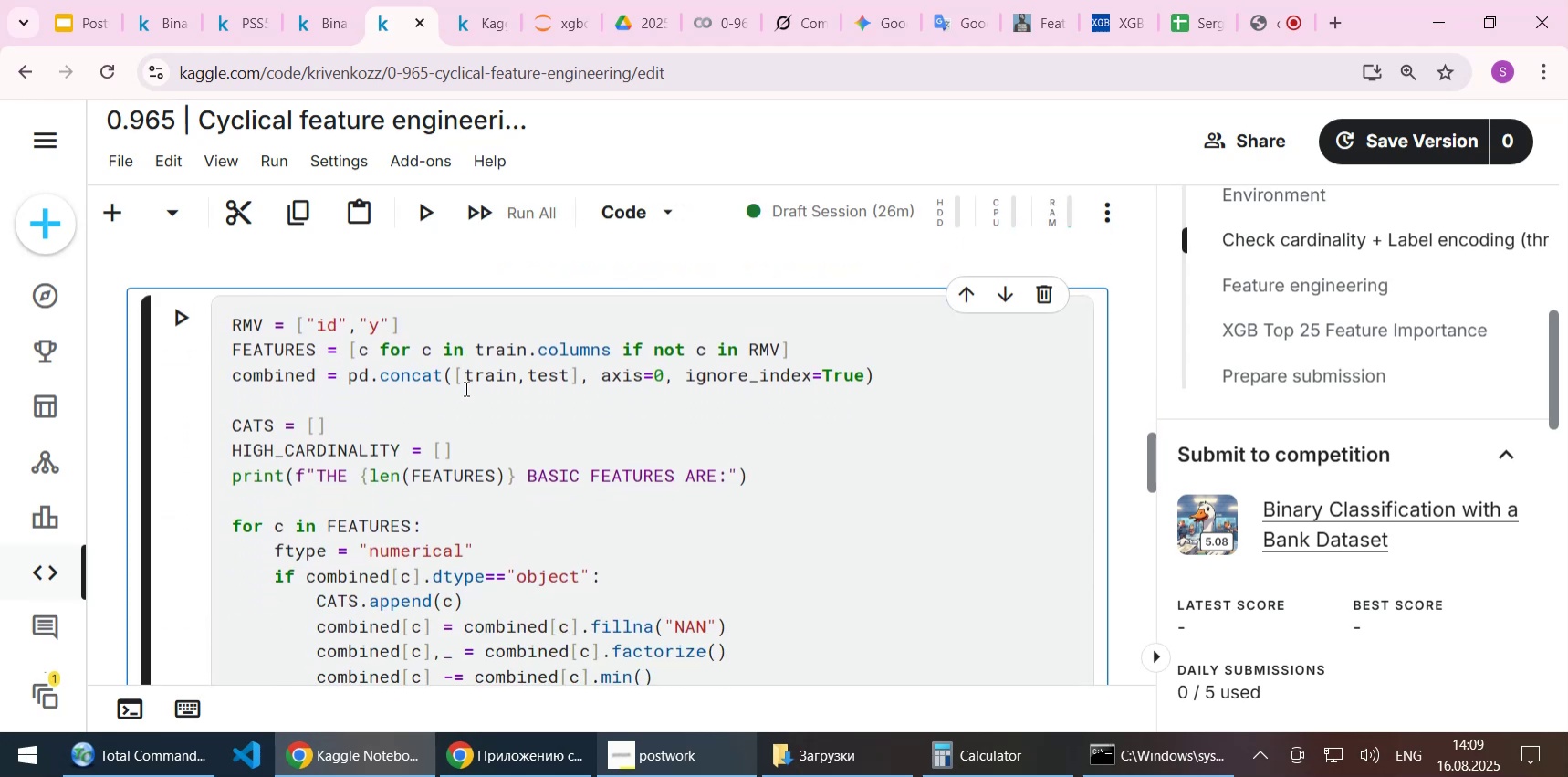 
key(Shift+Enter)
 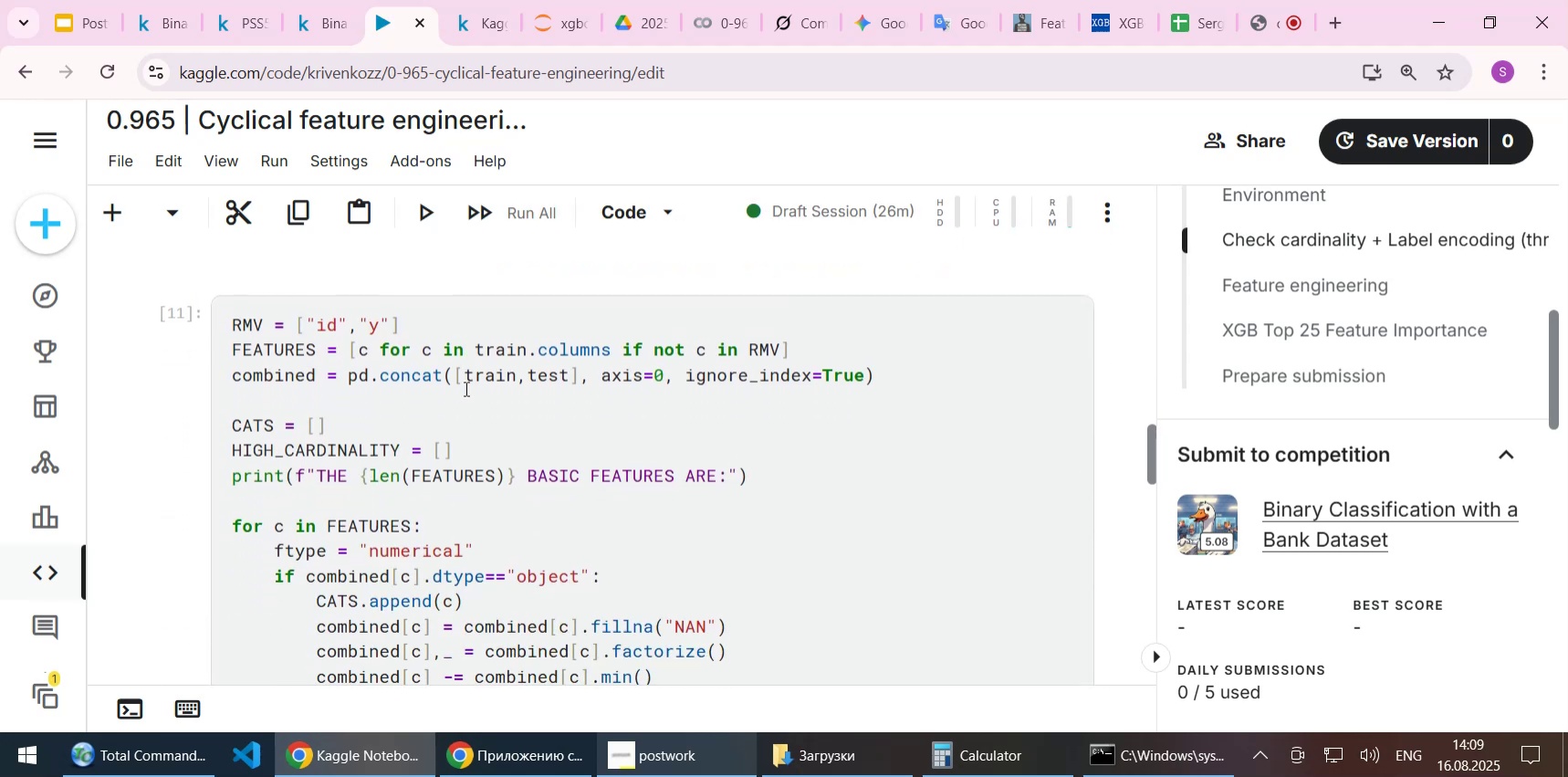 
scroll: coordinate [465, 405], scroll_direction: down, amount: 5.0
 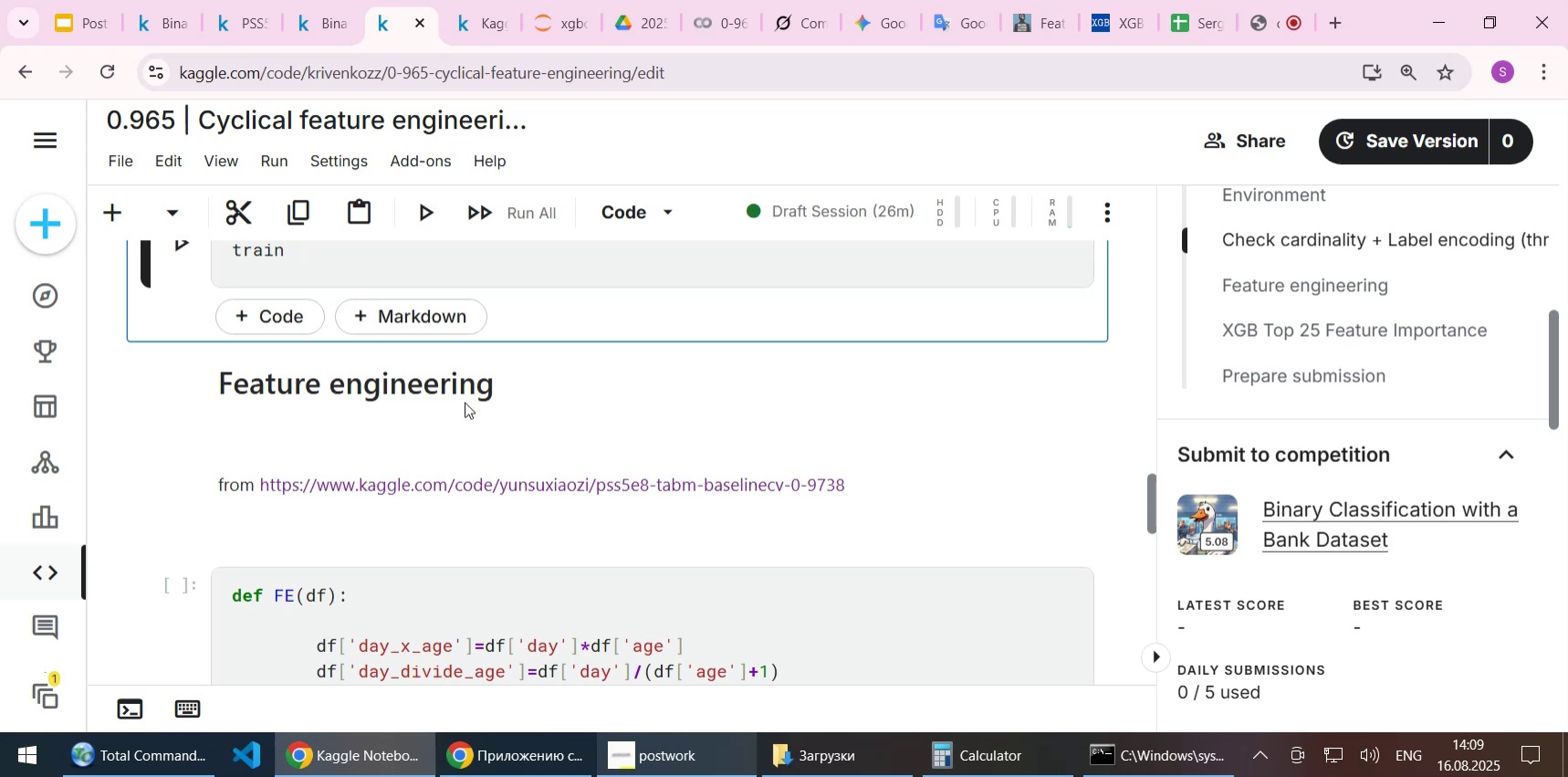 
scroll: coordinate [500, 369], scroll_direction: up, amount: 2.0
 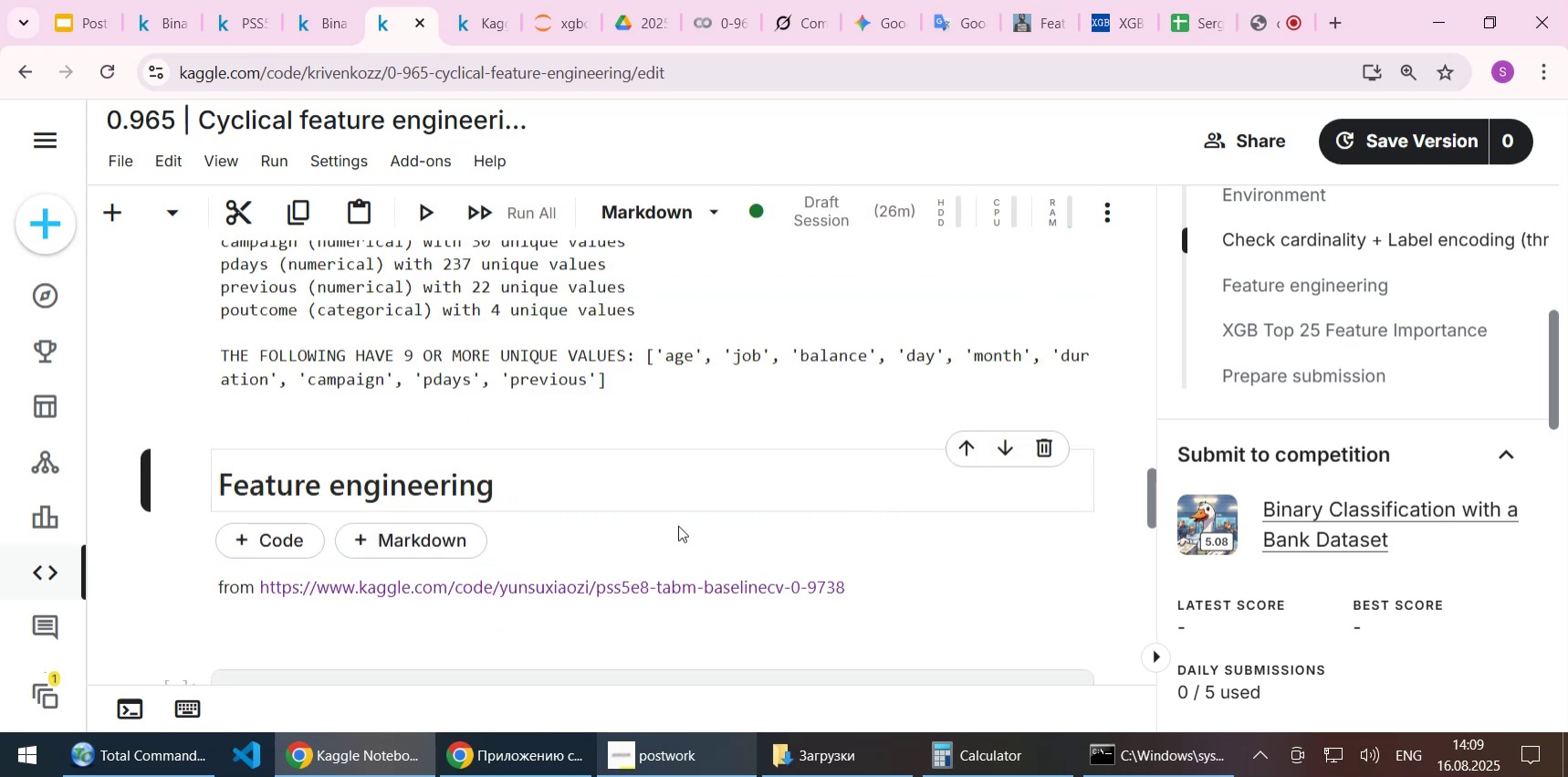 
scroll: coordinate [525, 495], scroll_direction: down, amount: 2.0
 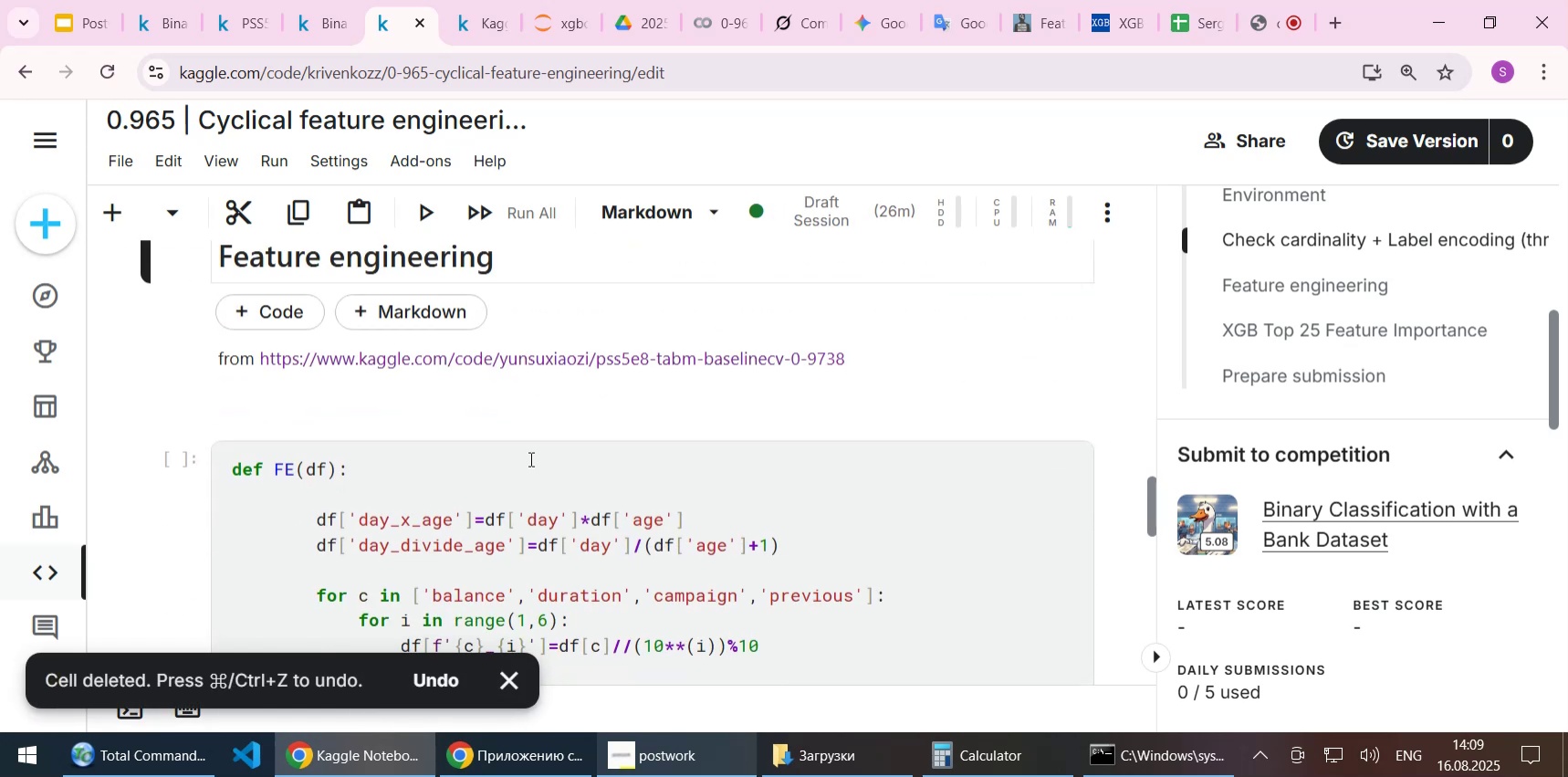 
key(Shift+Enter)
 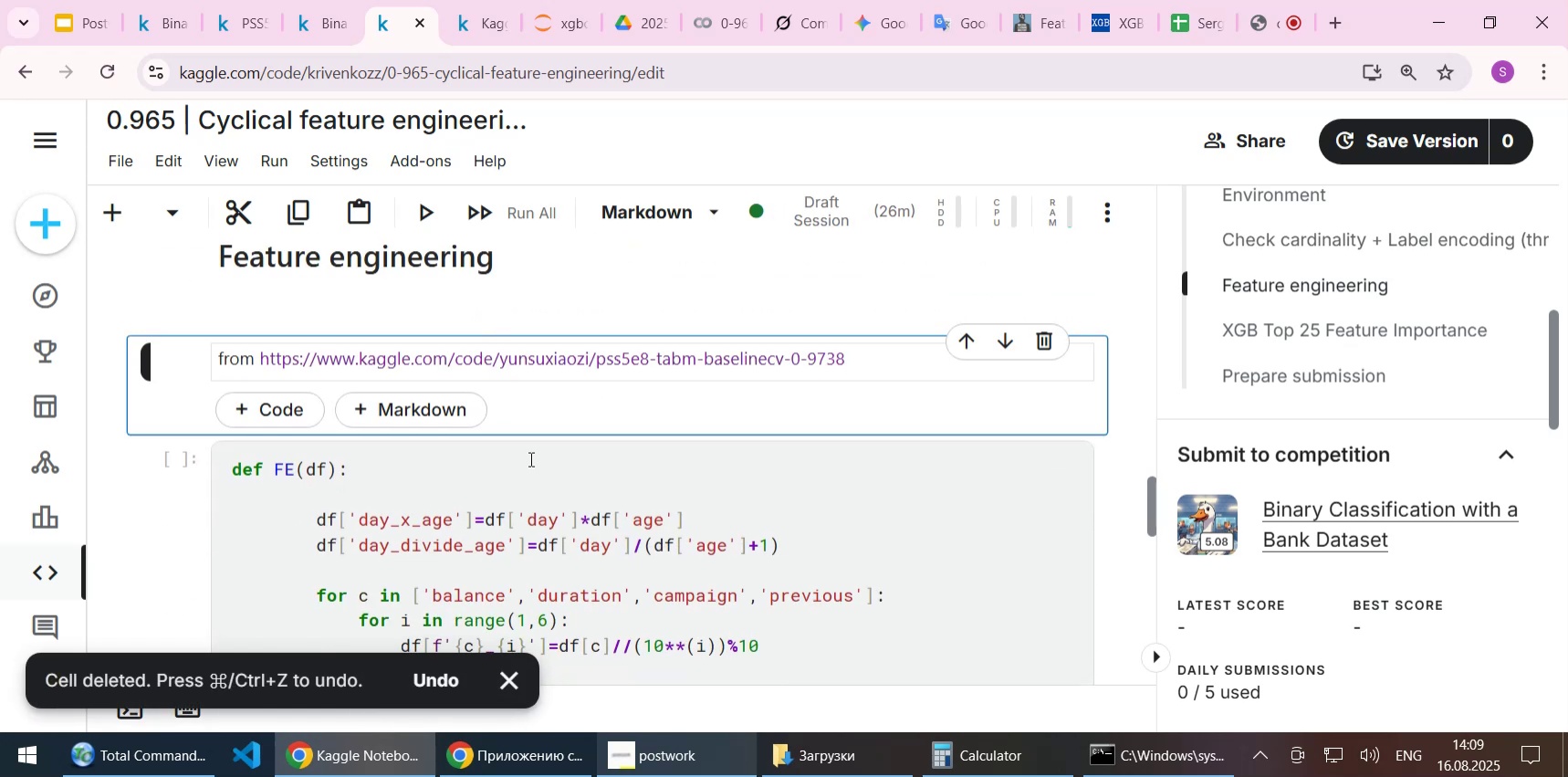 
key(Shift+Enter)
 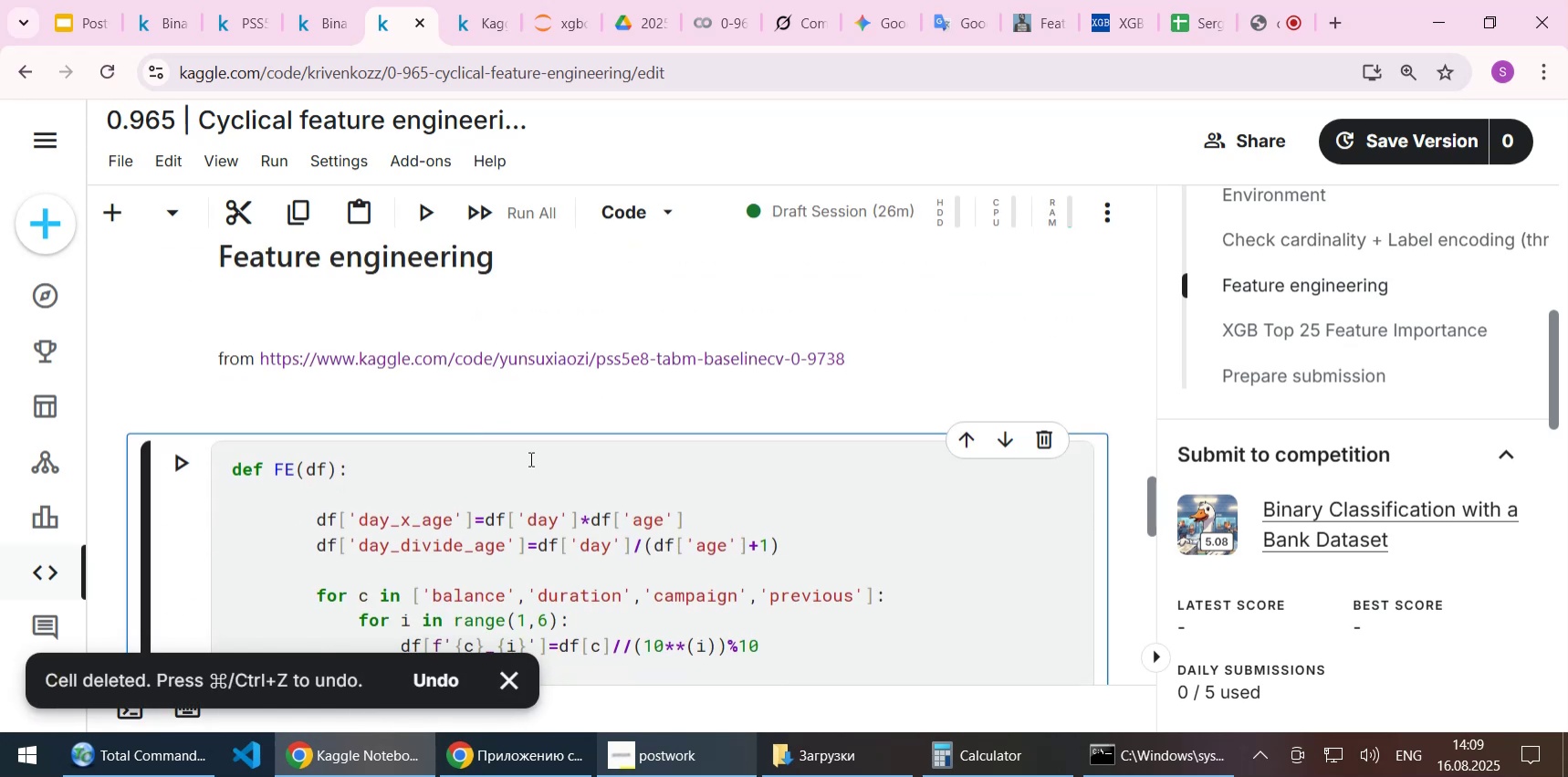 
key(Shift+Enter)
 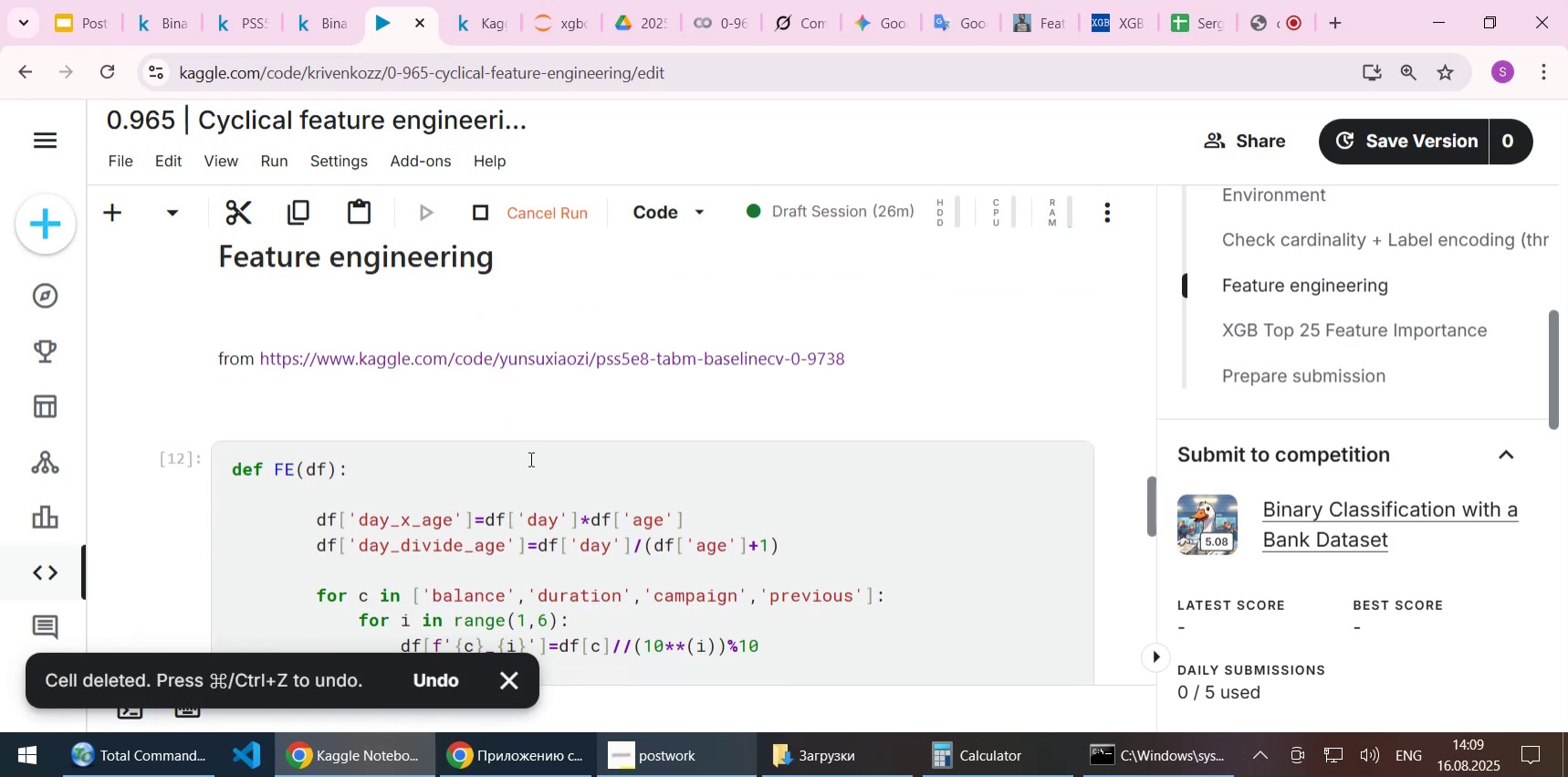 
scroll: coordinate [529, 458], scroll_direction: down, amount: 8.0
 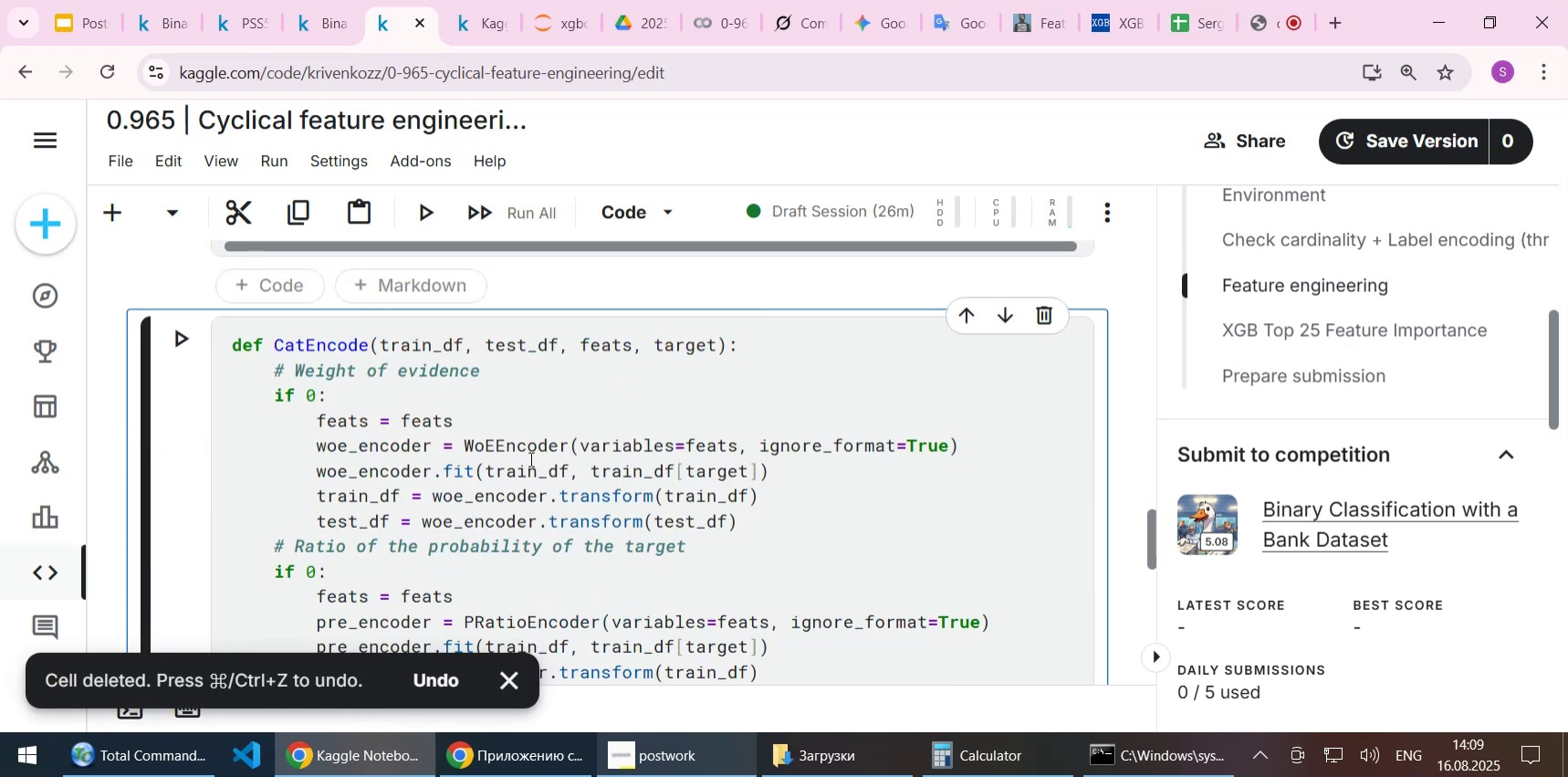 
key(Shift+Enter)
 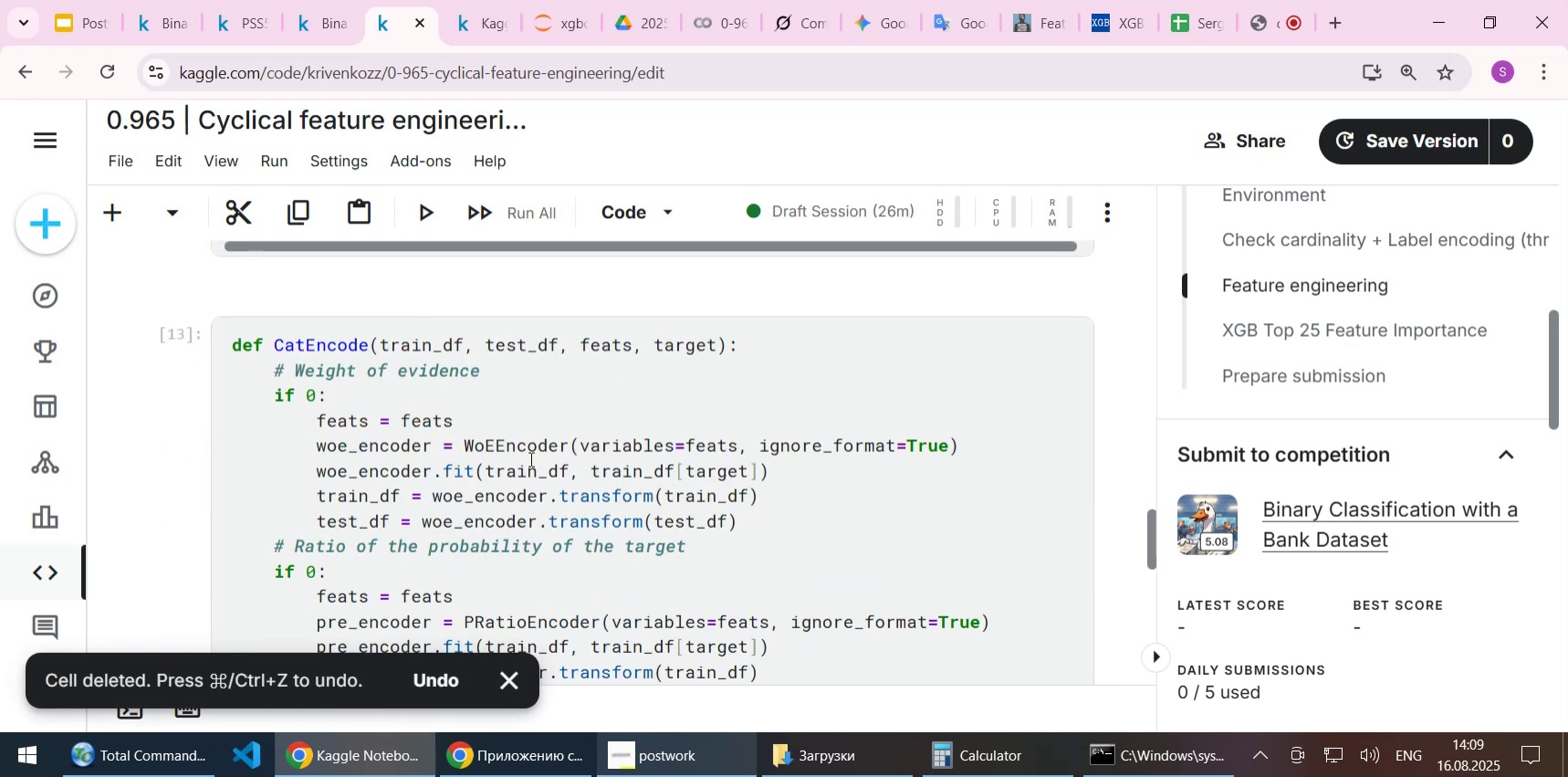 
scroll: coordinate [540, 438], scroll_direction: down, amount: 6.0
 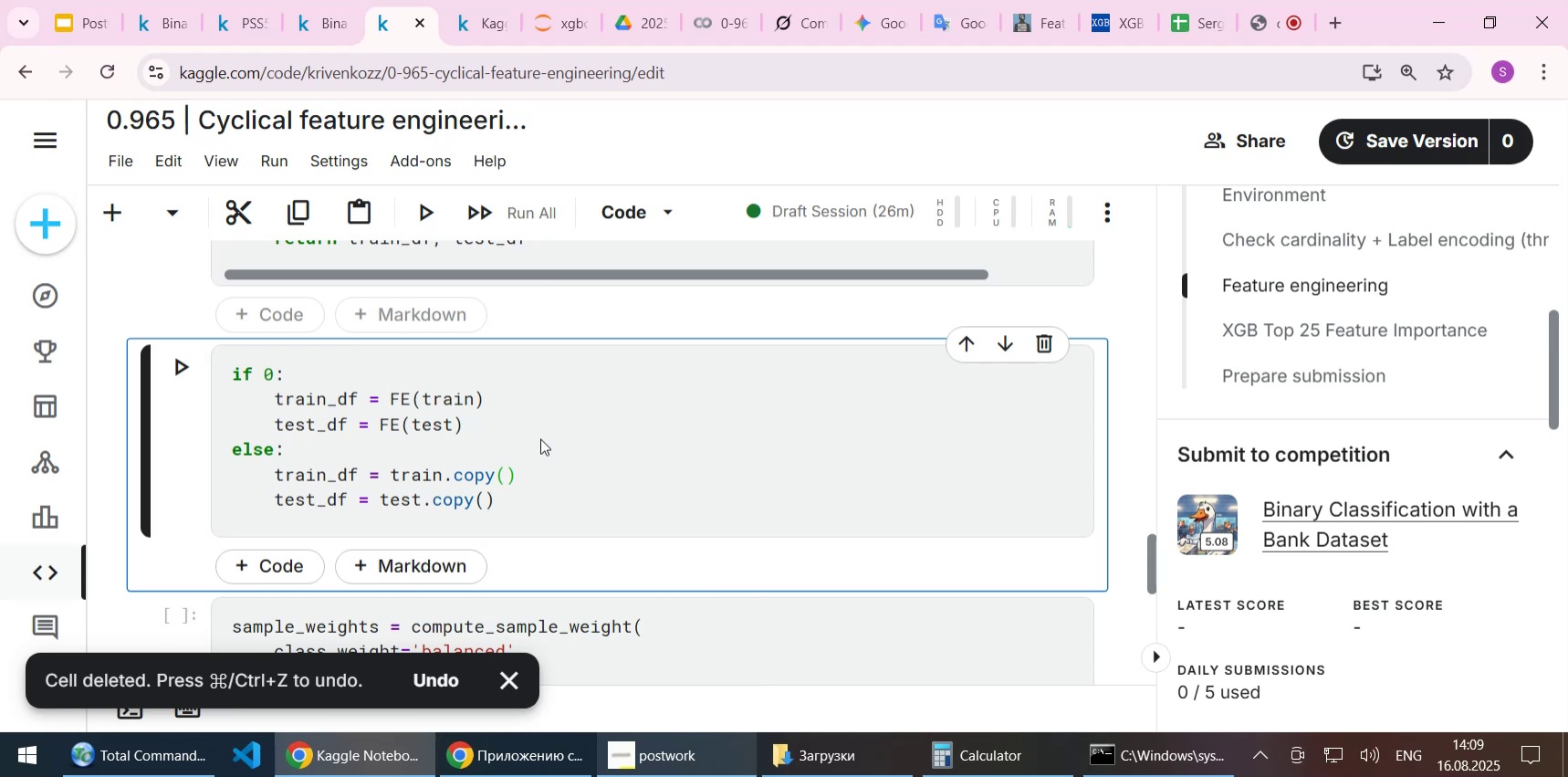 
key(Shift+Enter)
 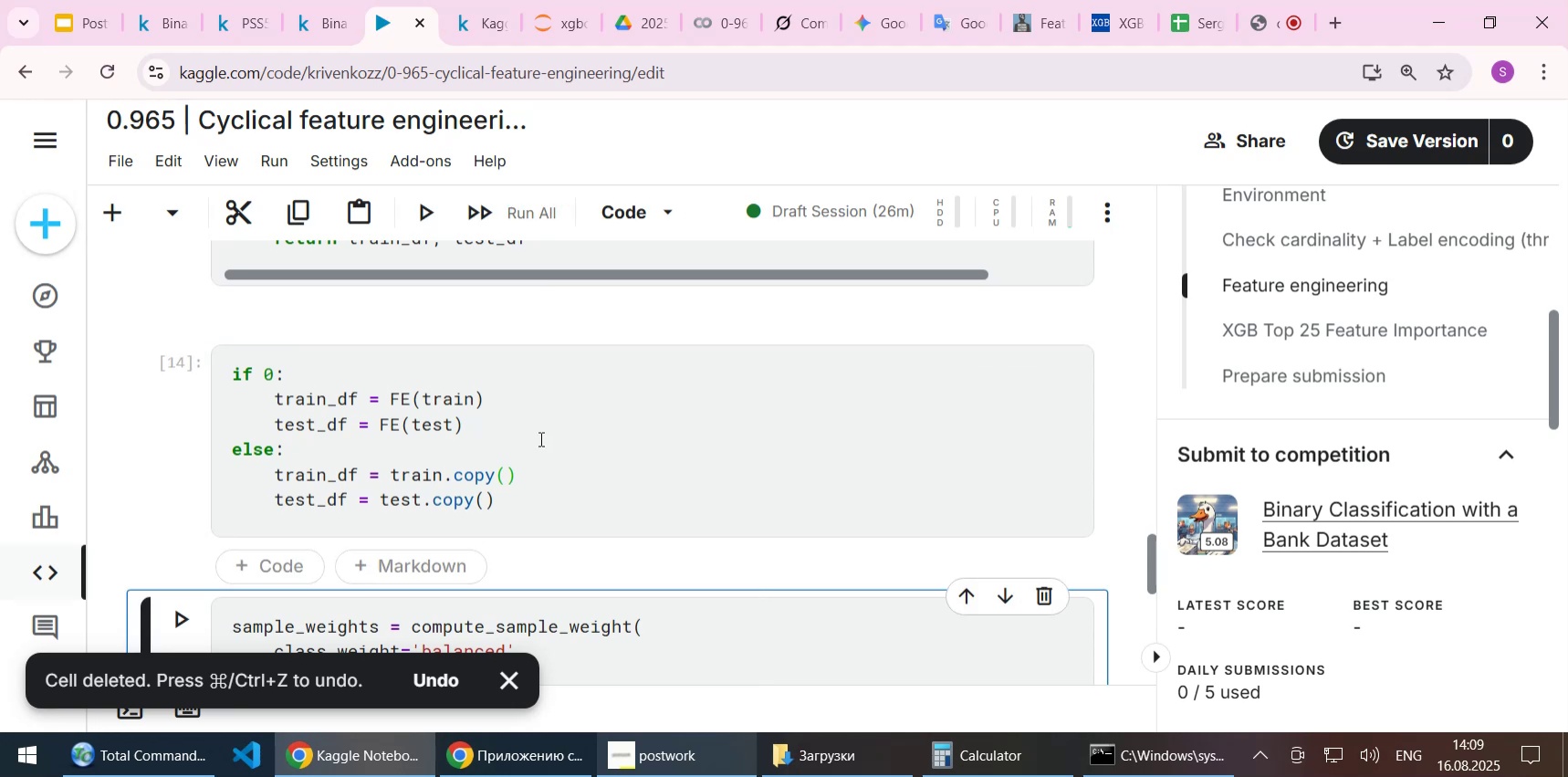 
scroll: coordinate [537, 445], scroll_direction: down, amount: 2.0
 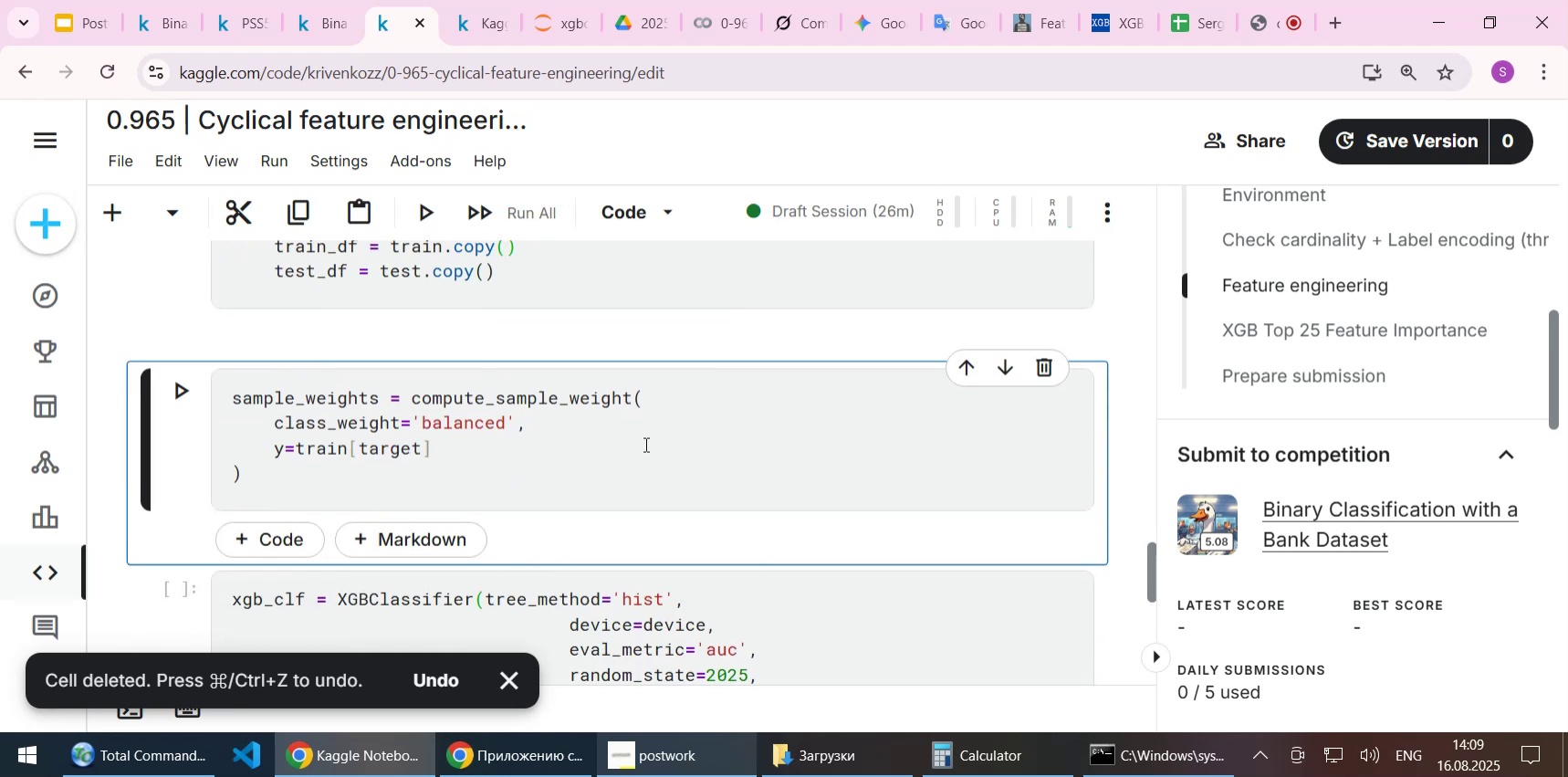 
key(Shift+Enter)
 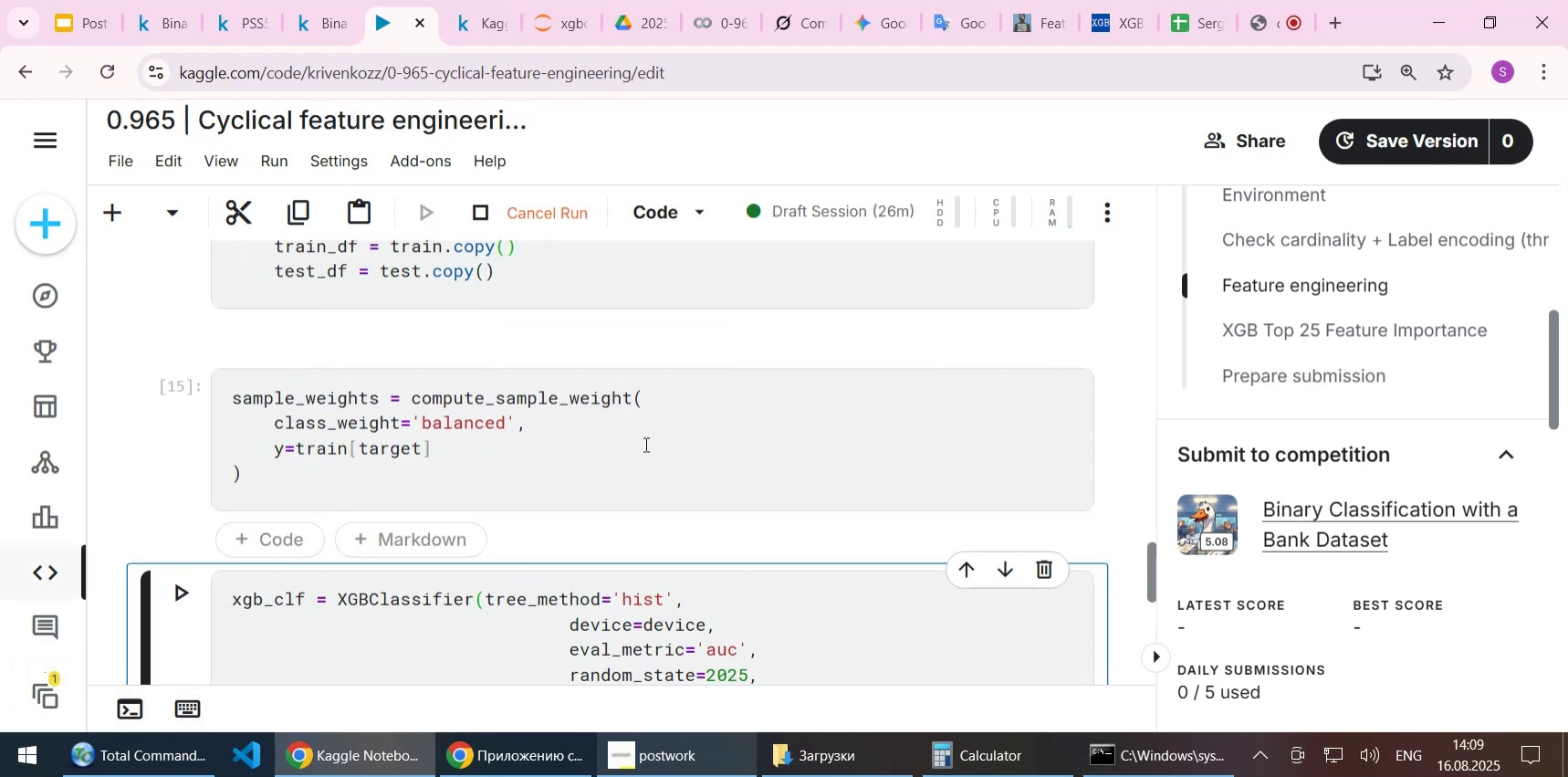 
scroll: coordinate [644, 444], scroll_direction: down, amount: 2.0
 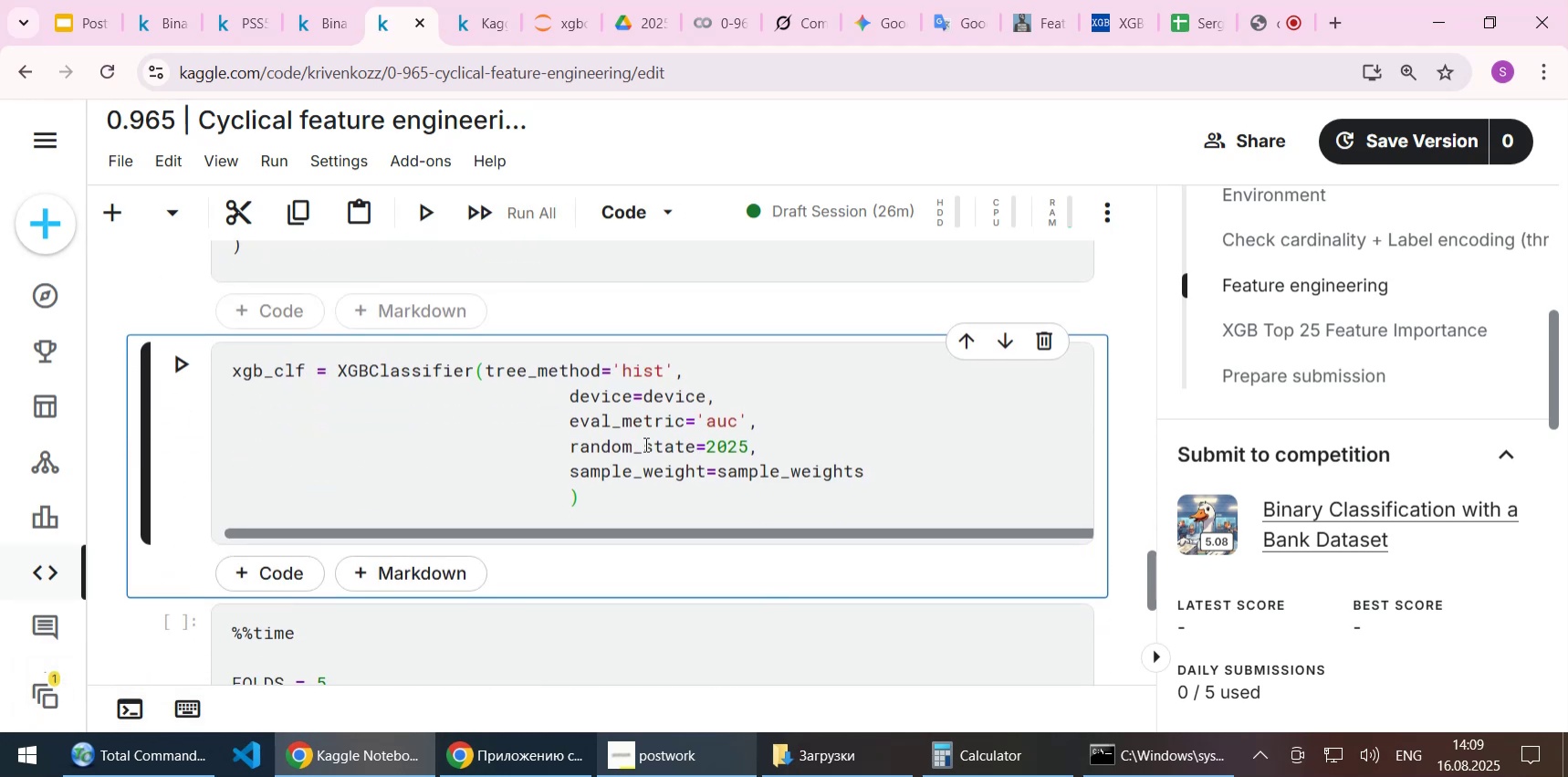 
key(Shift+Enter)
 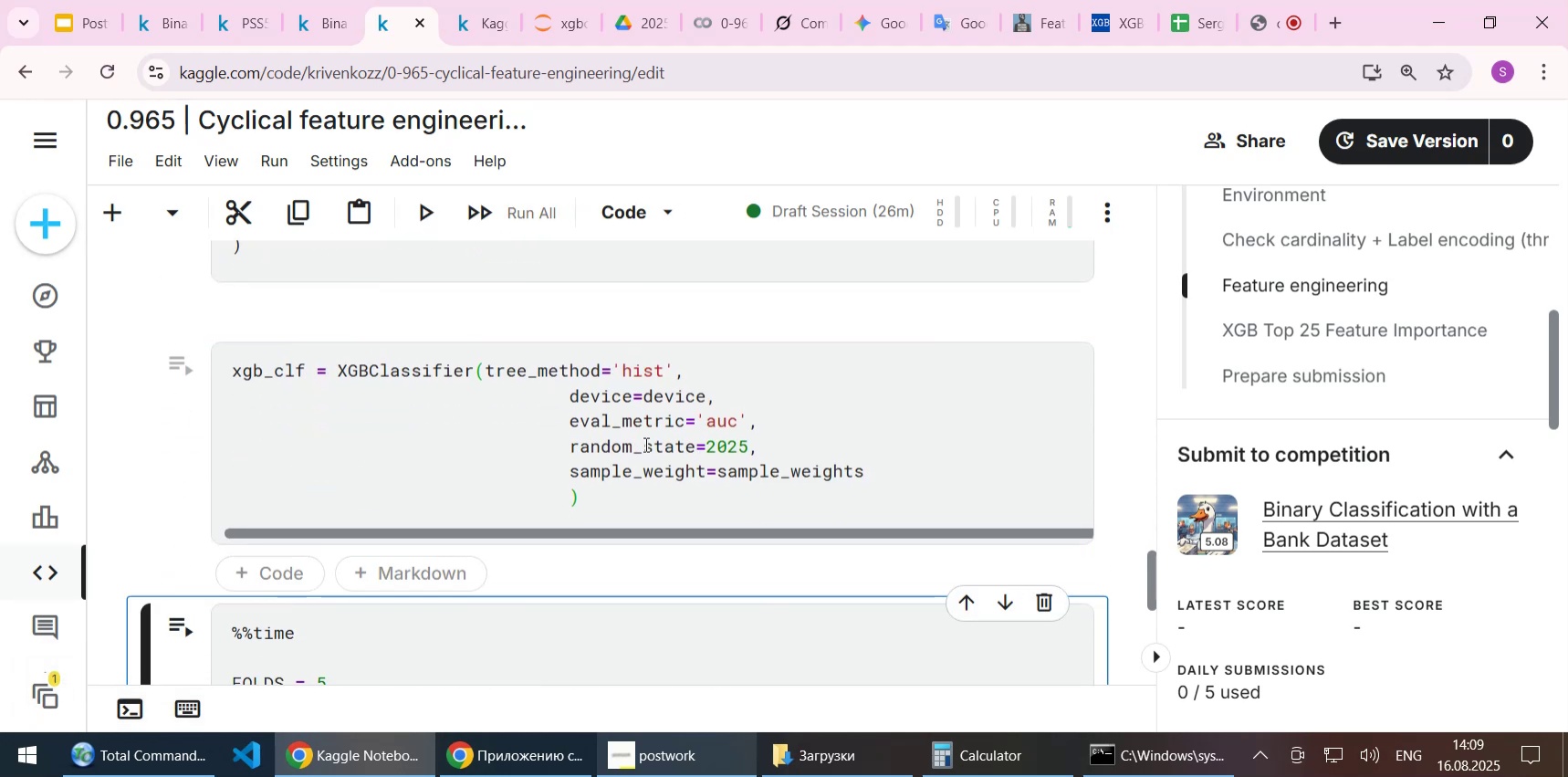 
scroll: coordinate [644, 444], scroll_direction: down, amount: 5.0
 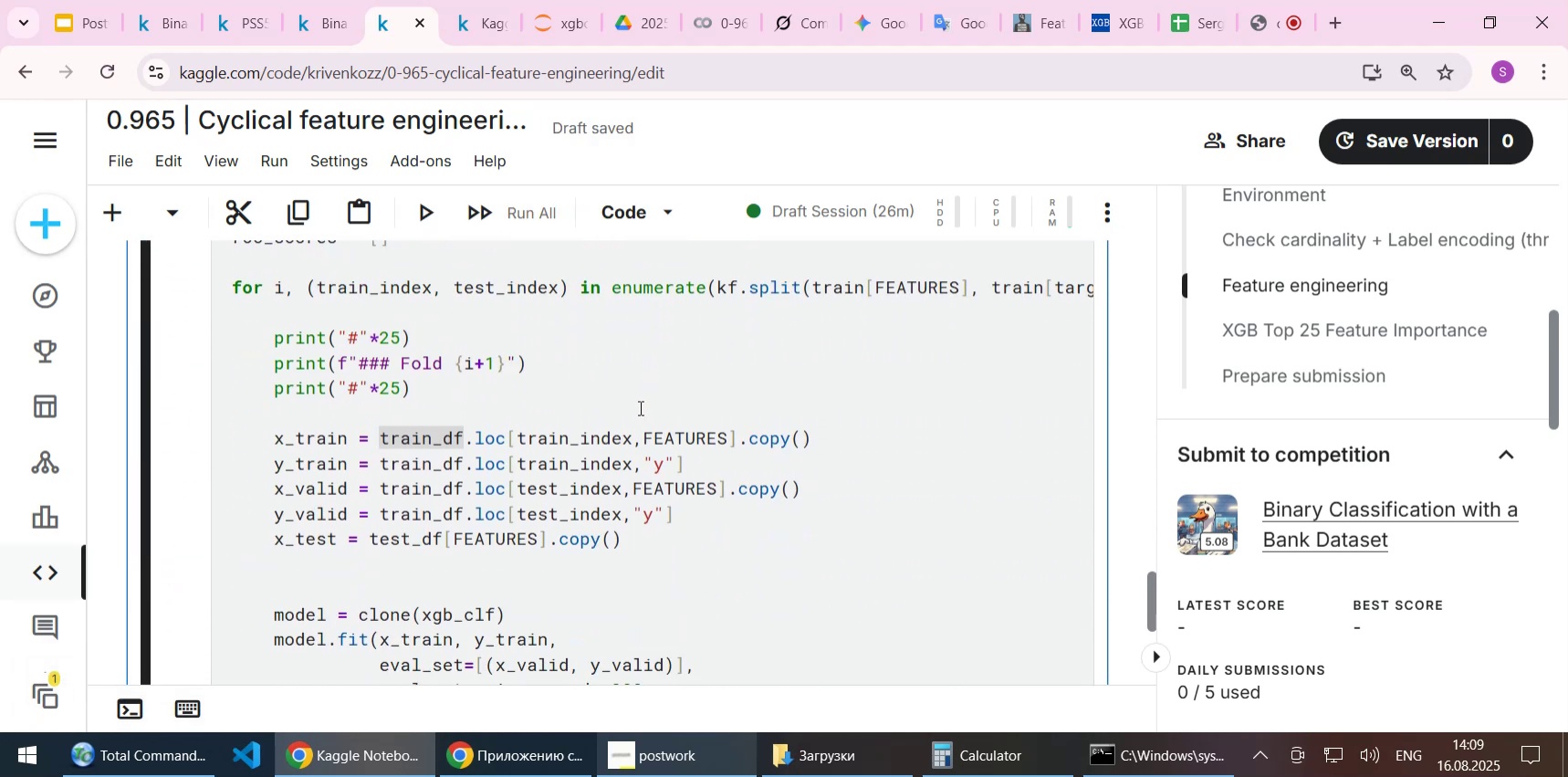 
left_click([639, 407])
 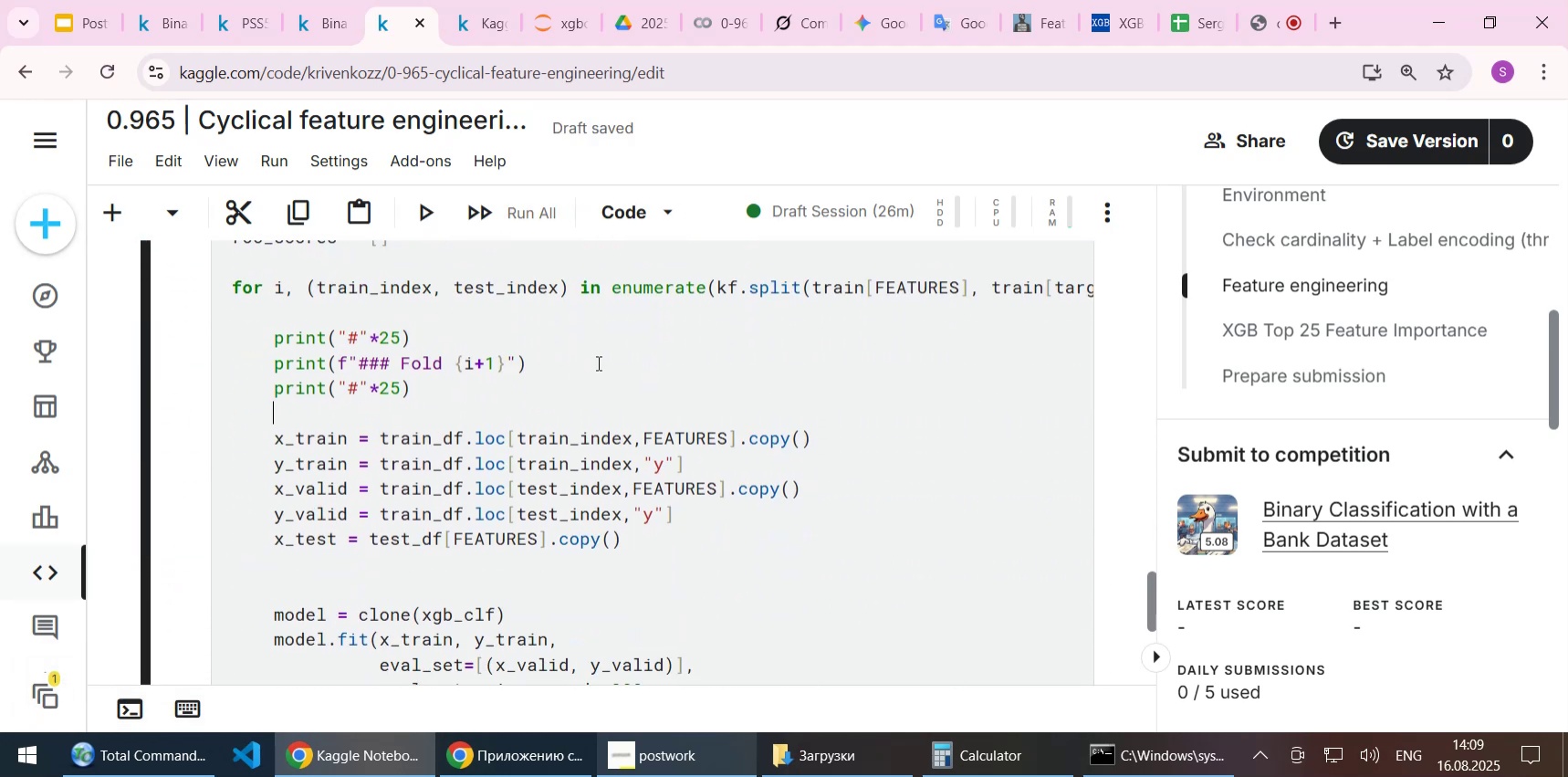 
left_click([597, 362])
 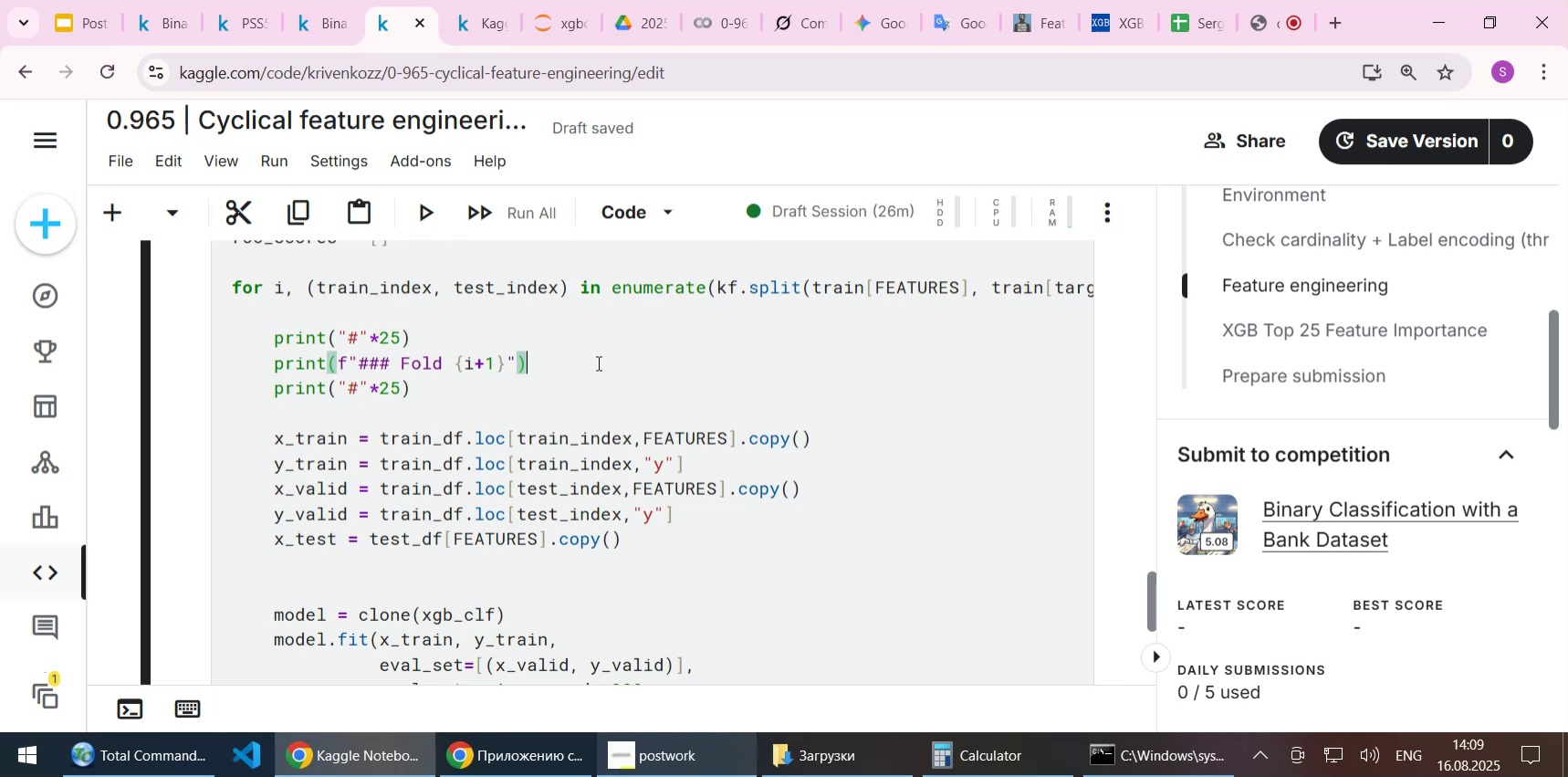 
key(Shift+Enter)
 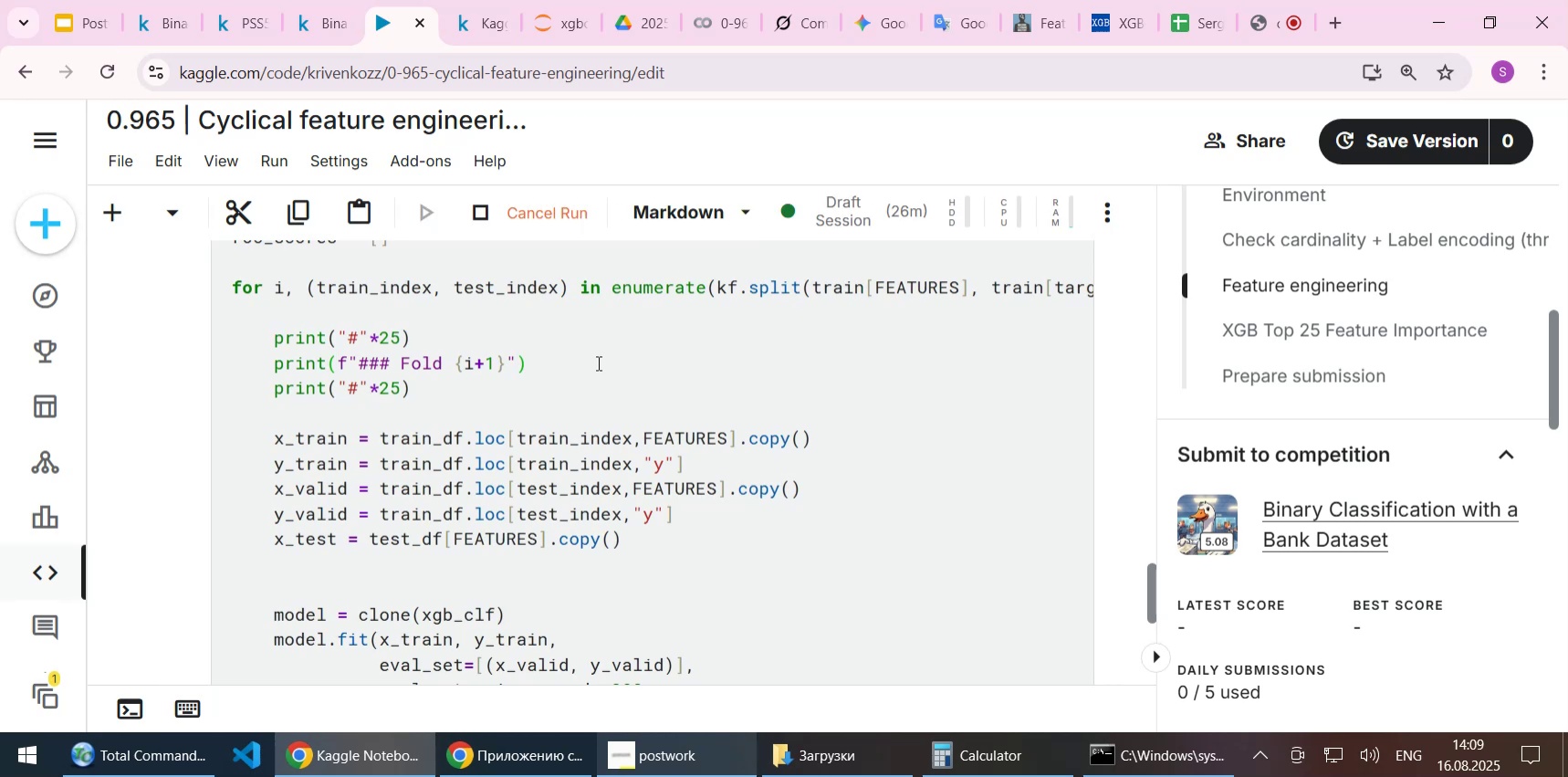 
scroll: coordinate [606, 389], scroll_direction: down, amount: 11.0
 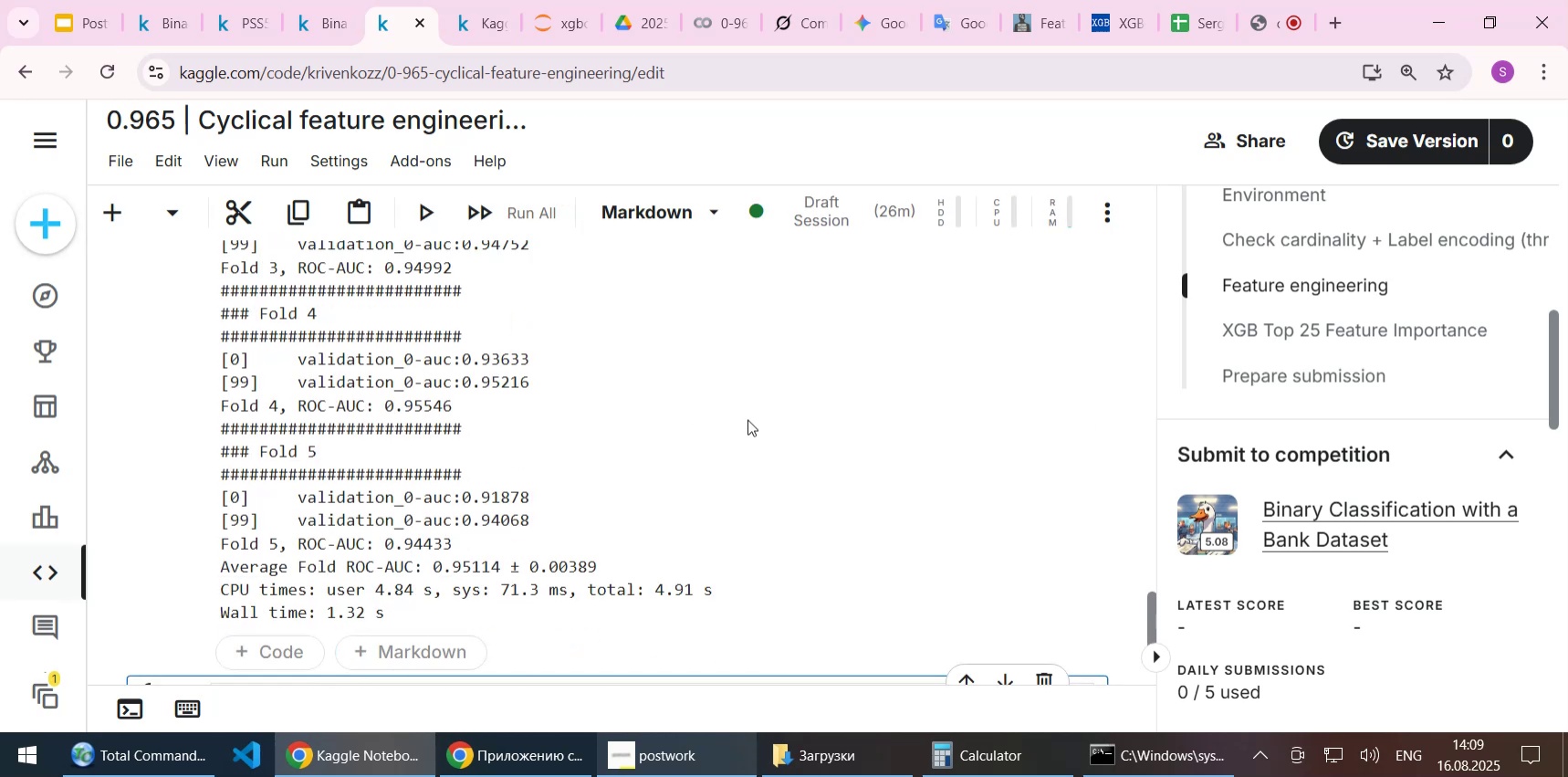 
wait(5.12)
 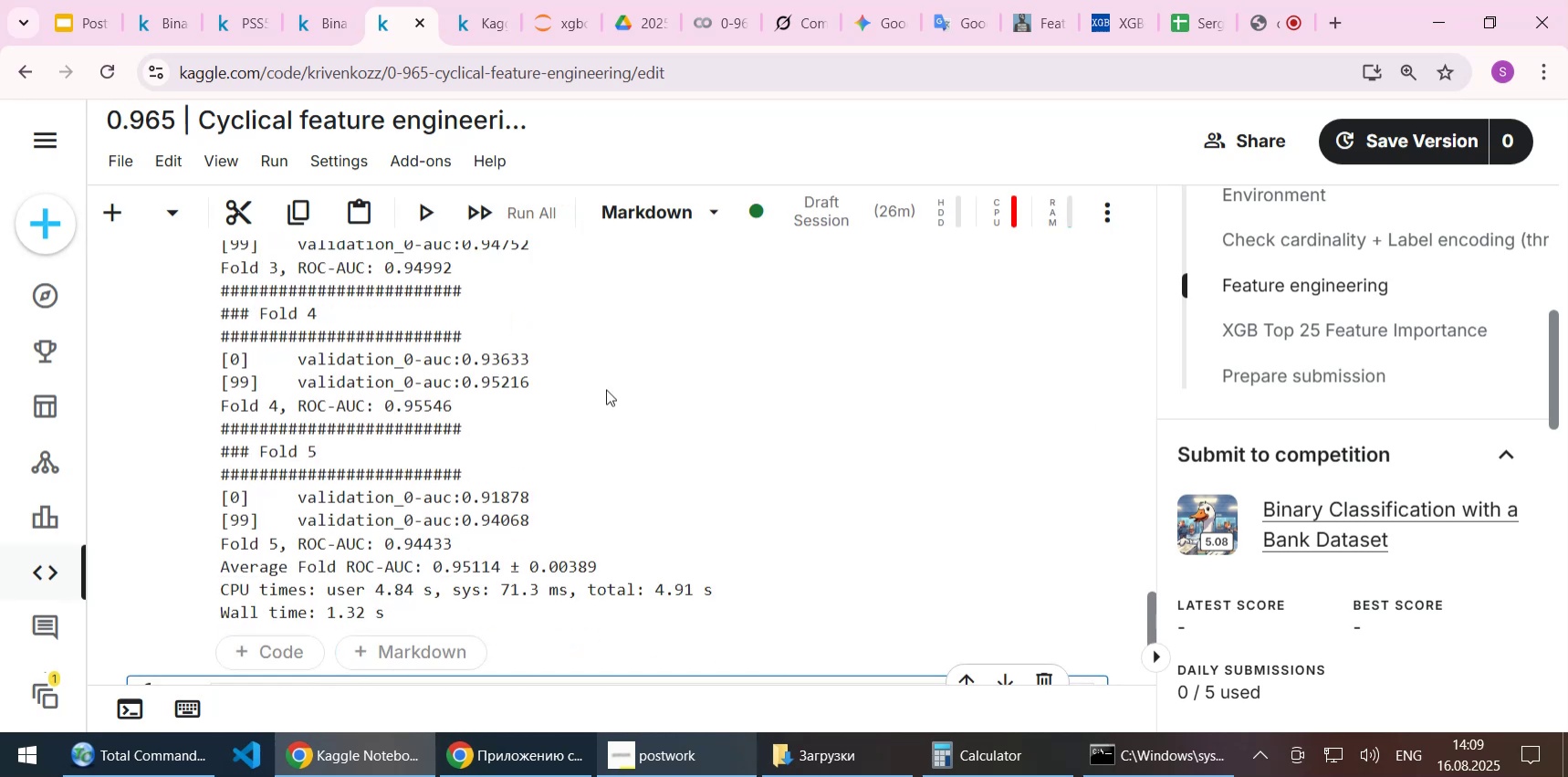 
scroll: coordinate [747, 419], scroll_direction: down, amount: 3.0
 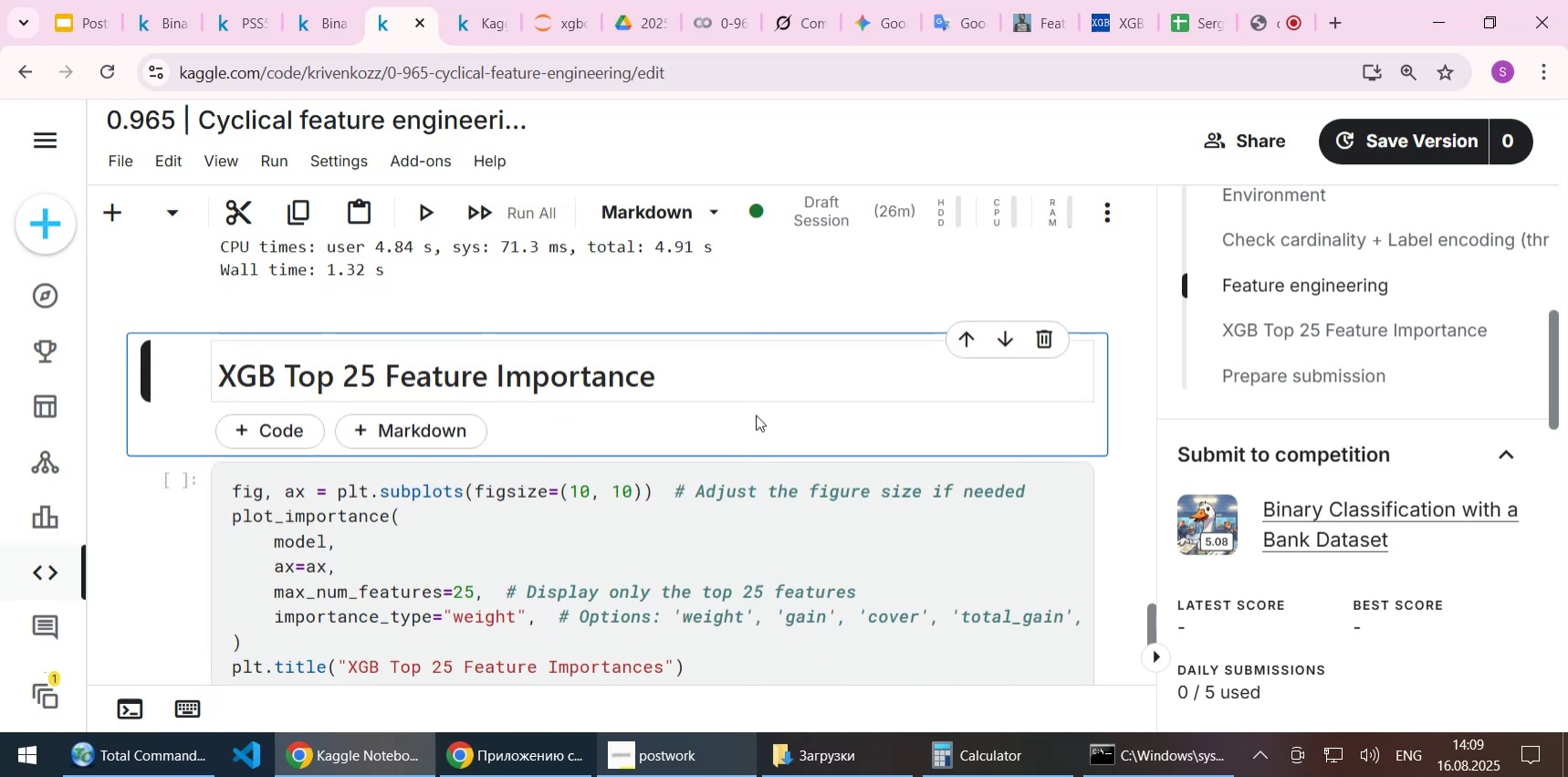 
key(Shift+Enter)
 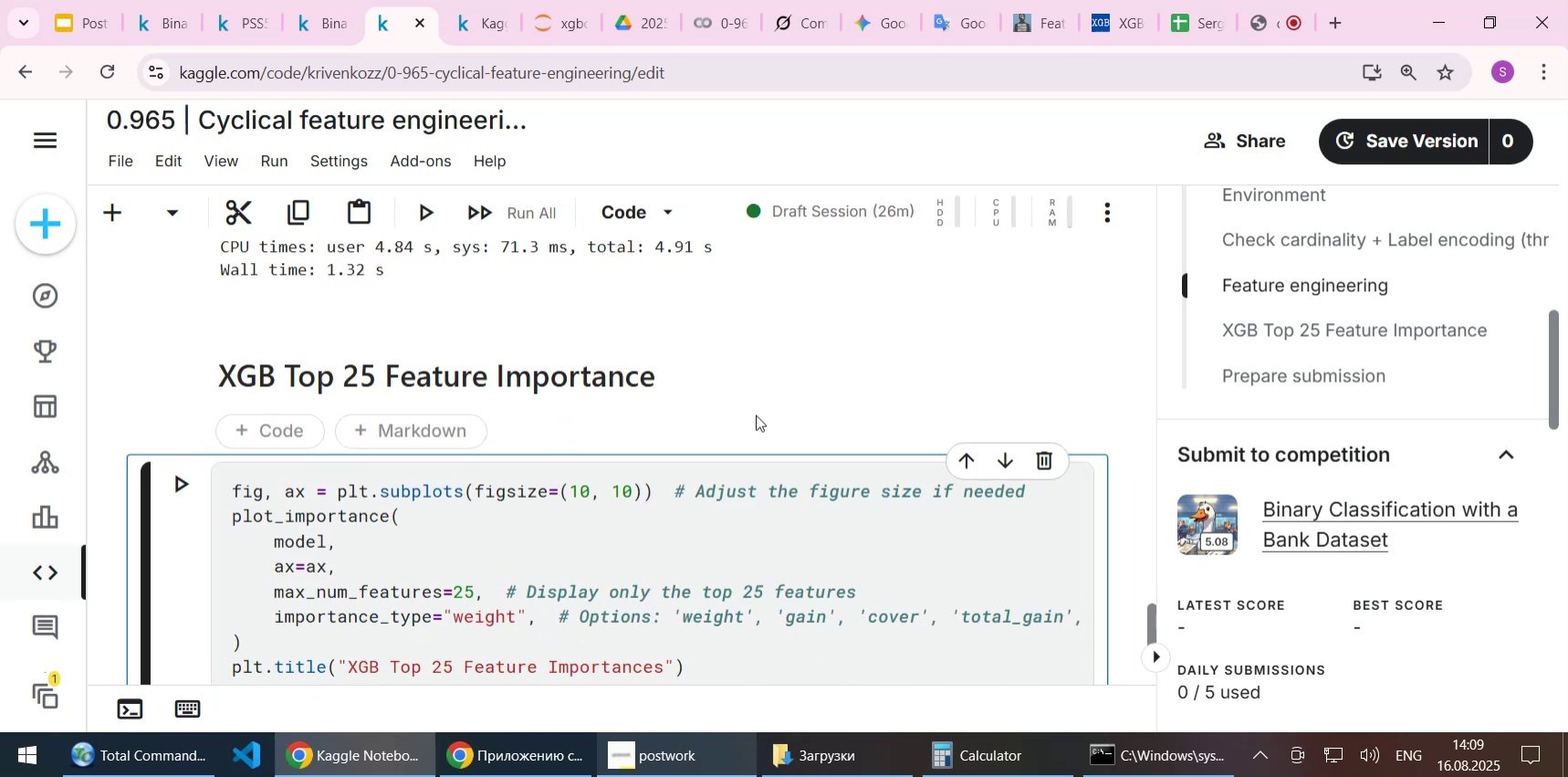 
key(Shift+Enter)
 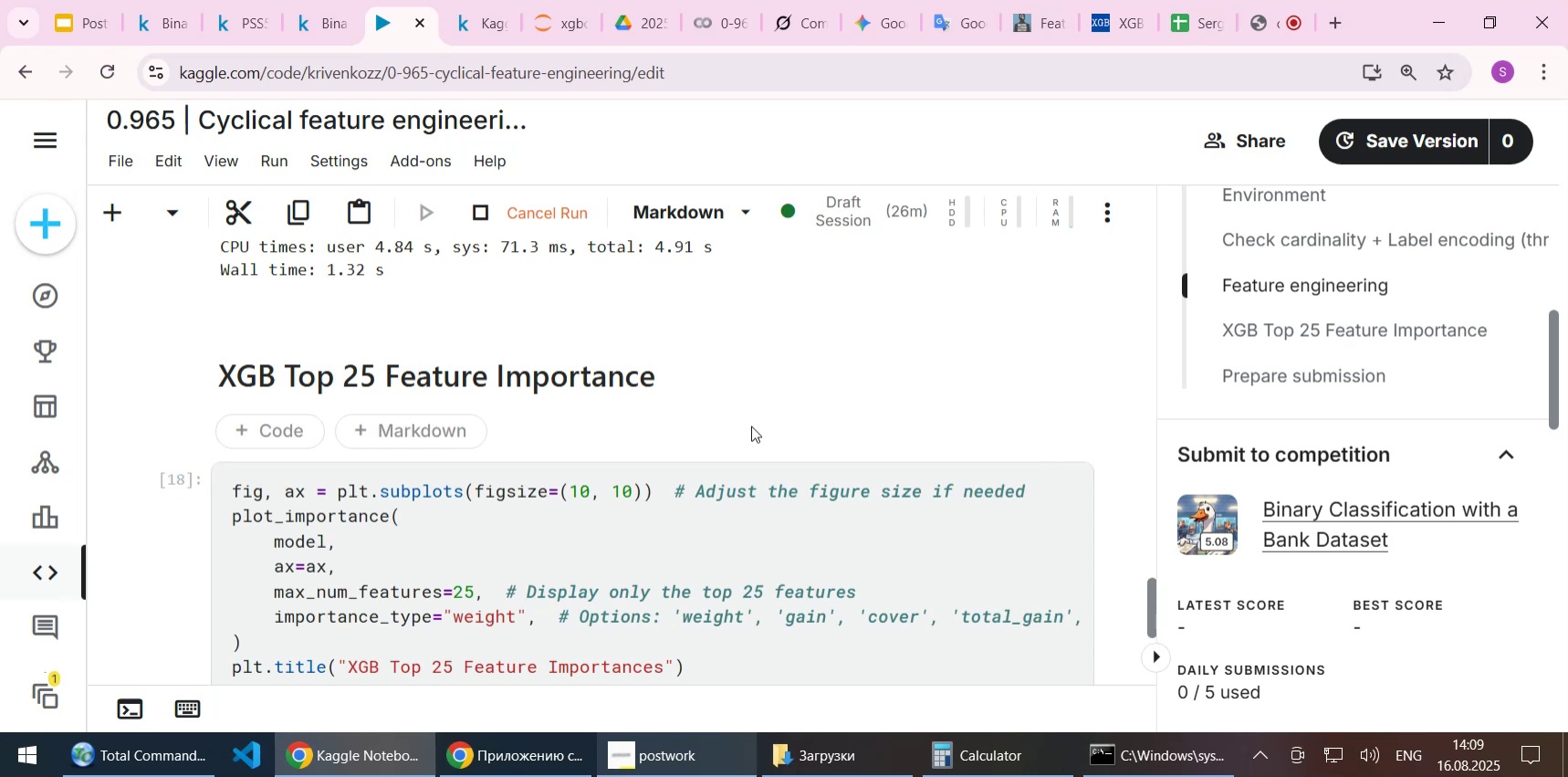 
scroll: coordinate [738, 444], scroll_direction: down, amount: 6.0
 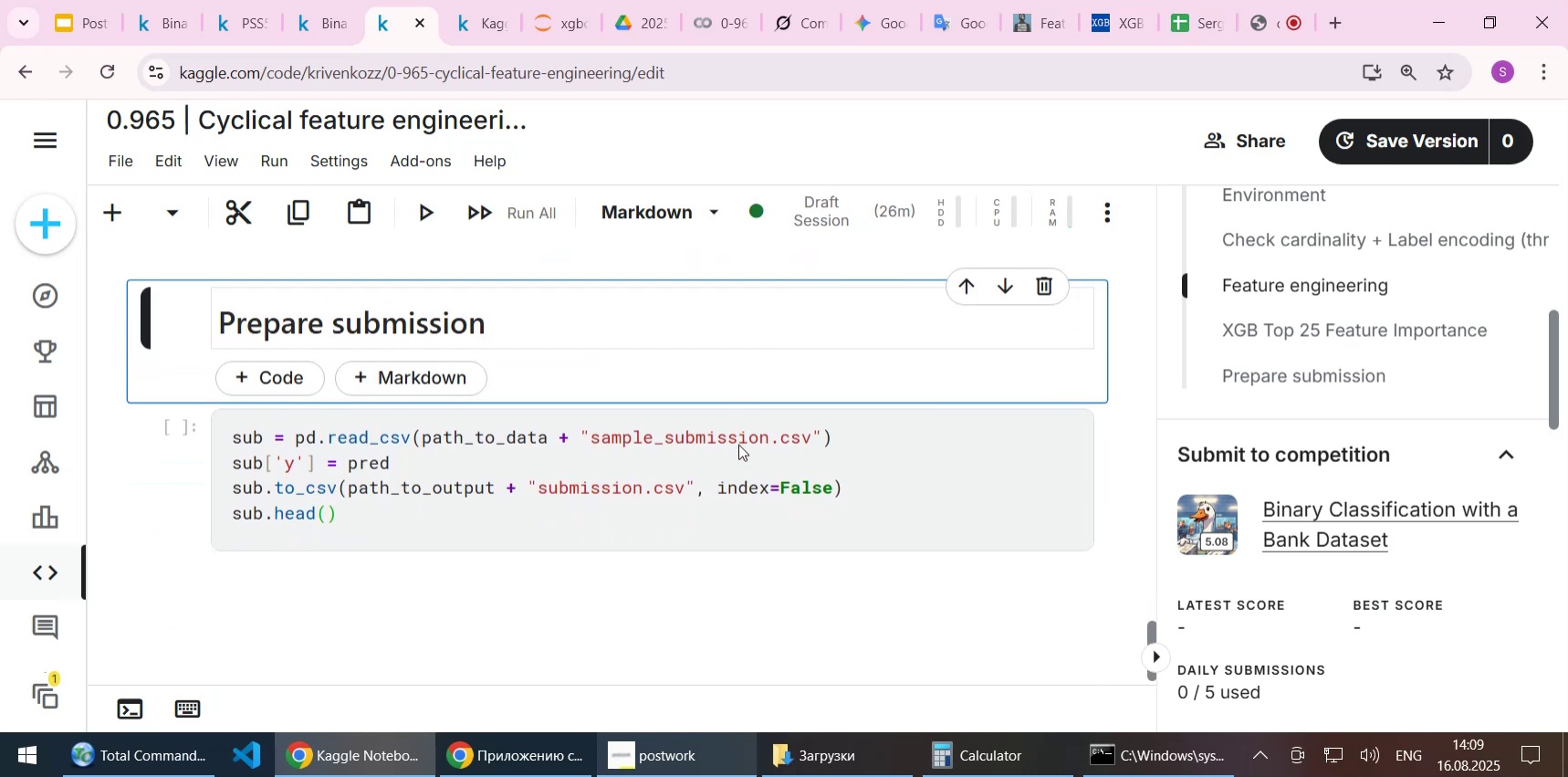 
key(Shift+Enter)
 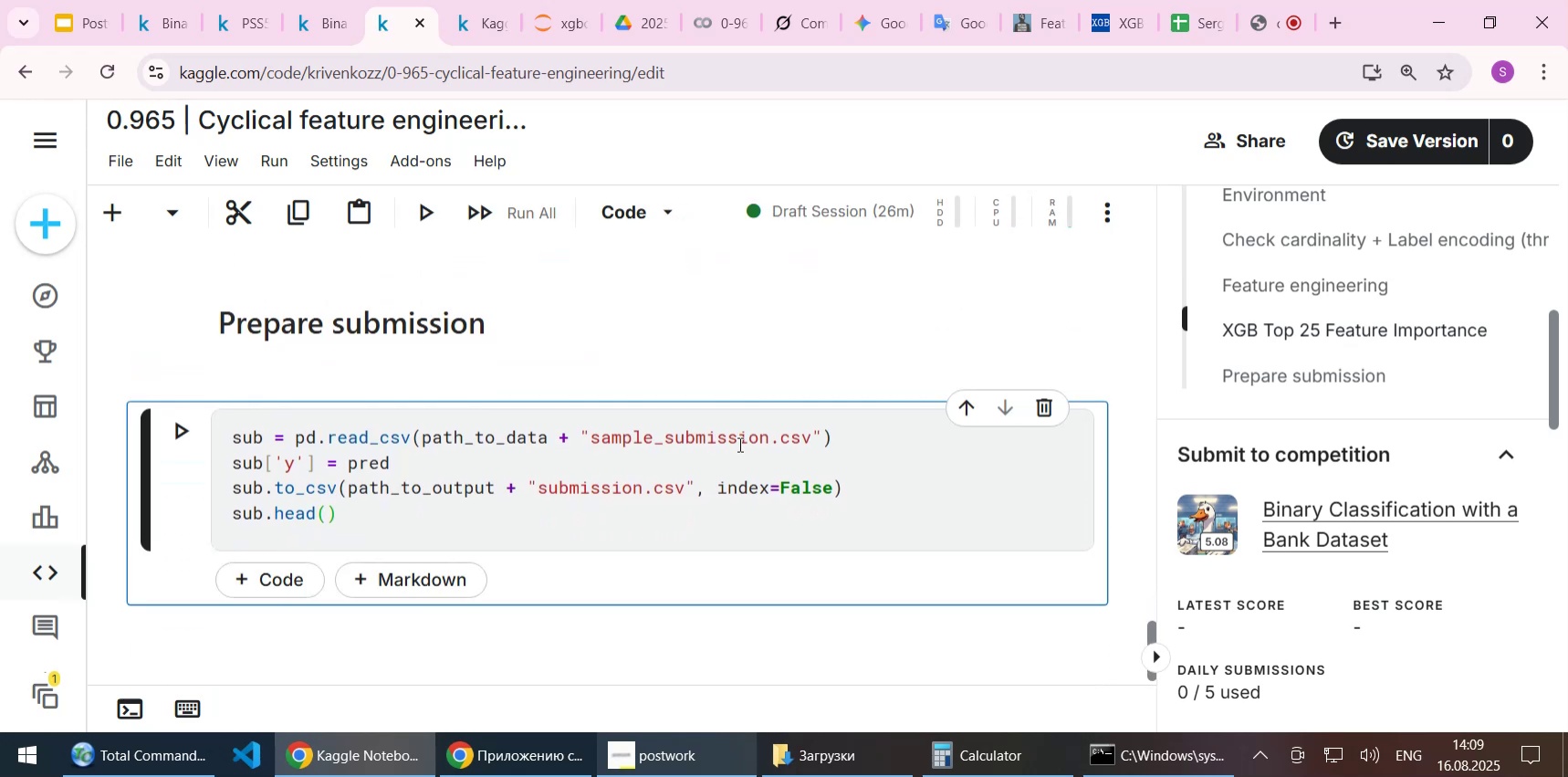 
key(Shift+Enter)
 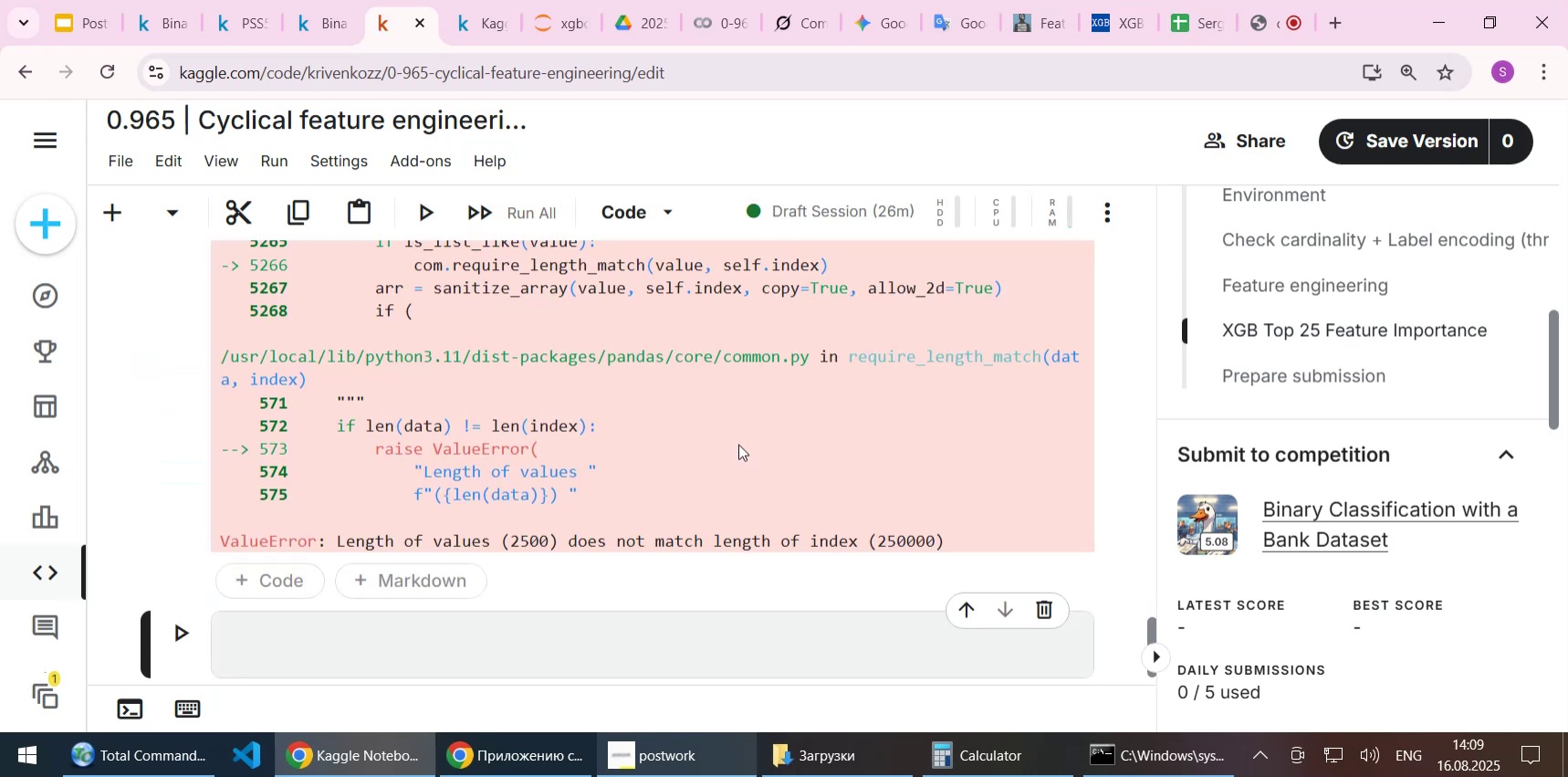 
scroll: coordinate [743, 444], scroll_direction: up, amount: 13.0
 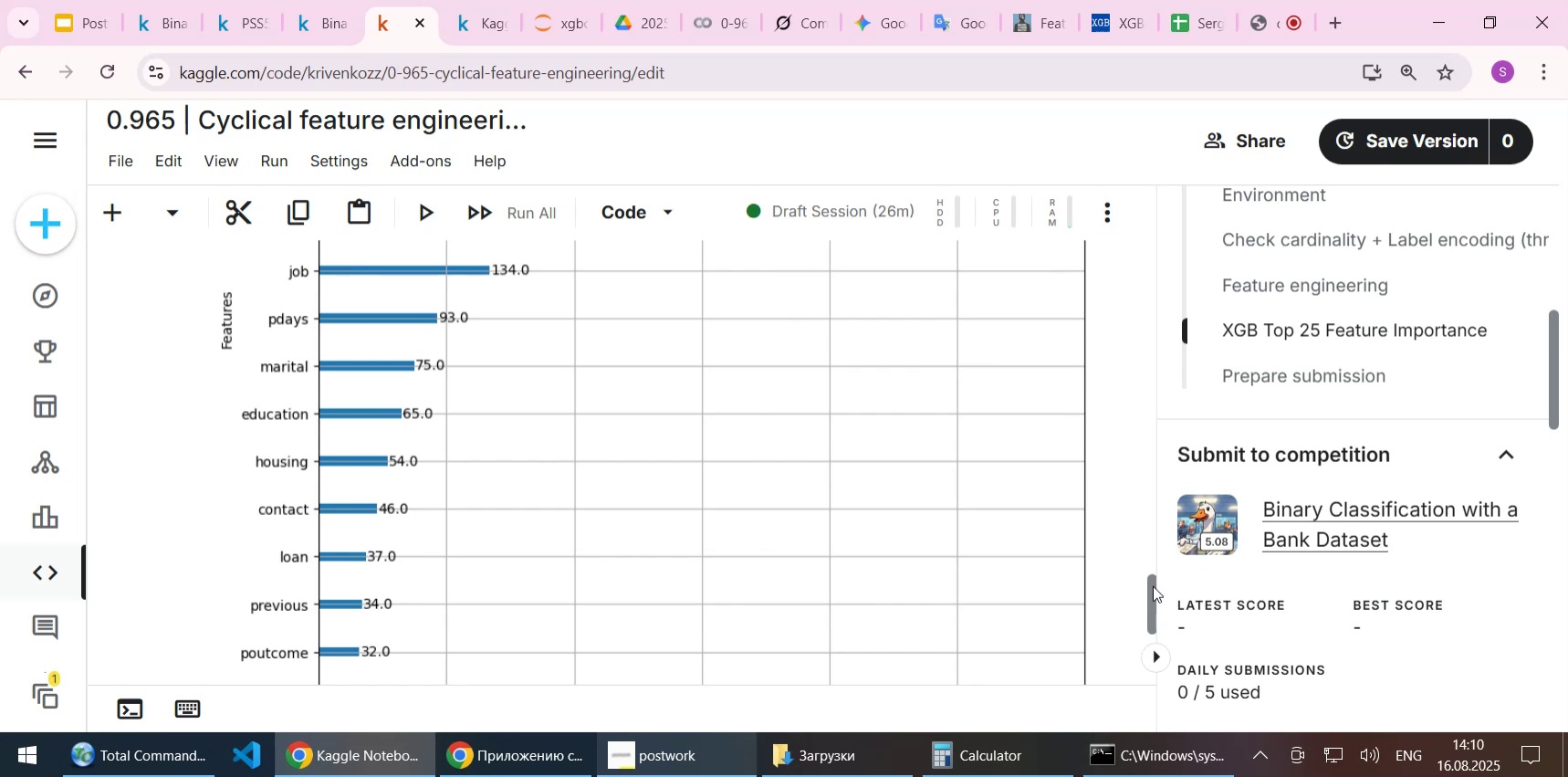 
left_click_drag(start_coordinate=[1152, 588], to_coordinate=[1170, 334])
 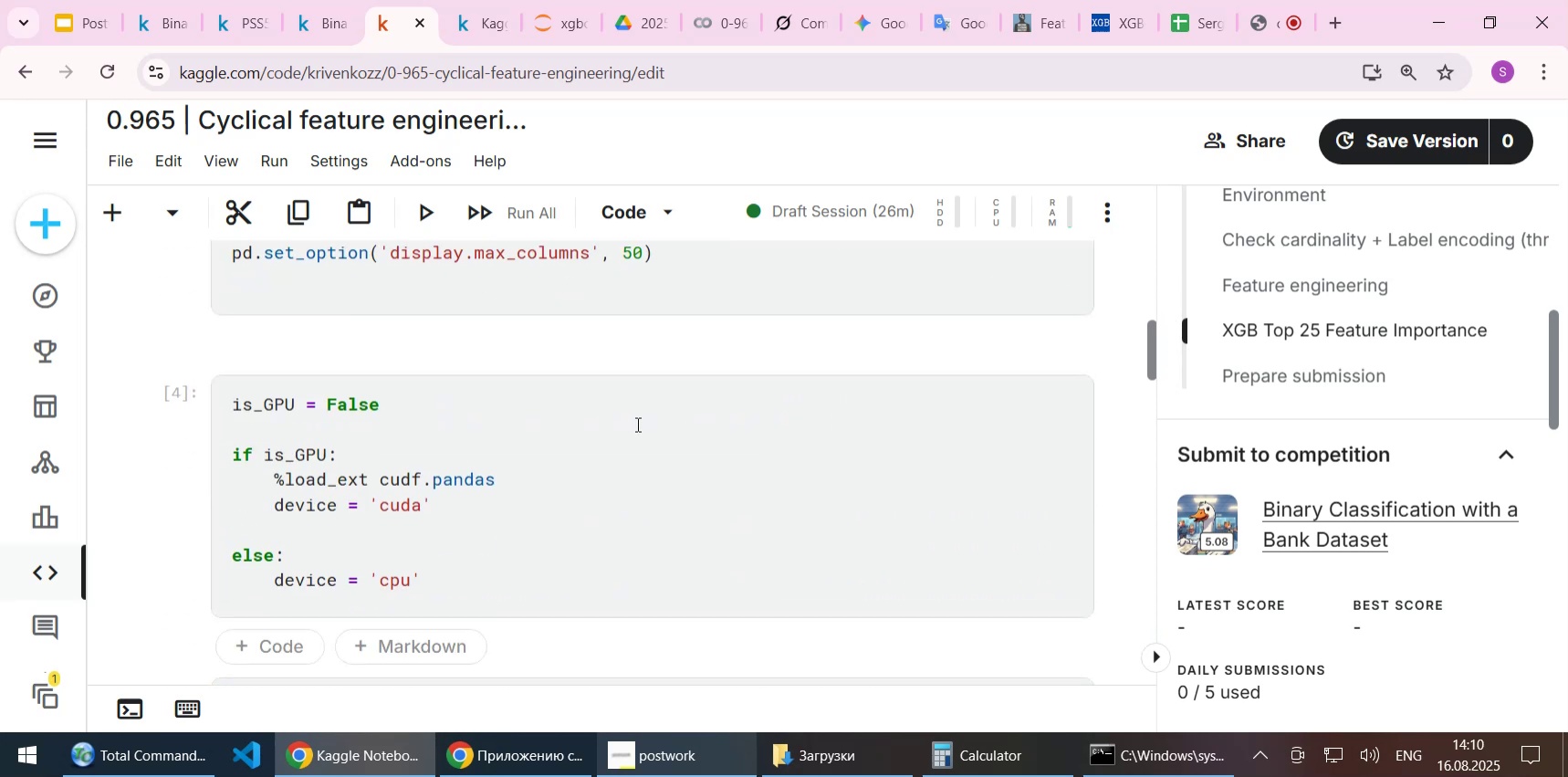 
scroll: coordinate [754, 441], scroll_direction: down, amount: 18.0
 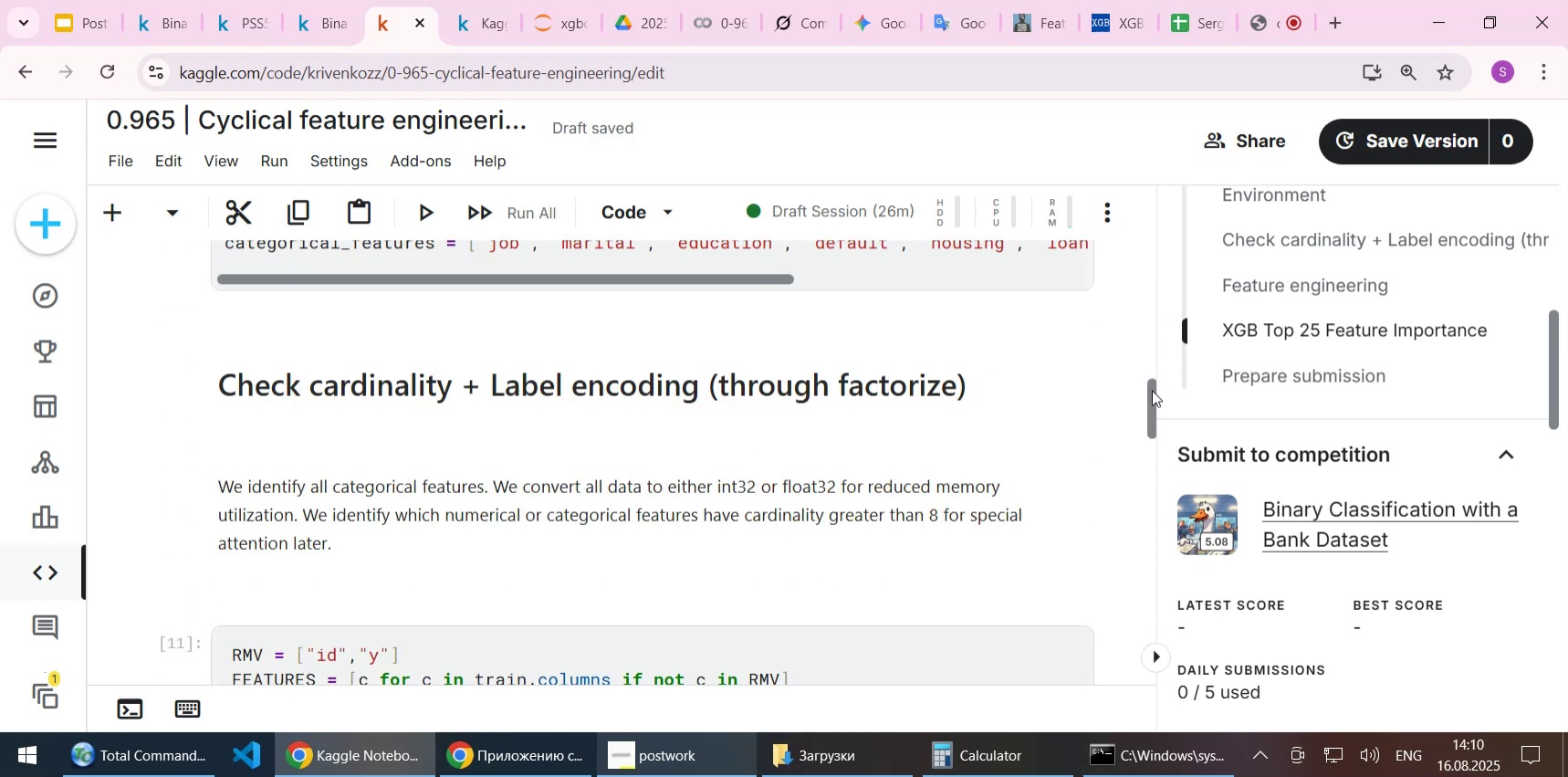 
left_click_drag(start_coordinate=[1148, 390], to_coordinate=[1138, 671])
 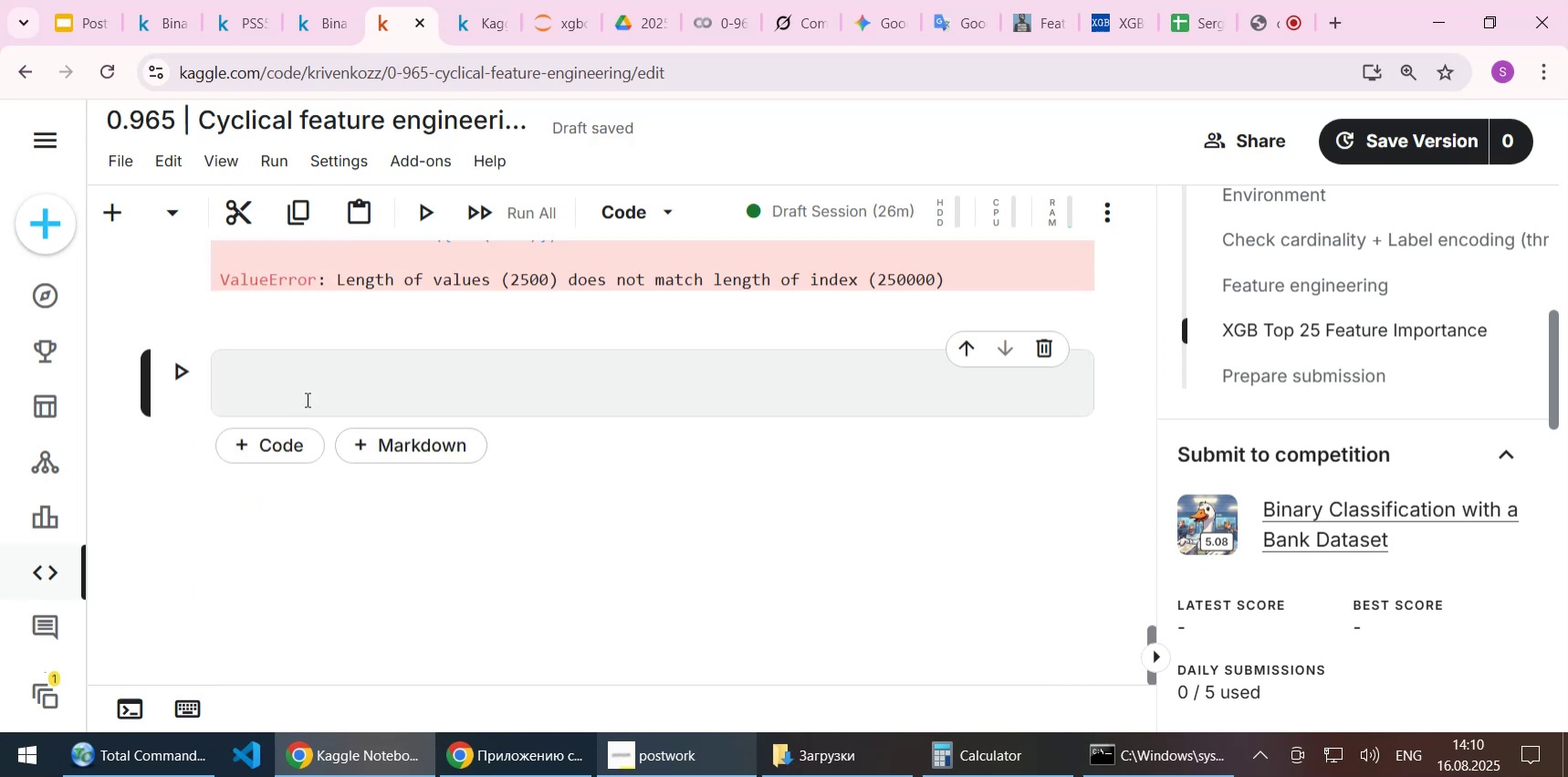 
scroll: coordinate [306, 417], scroll_direction: up, amount: 1.0
 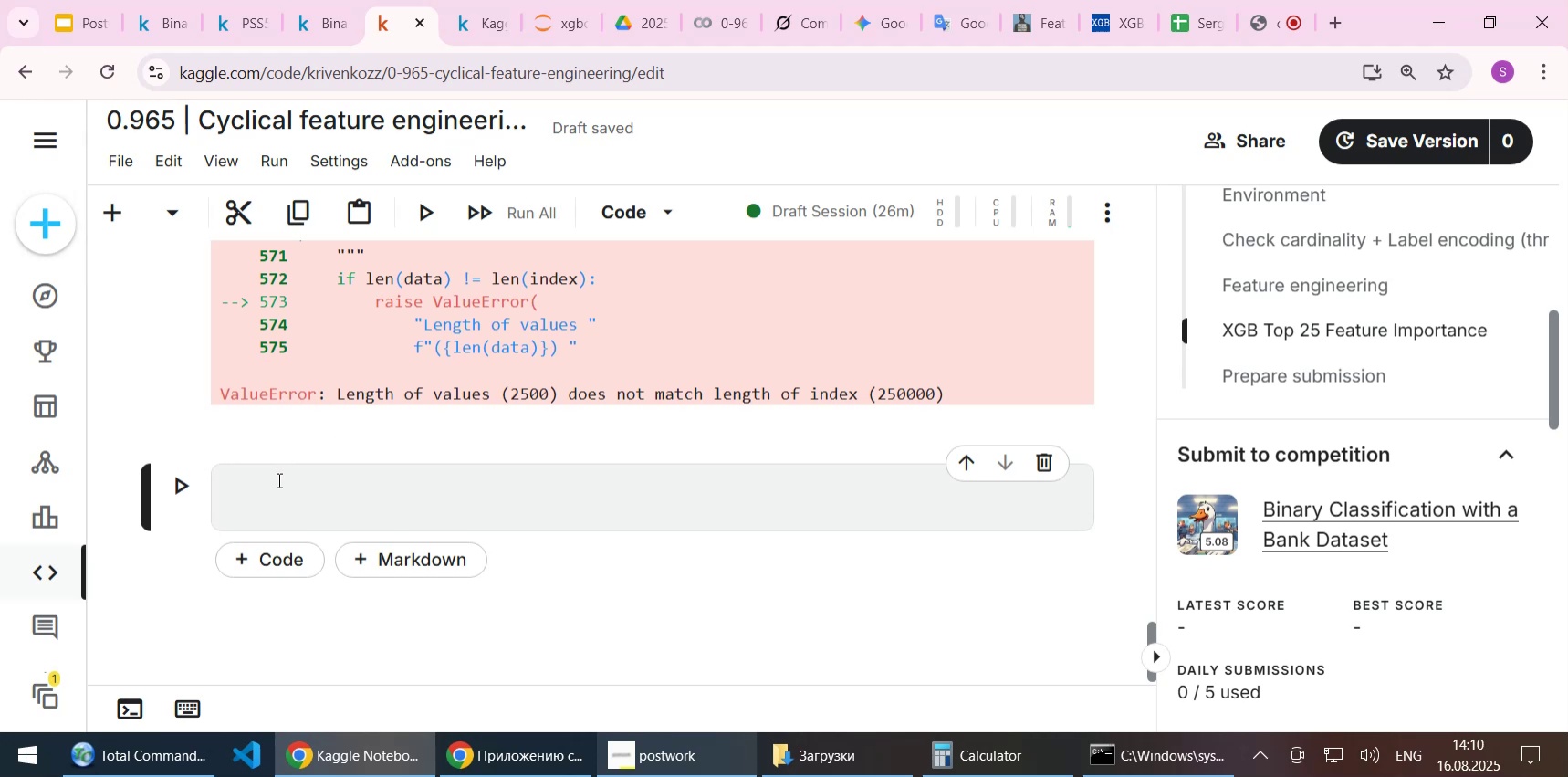 
left_click([277, 479])
 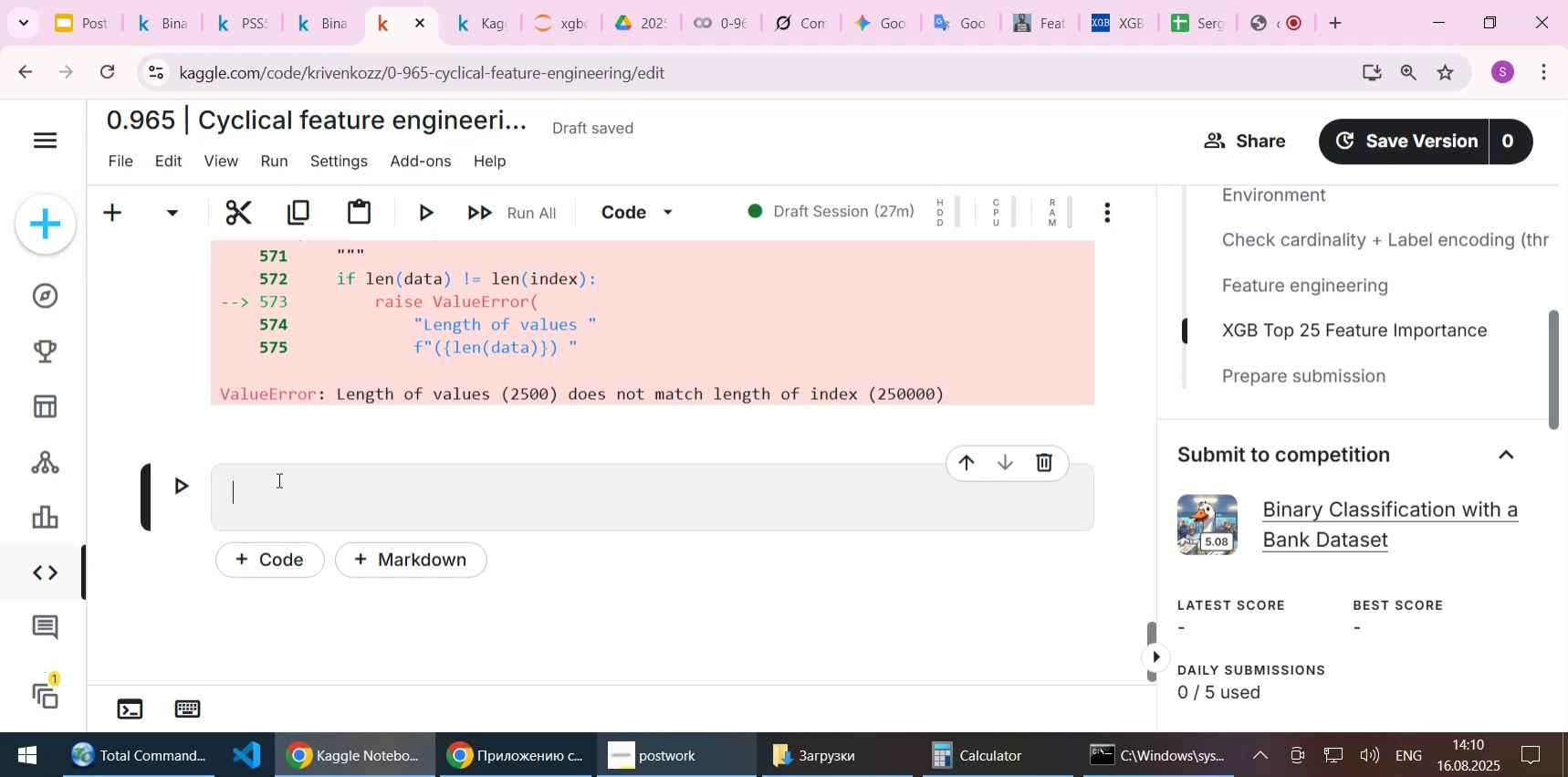 
left_click([610, 212])
 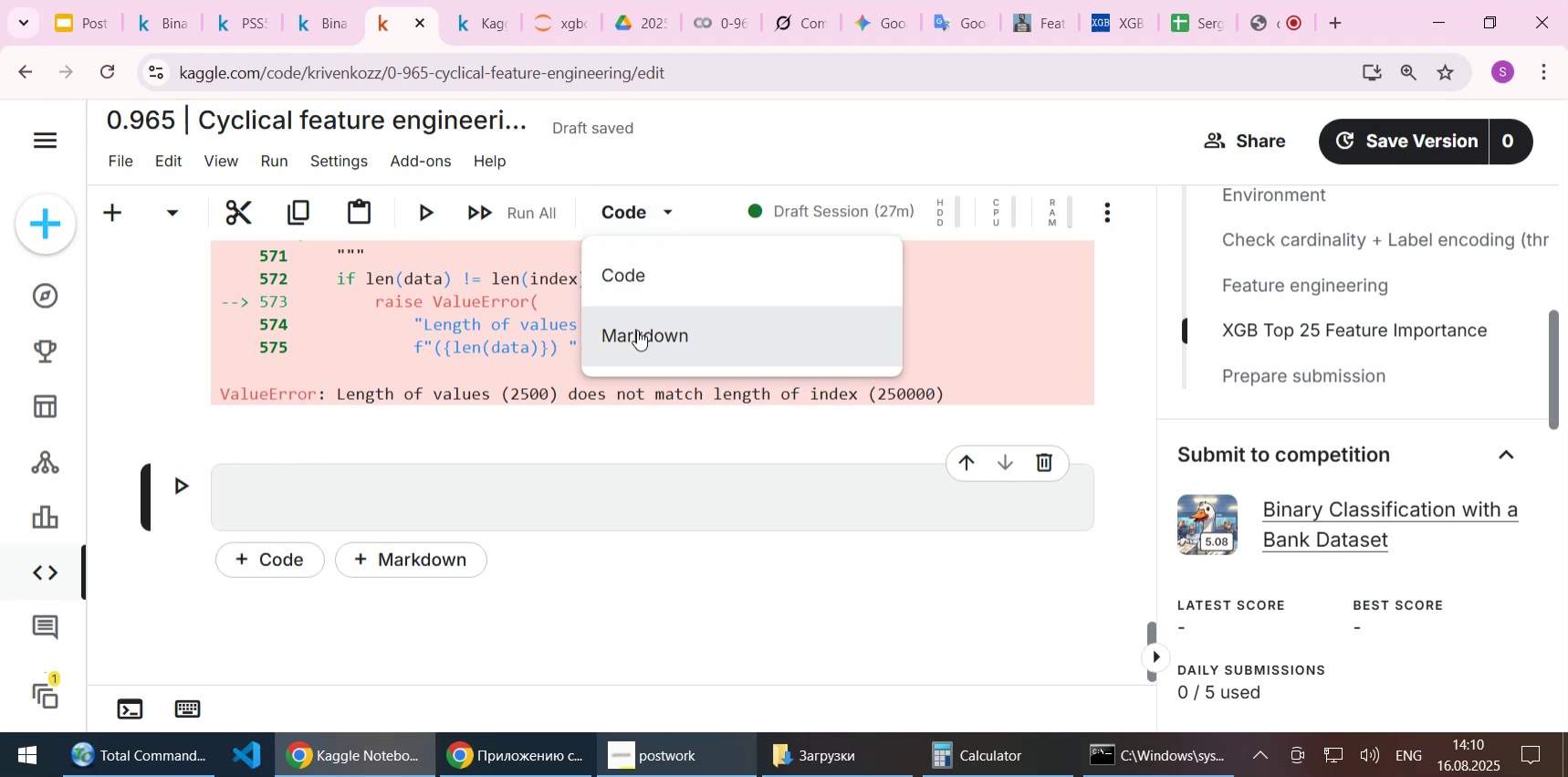 
left_click([637, 330])
 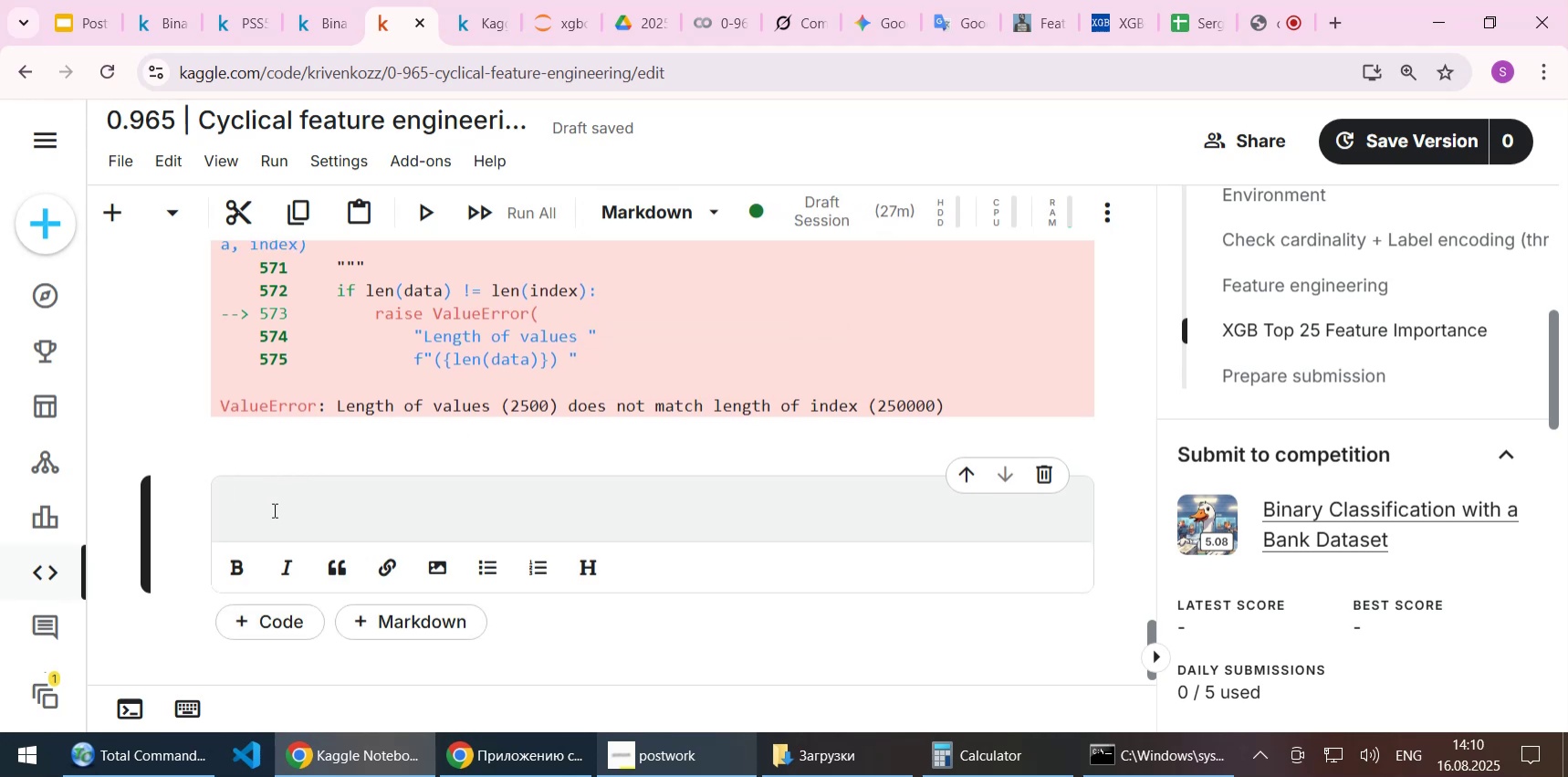 
left_click([273, 501])
 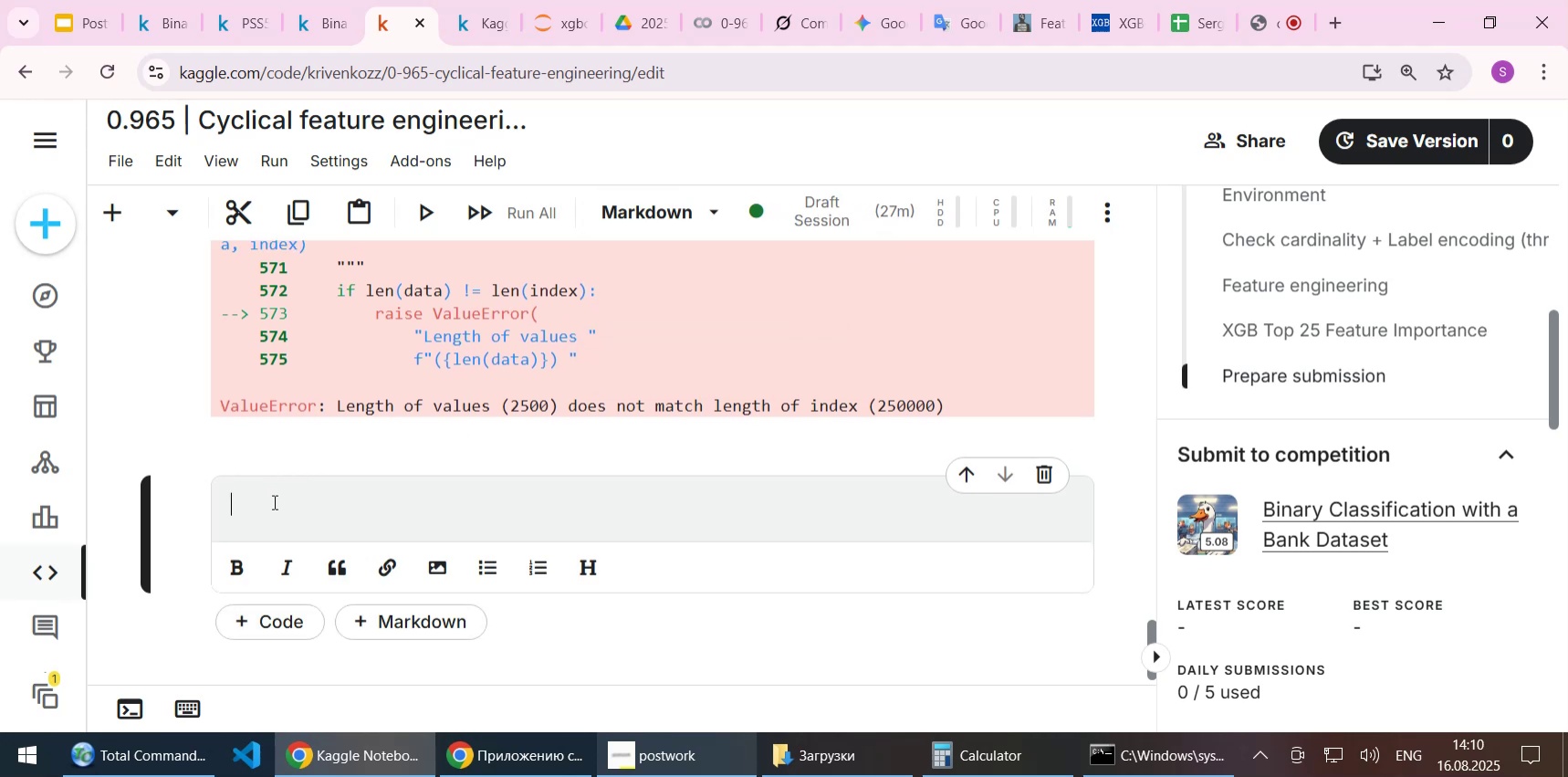 
type(## Results)
 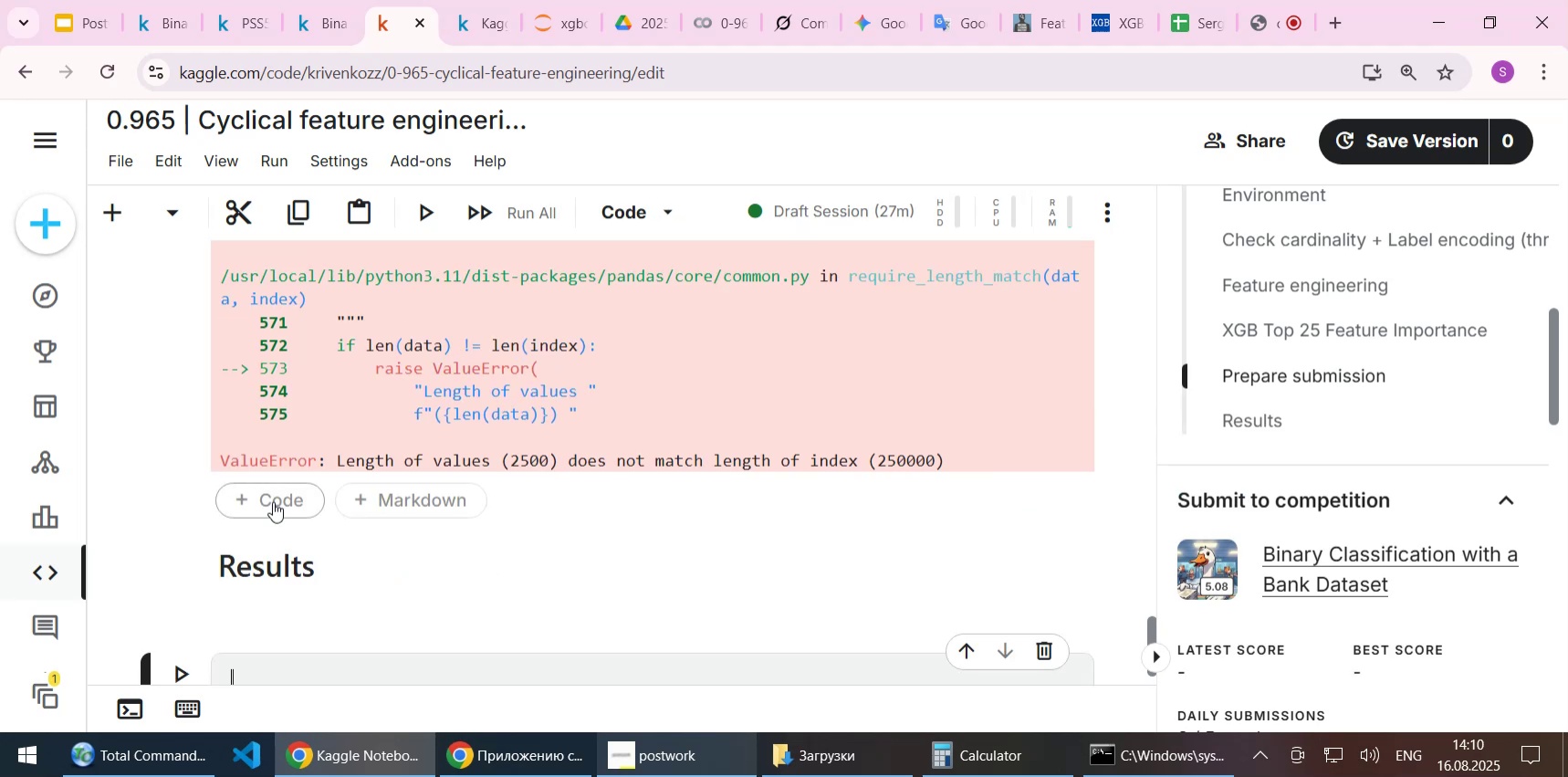 
 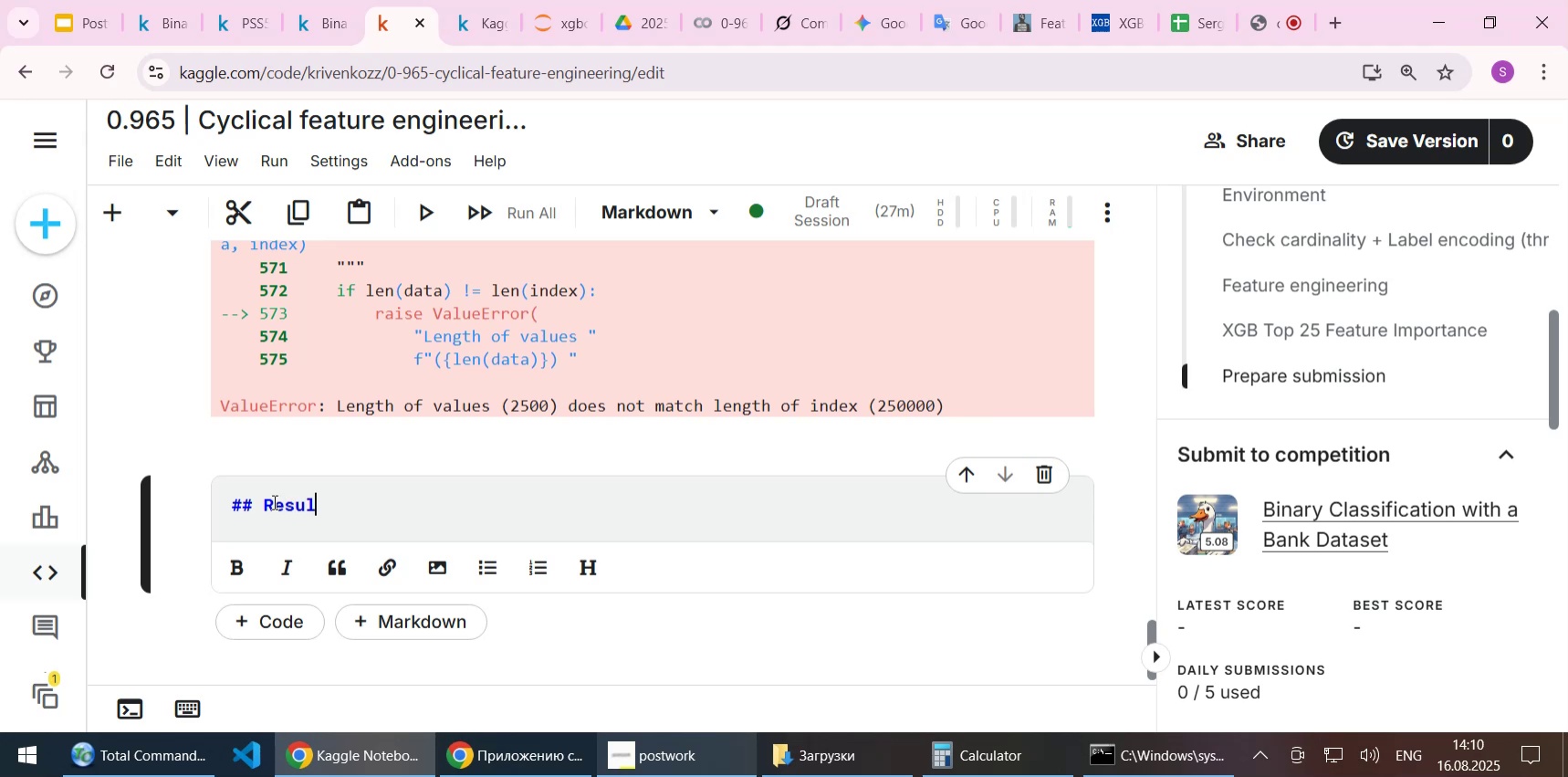 
key(Shift+Enter)
 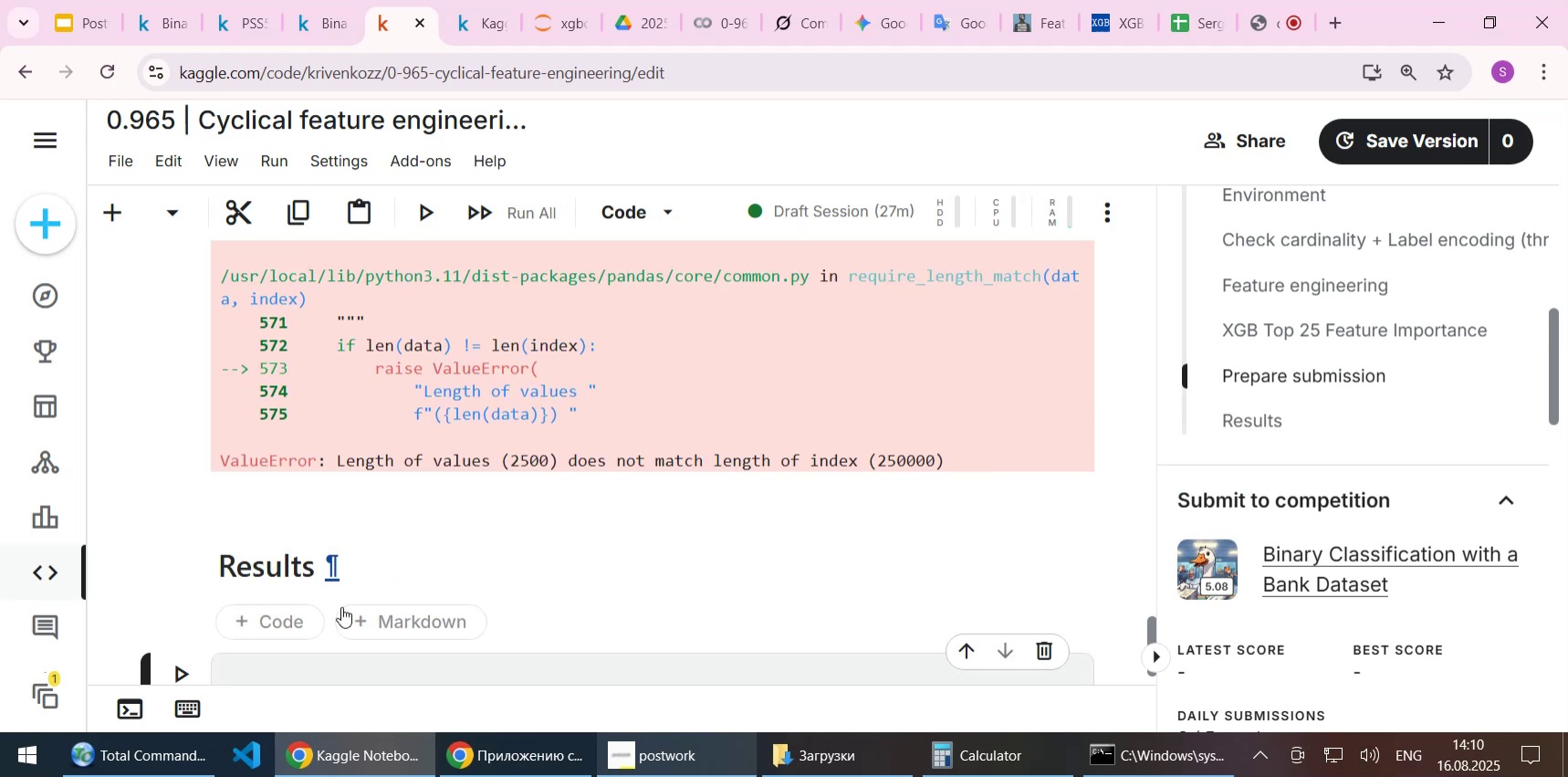 
scroll: coordinate [334, 587], scroll_direction: down, amount: 1.0
 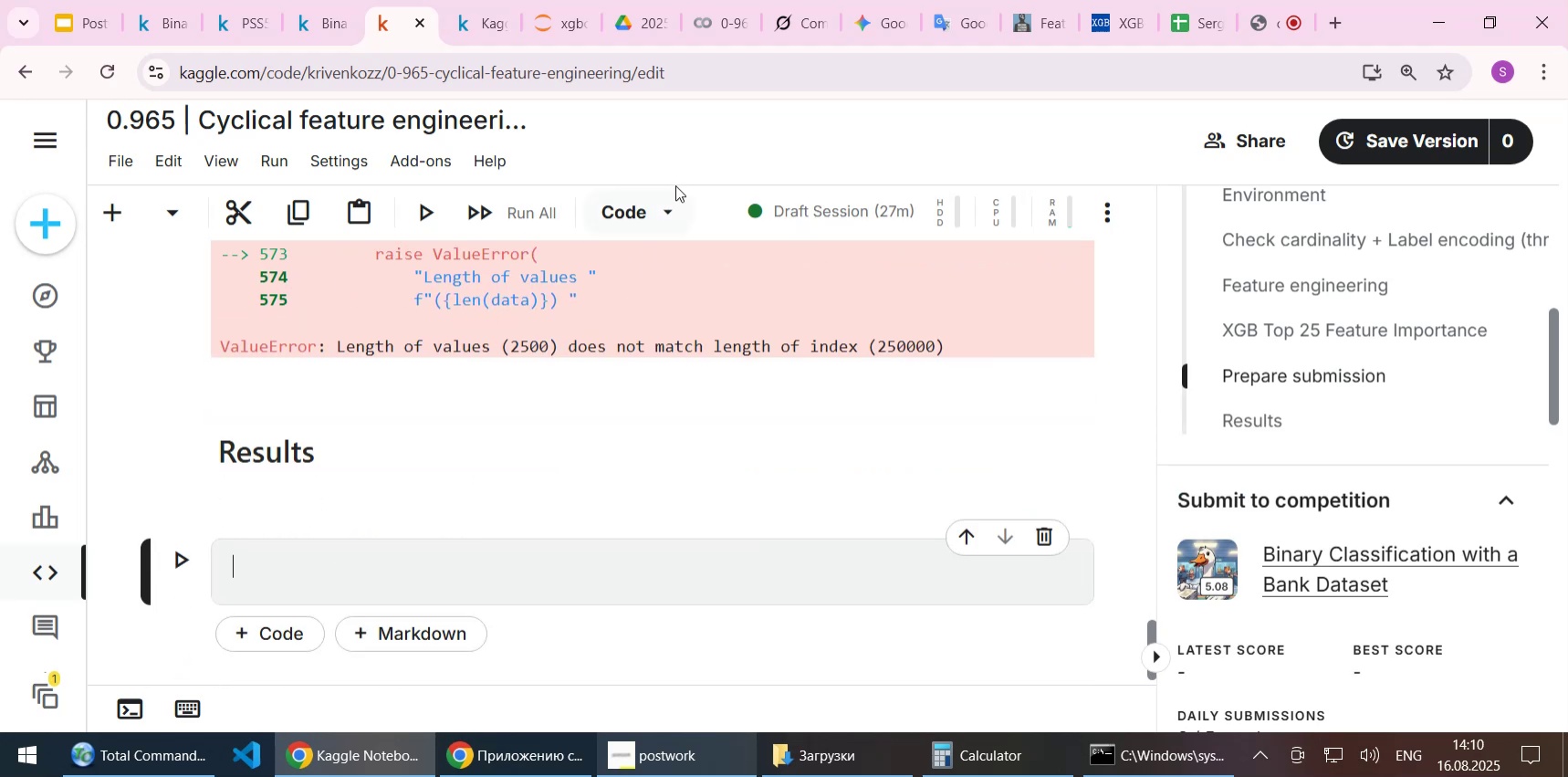 
left_click([634, 216])
 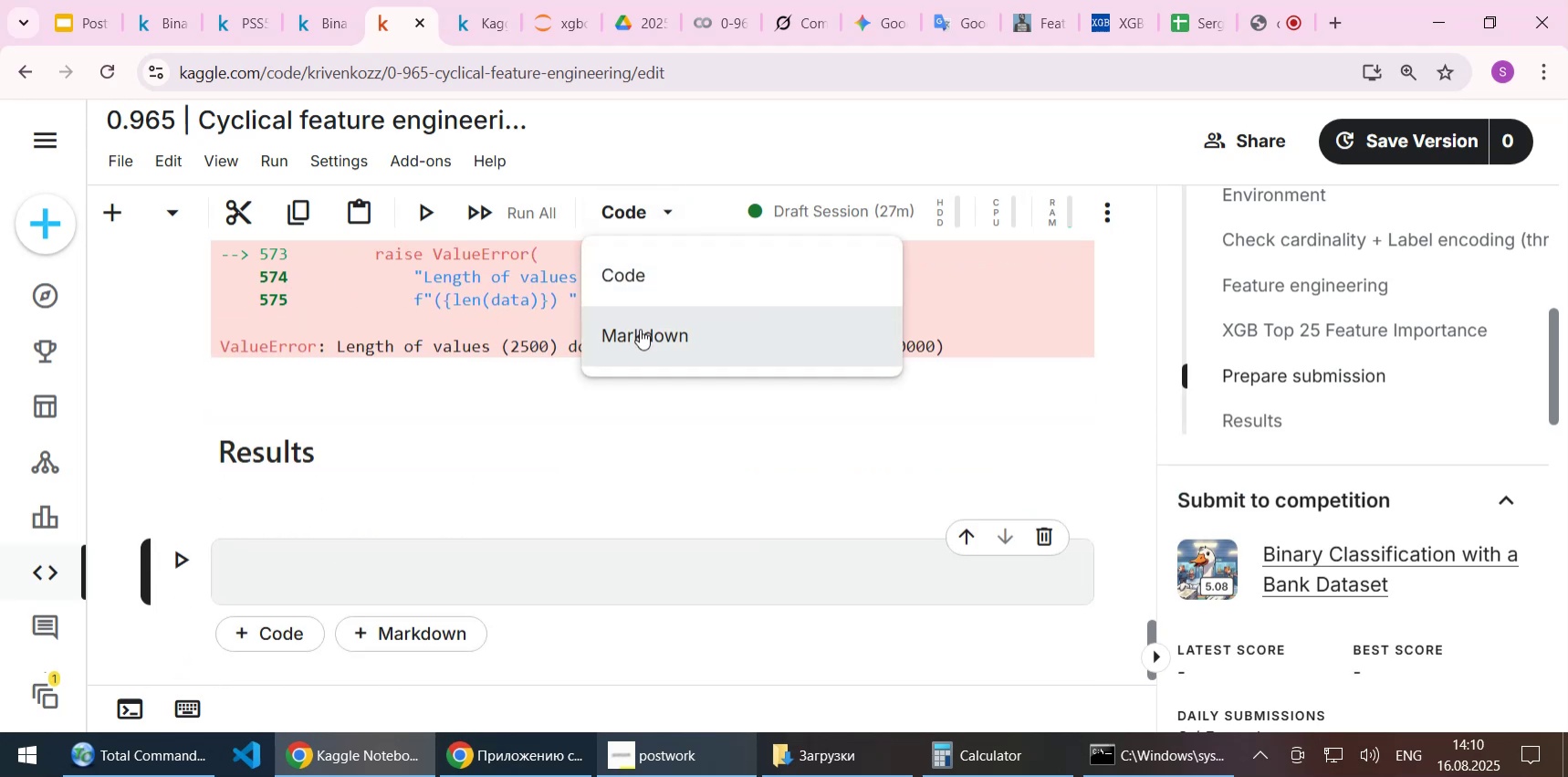 
left_click([640, 329])
 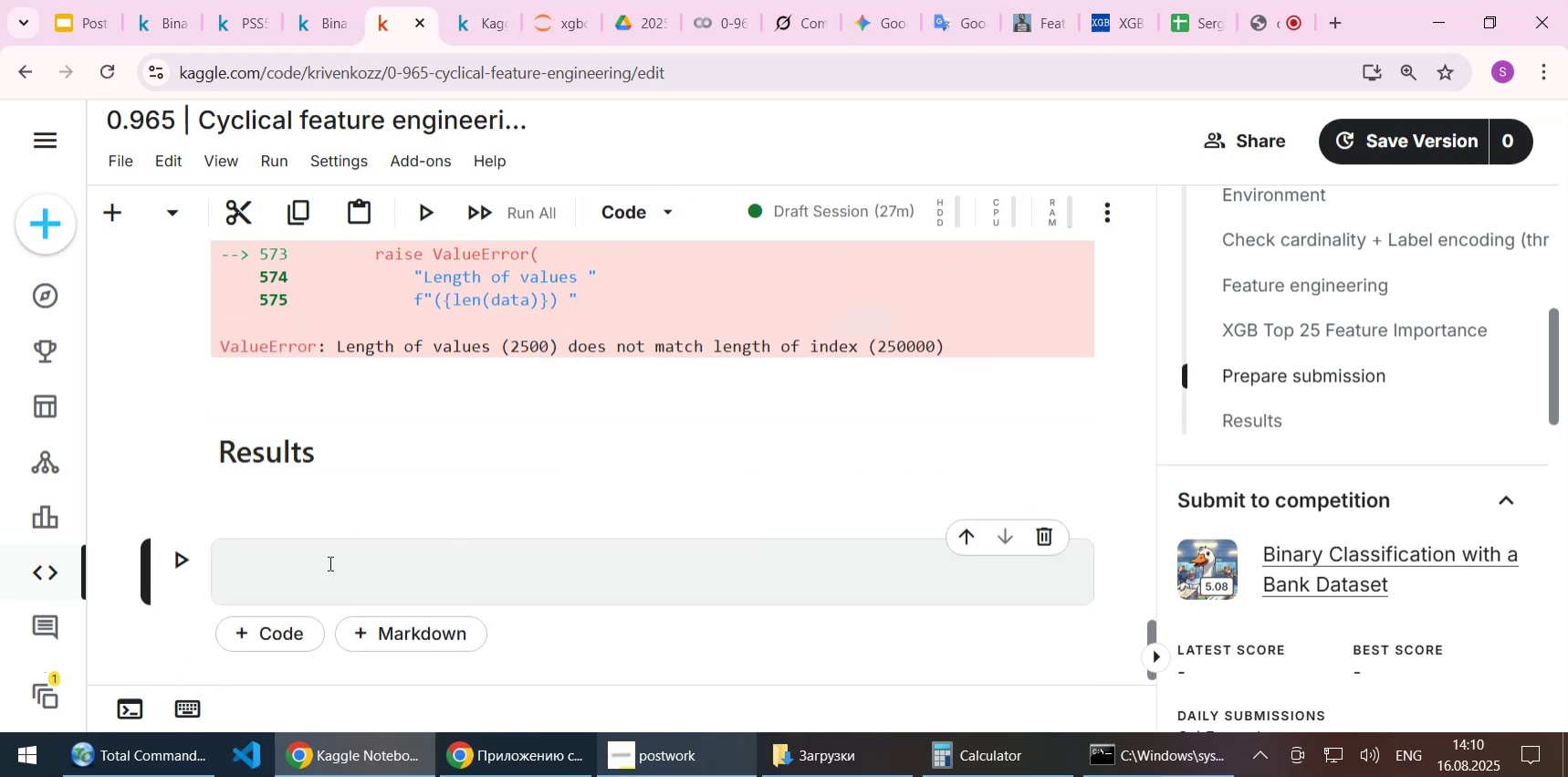 
left_click([329, 562])
 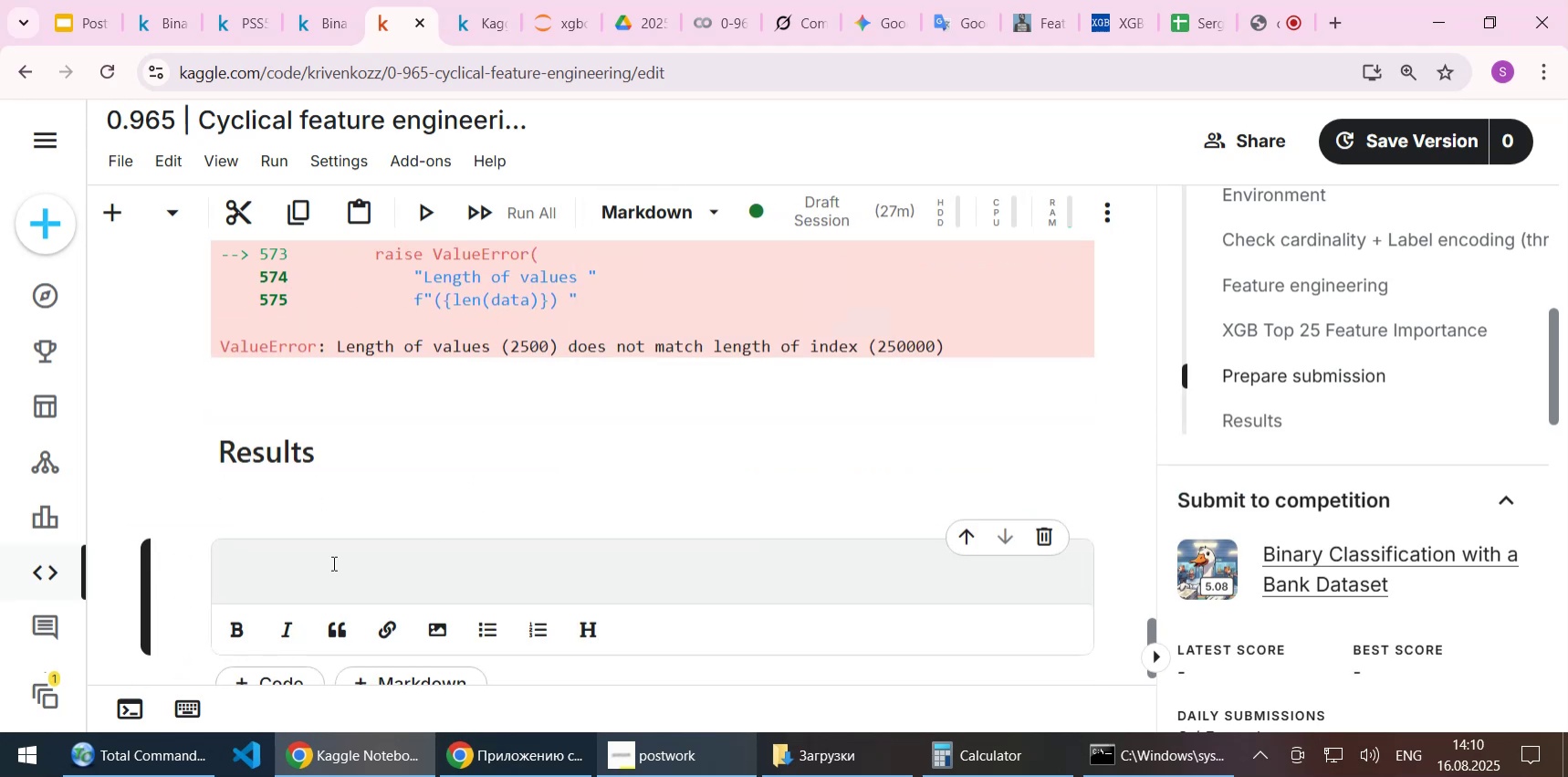 
type(Baseline XGB: )
 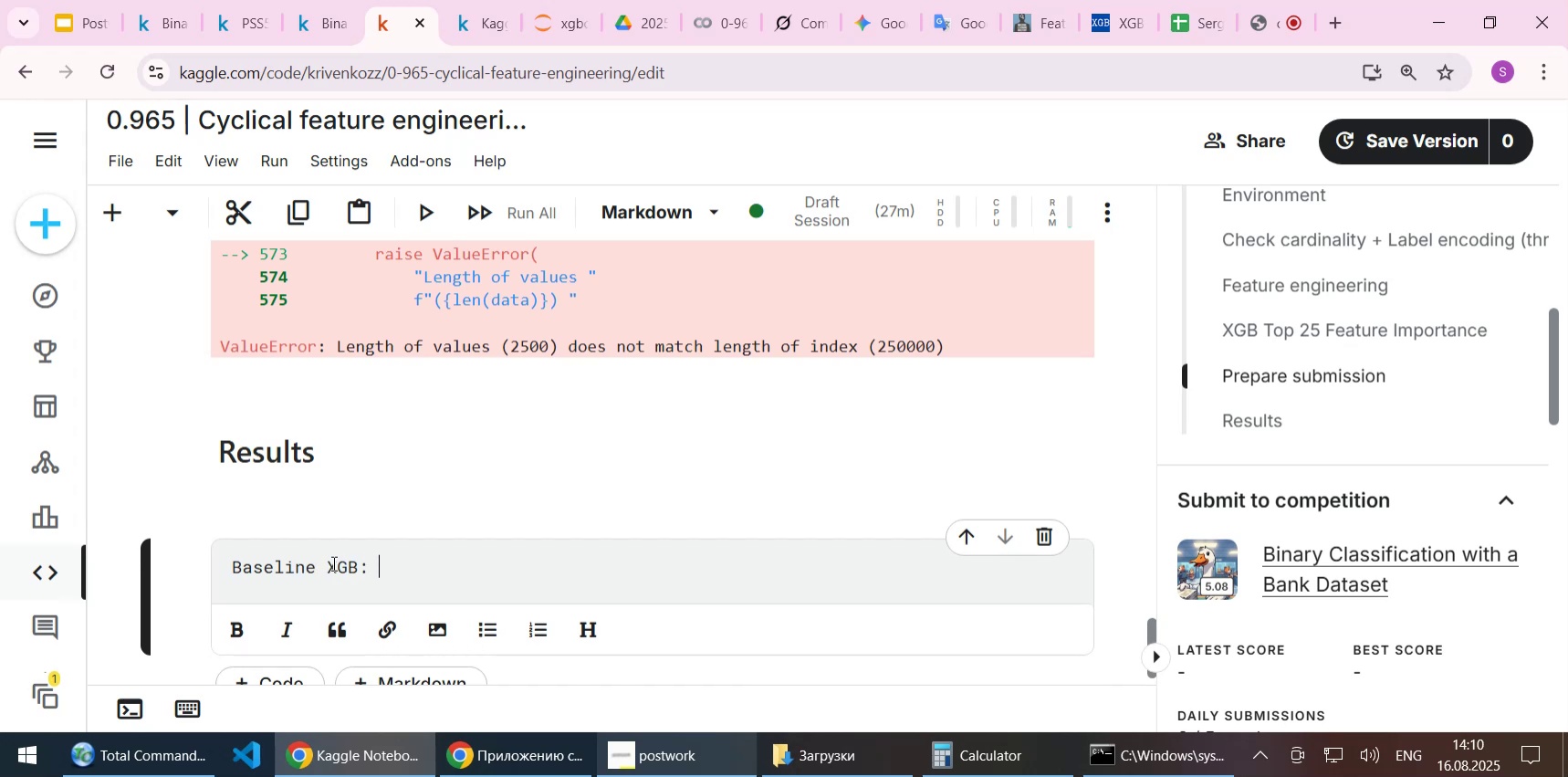 
wait(5.71)
 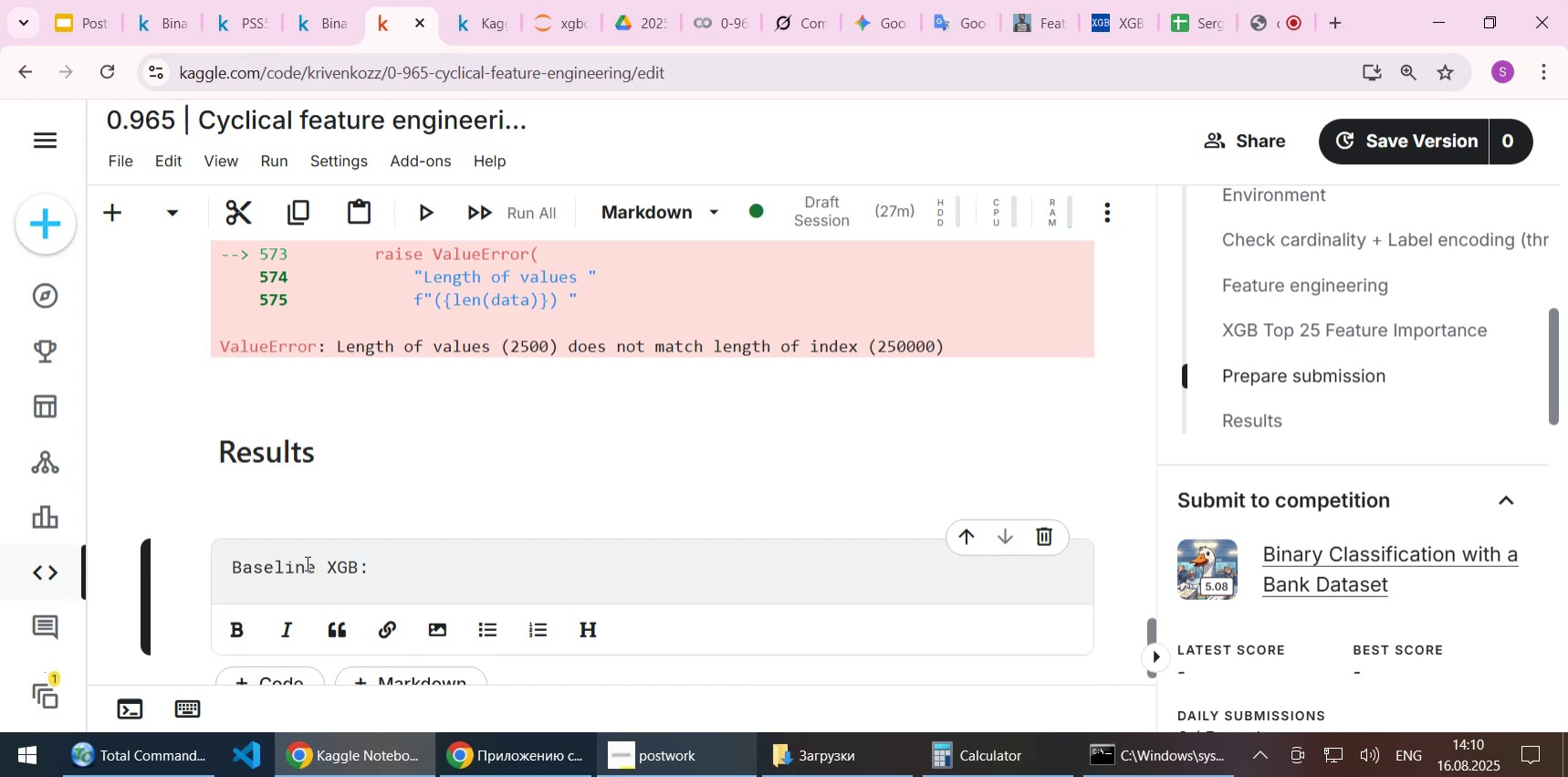 
hold_key(key=ShiftLeft, duration=0.83)
 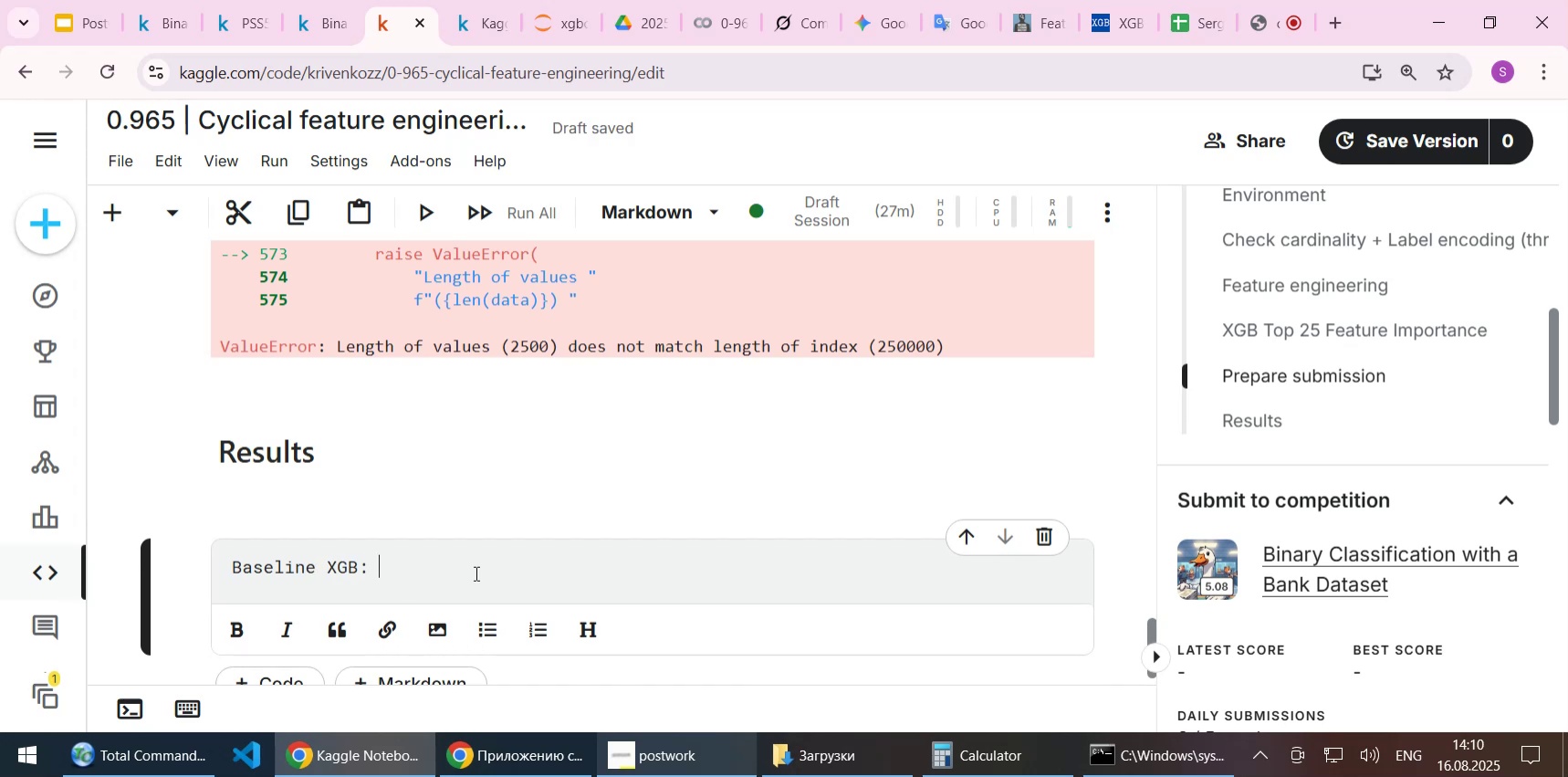 
key(Backspace)
 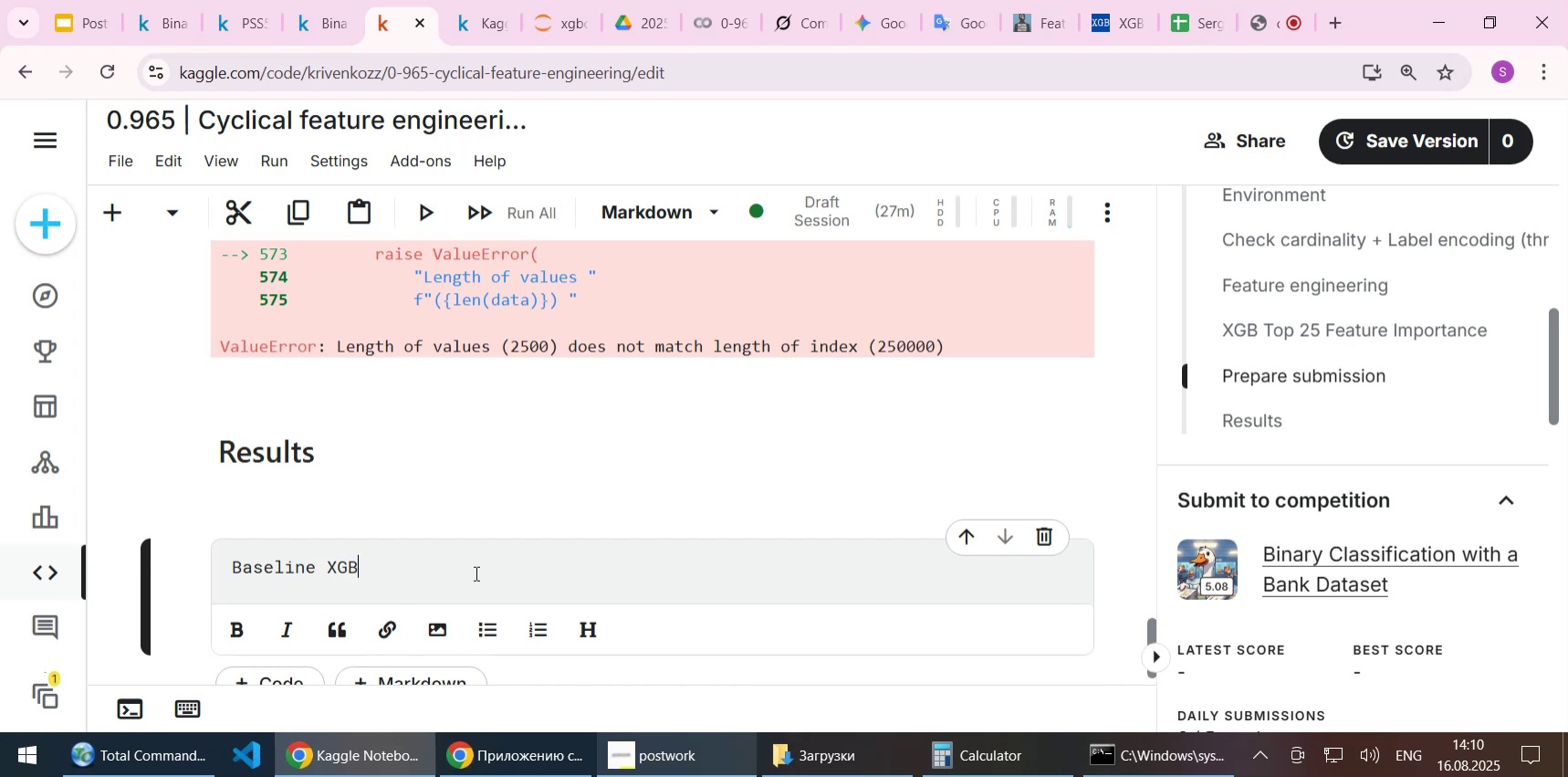 
key(Backspace)
 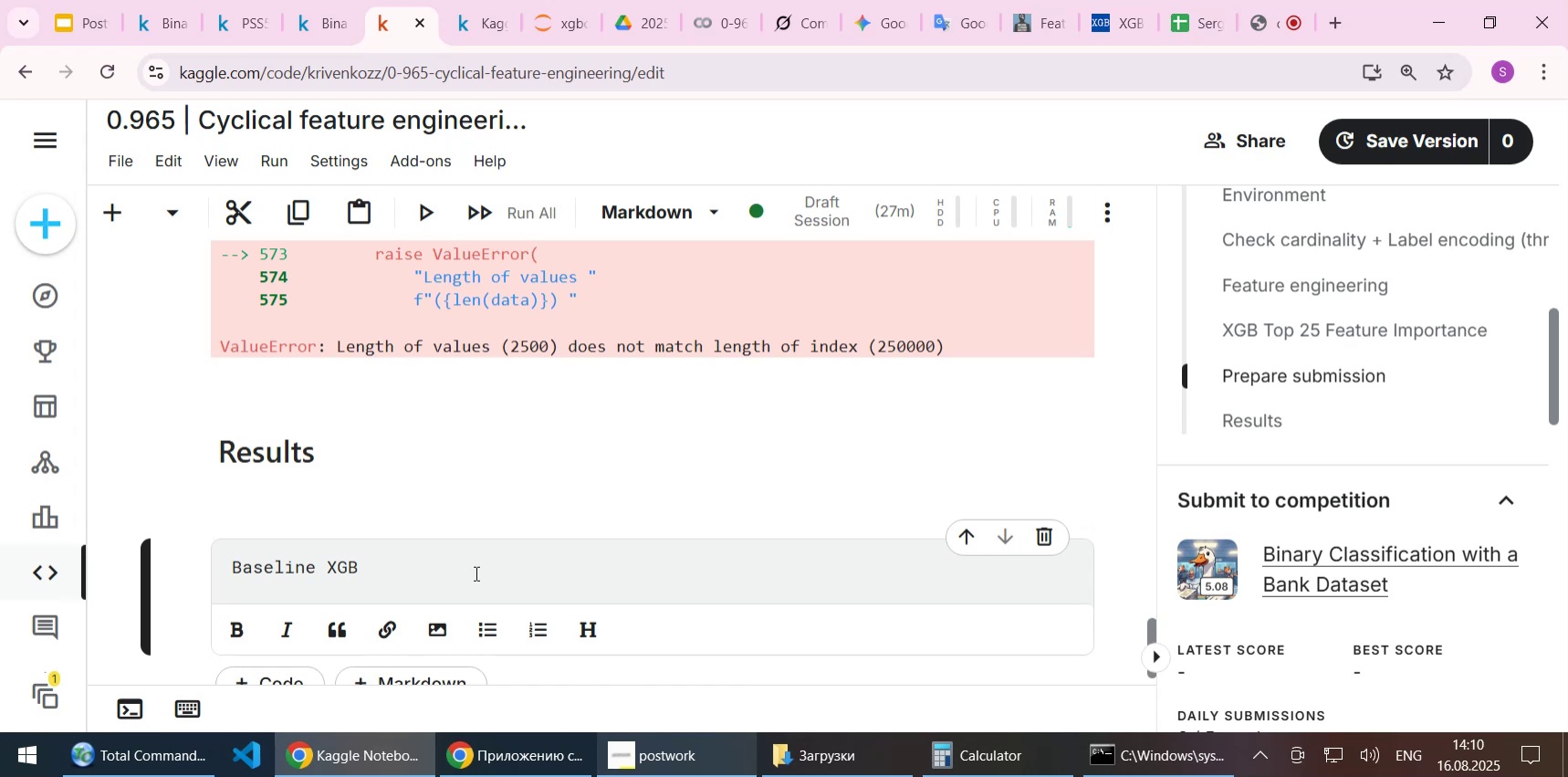 
key(Home)
 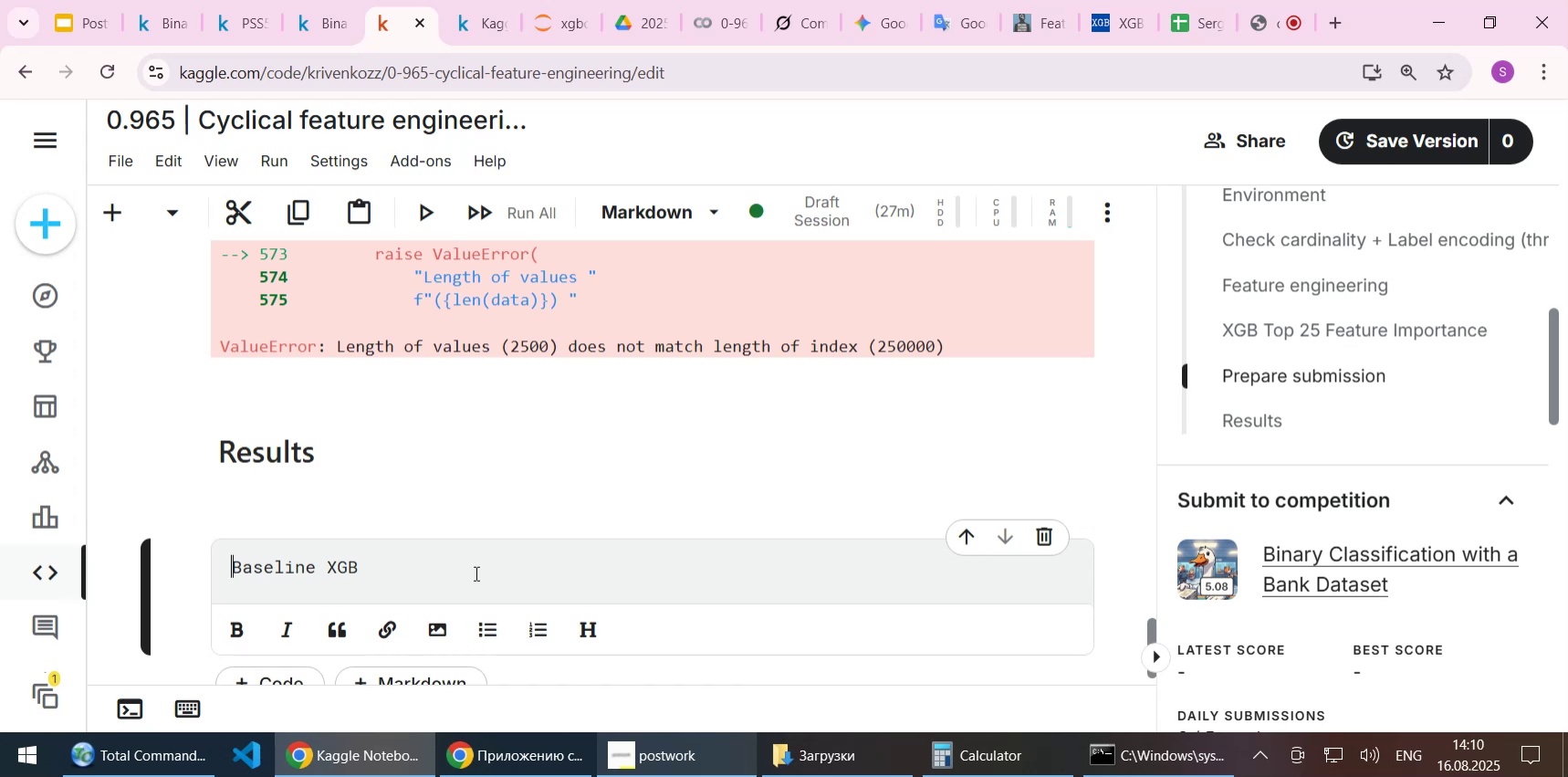 
key(Minus)
 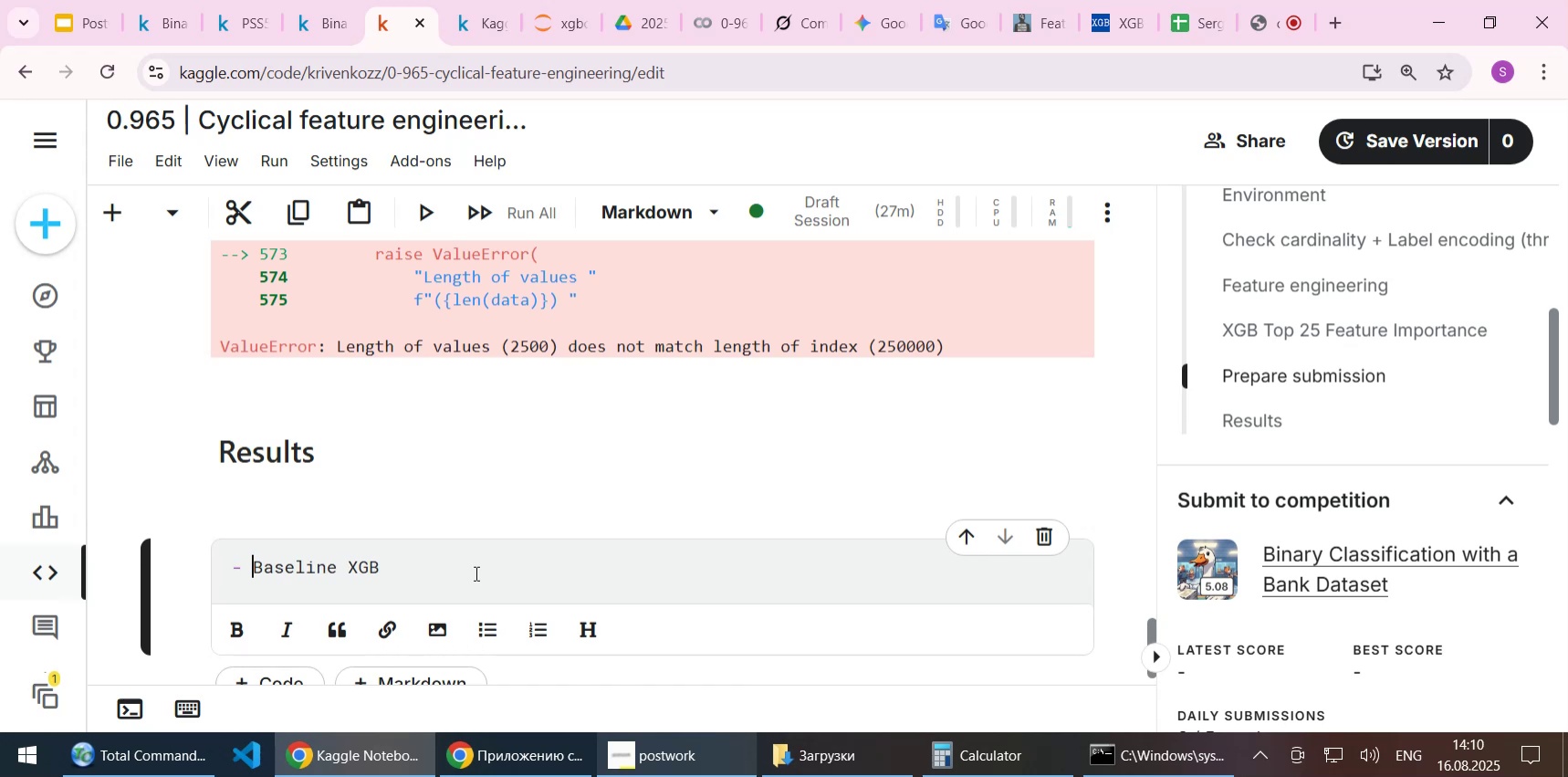 
key(Space)
 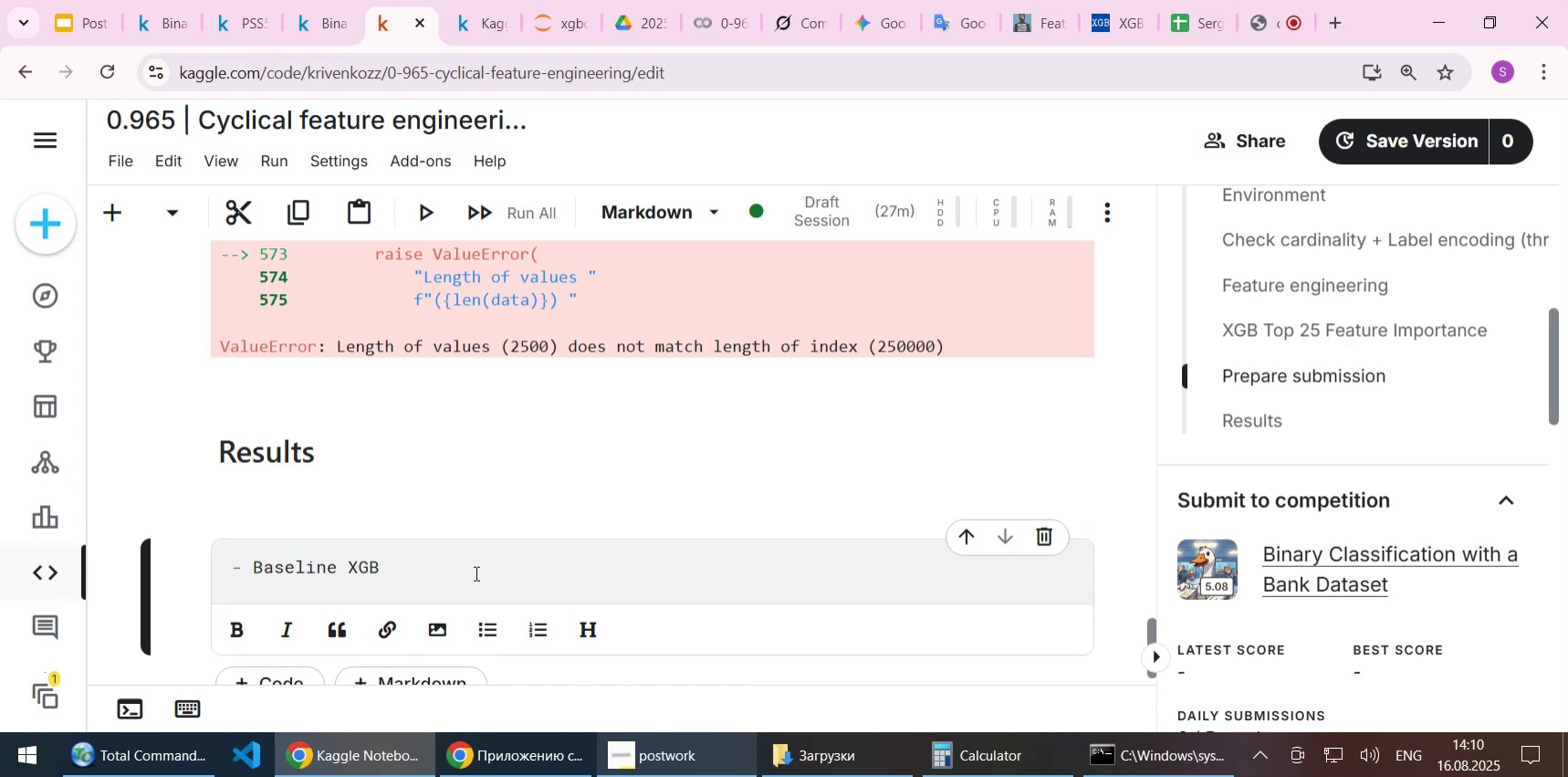 
key(Home)
 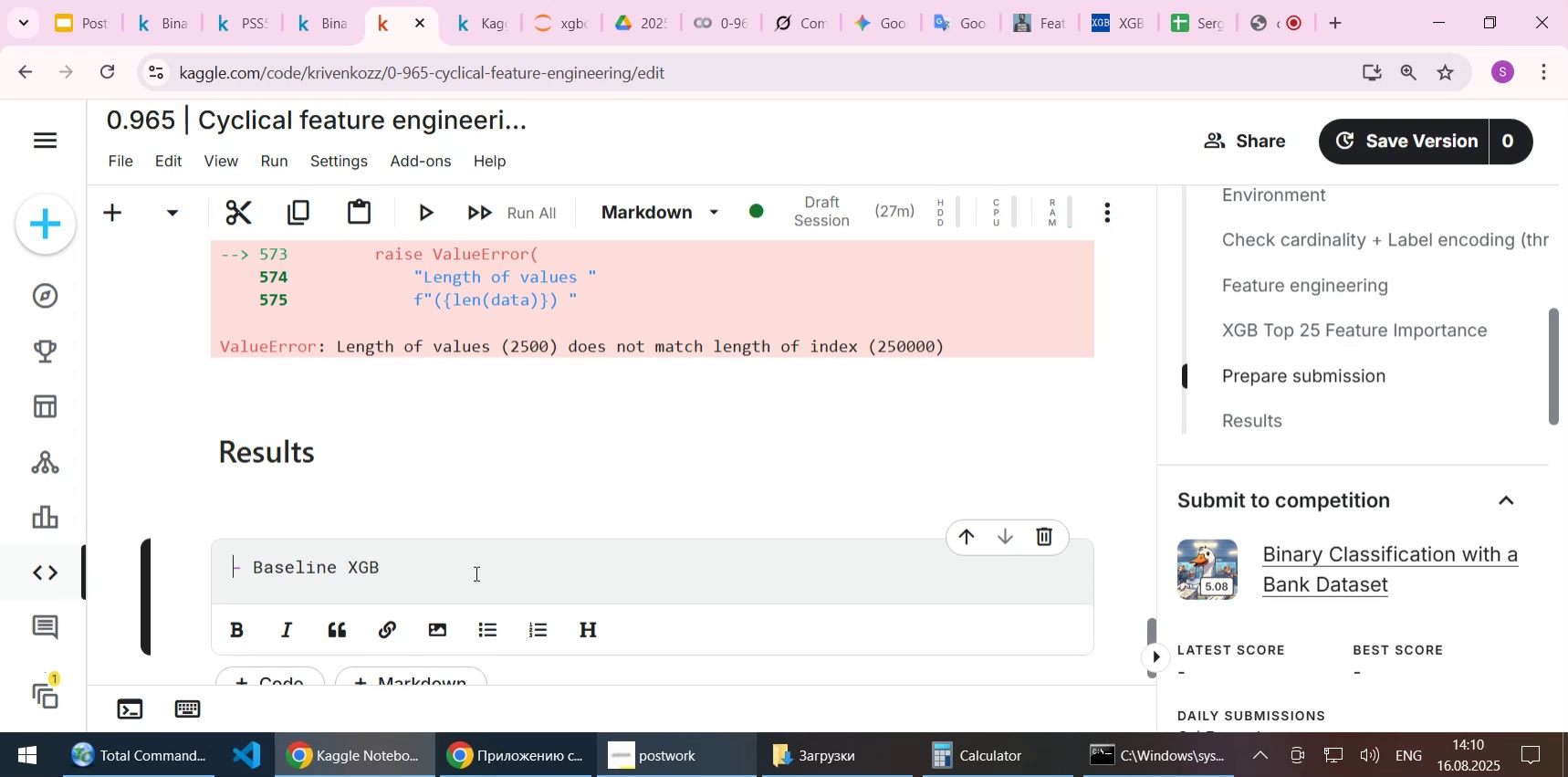 
key(Shift+ShiftLeft)
 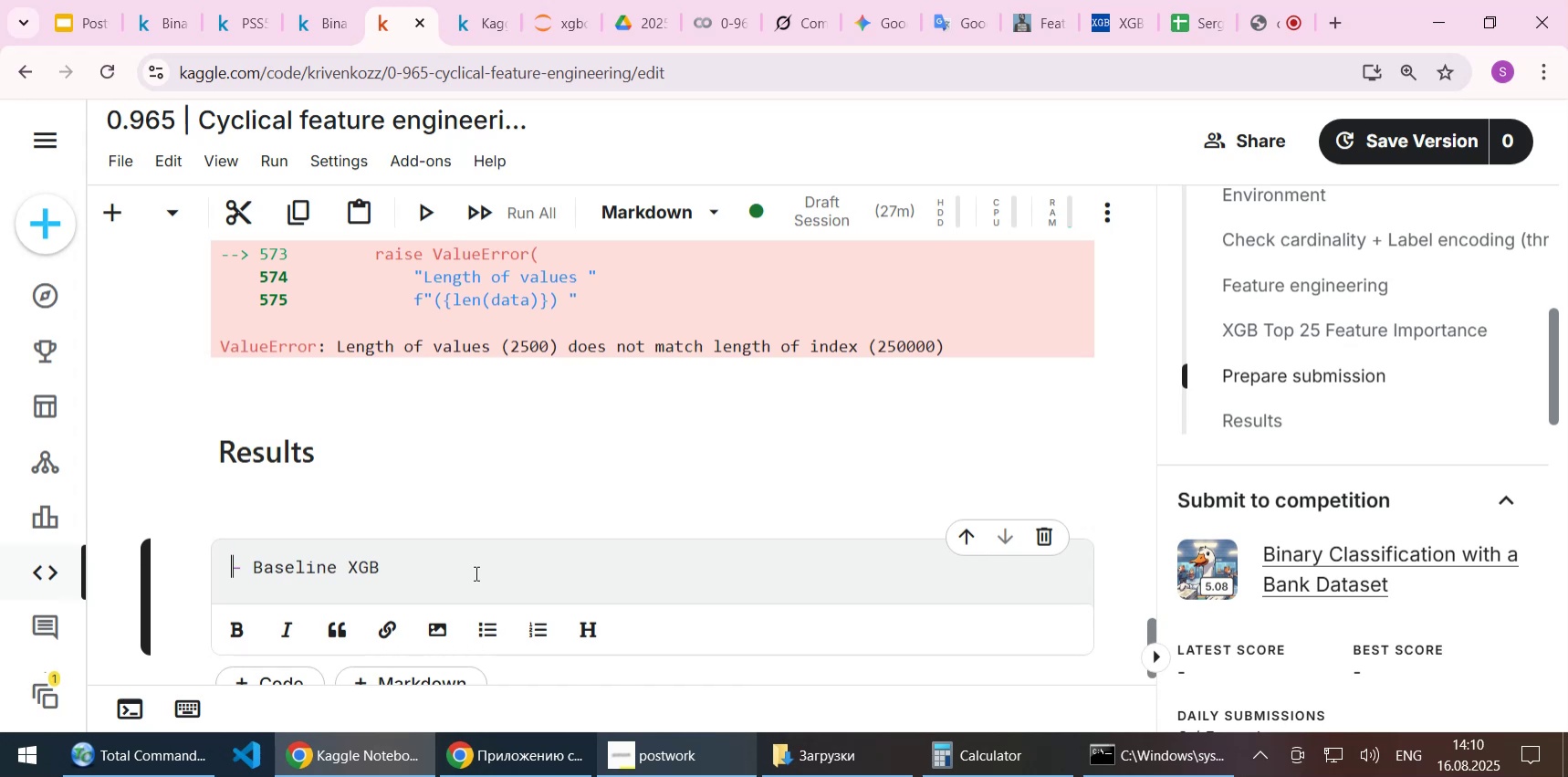 
key(Shift+Enter)
 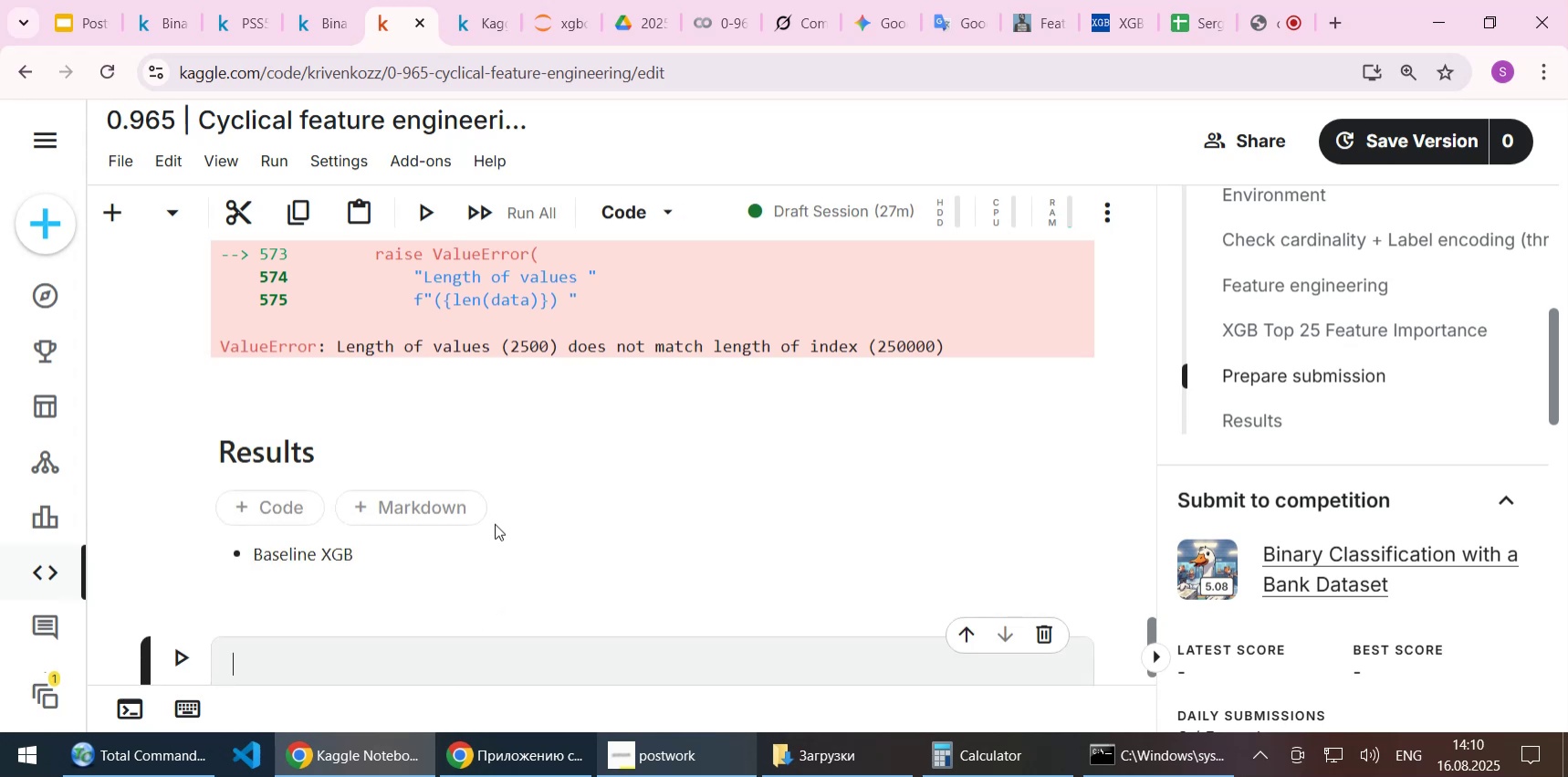 
scroll: coordinate [674, 467], scroll_direction: up, amount: 93.0
 